 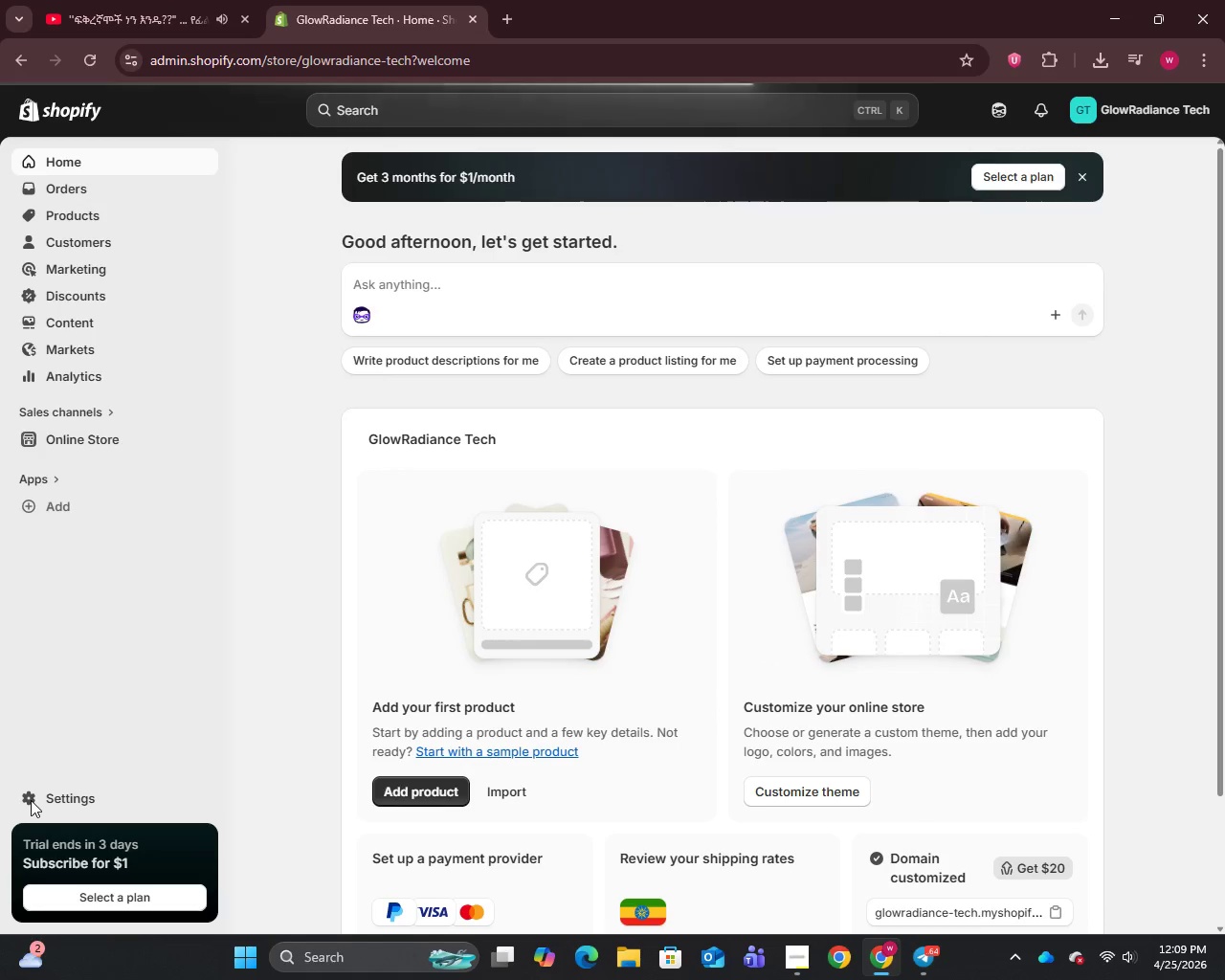 
left_click([24, 797])
 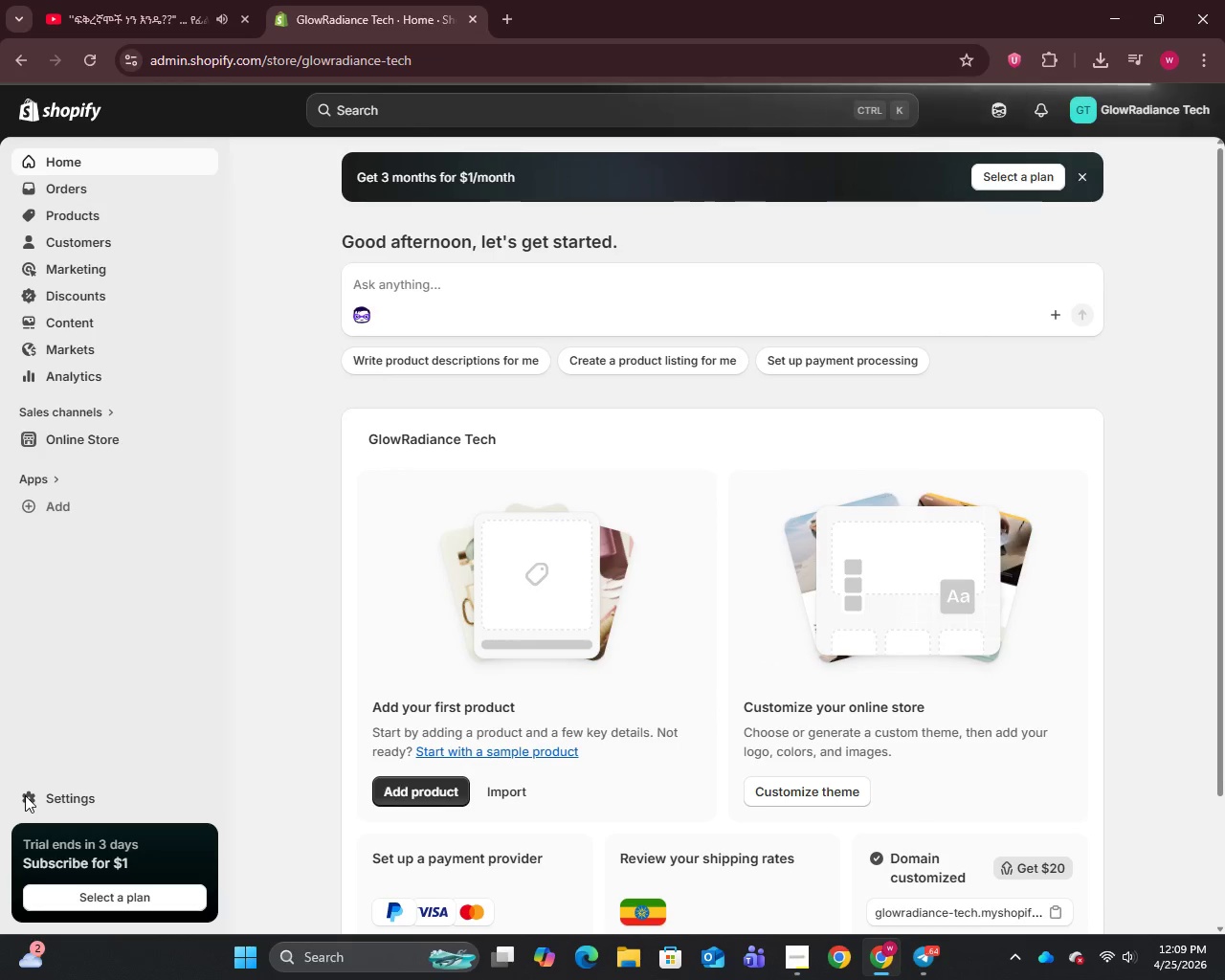 
left_click([25, 795])
 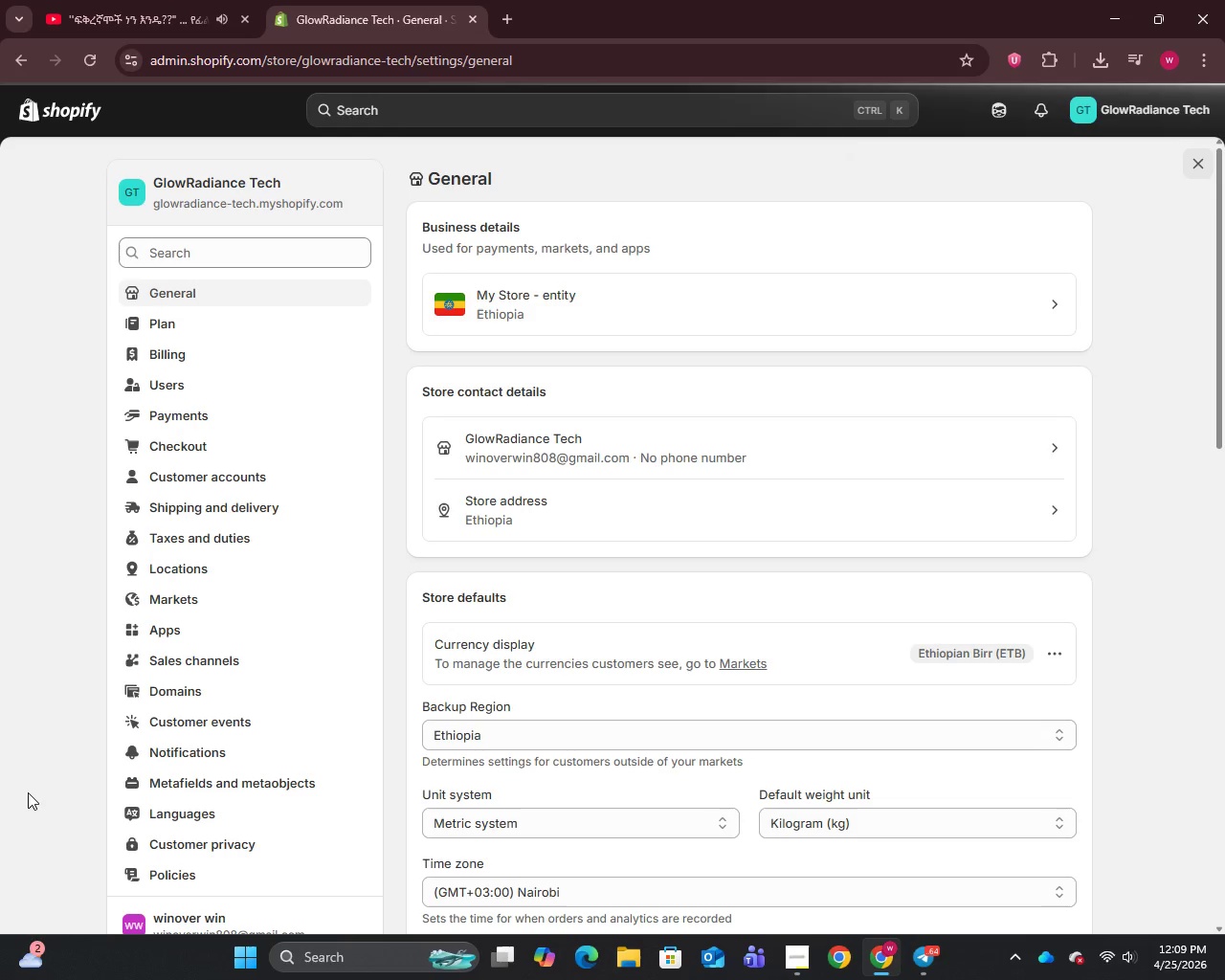 
wait(5.81)
 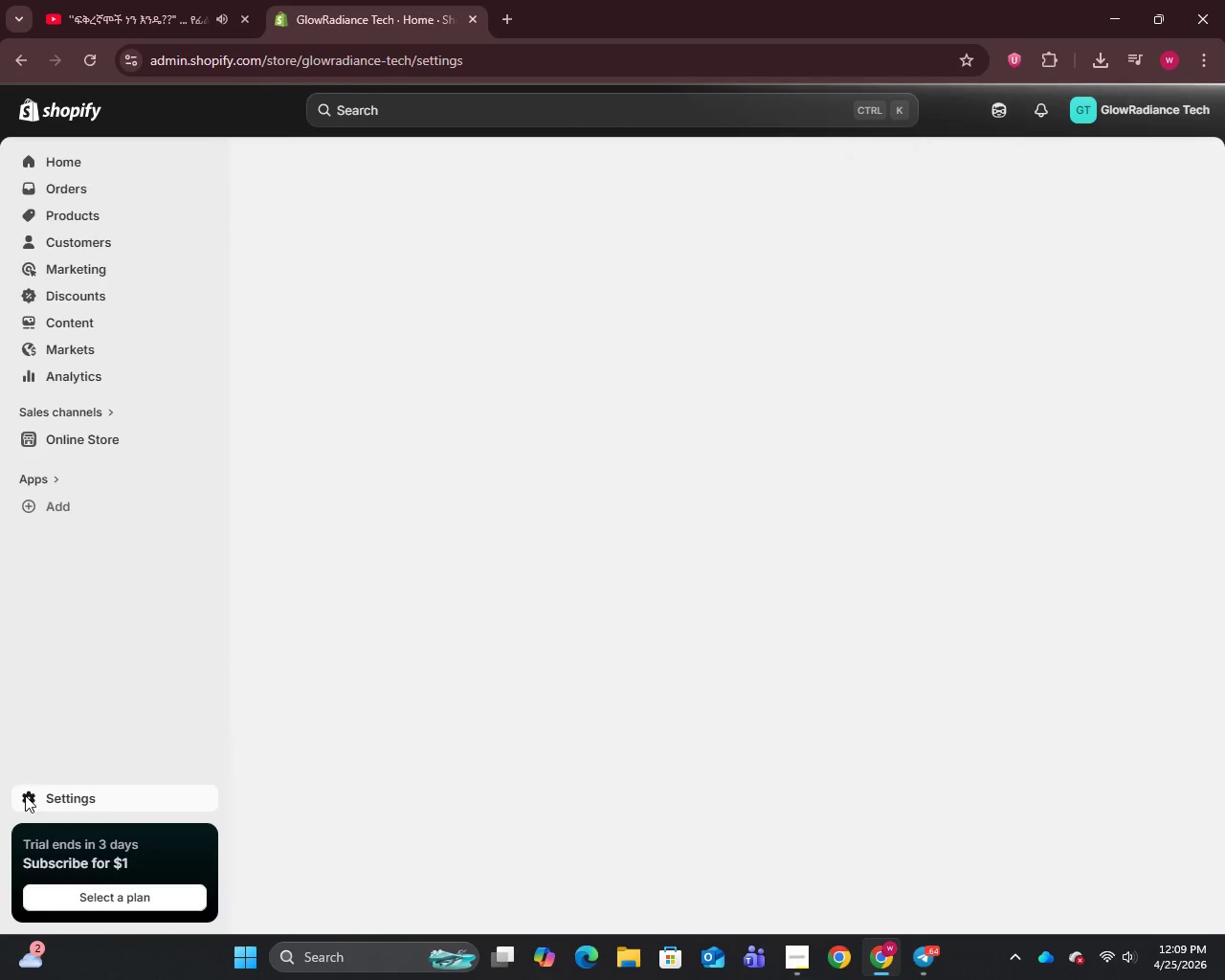 
left_click([1050, 653])
 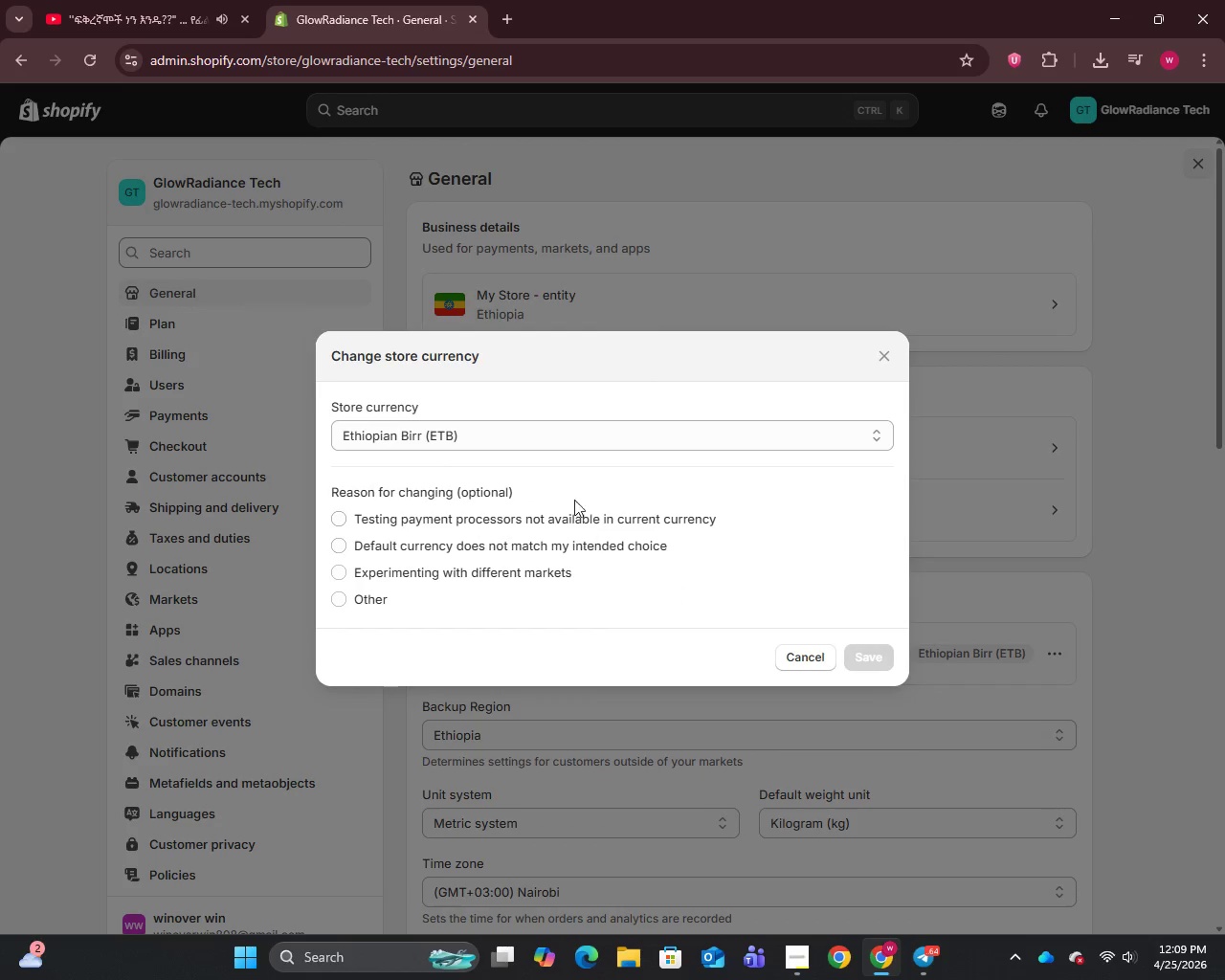 
left_click([556, 435])
 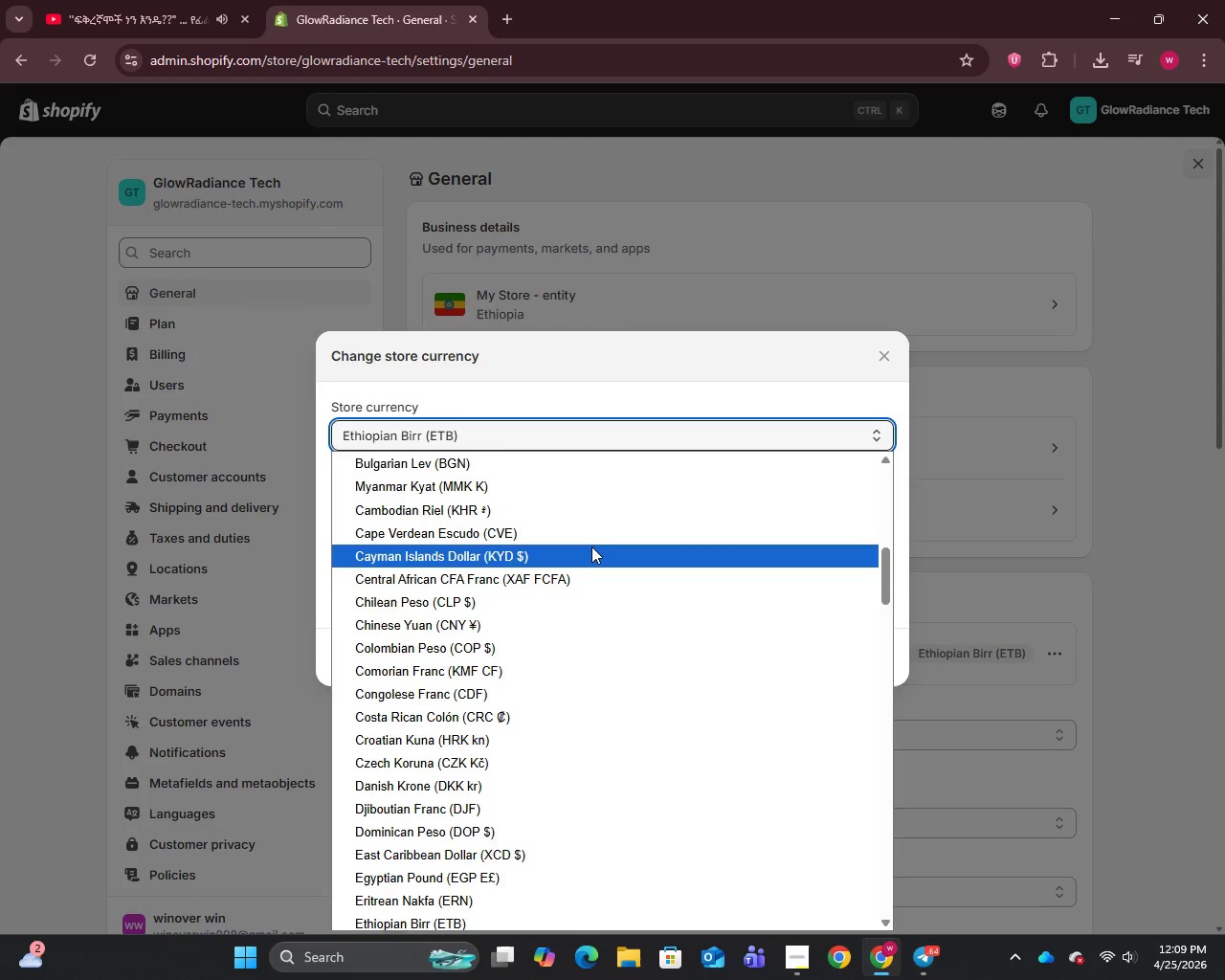 
scroll: coordinate [590, 546], scroll_direction: up, amount: 14.0
 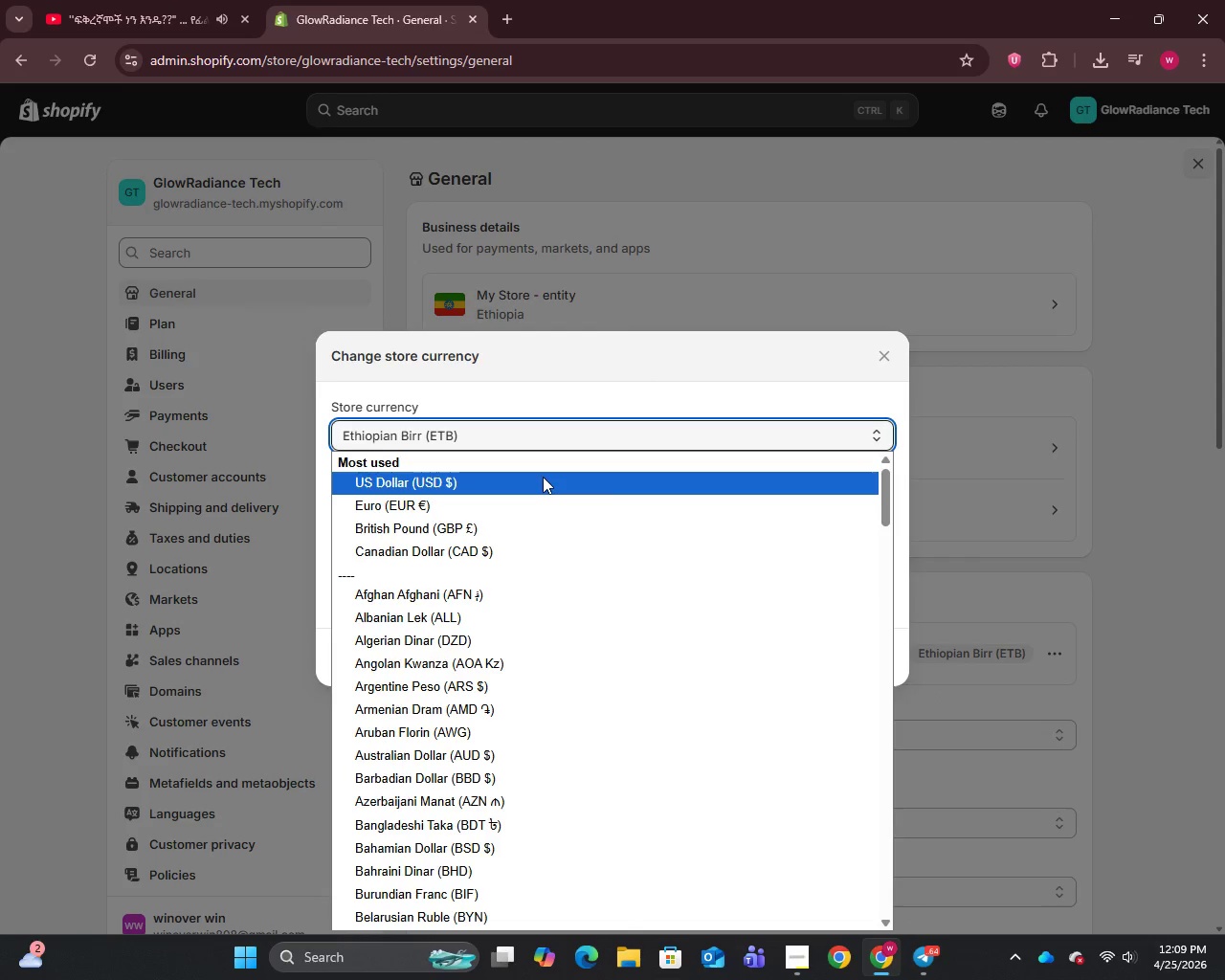 
left_click([543, 477])
 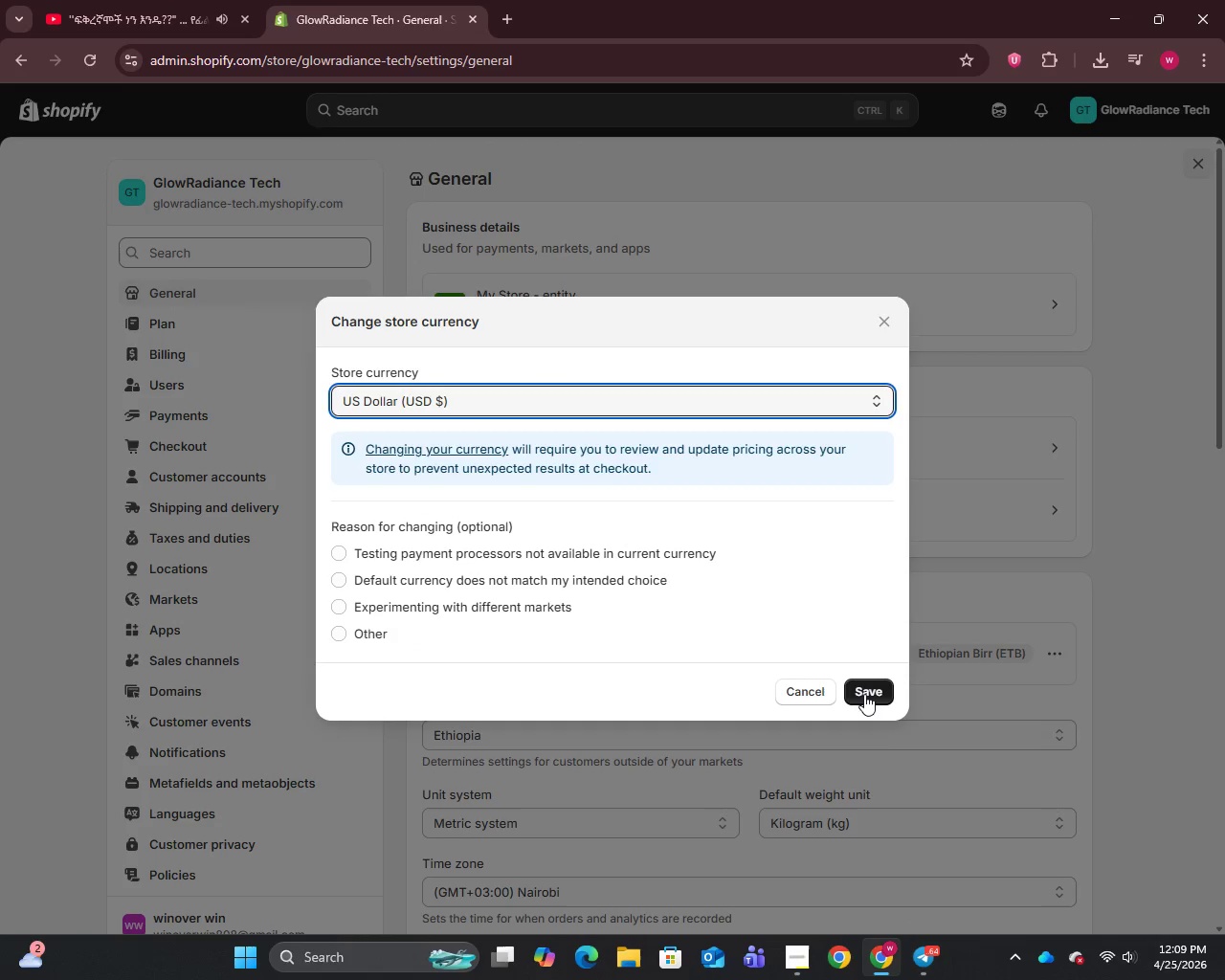 
left_click([866, 696])
 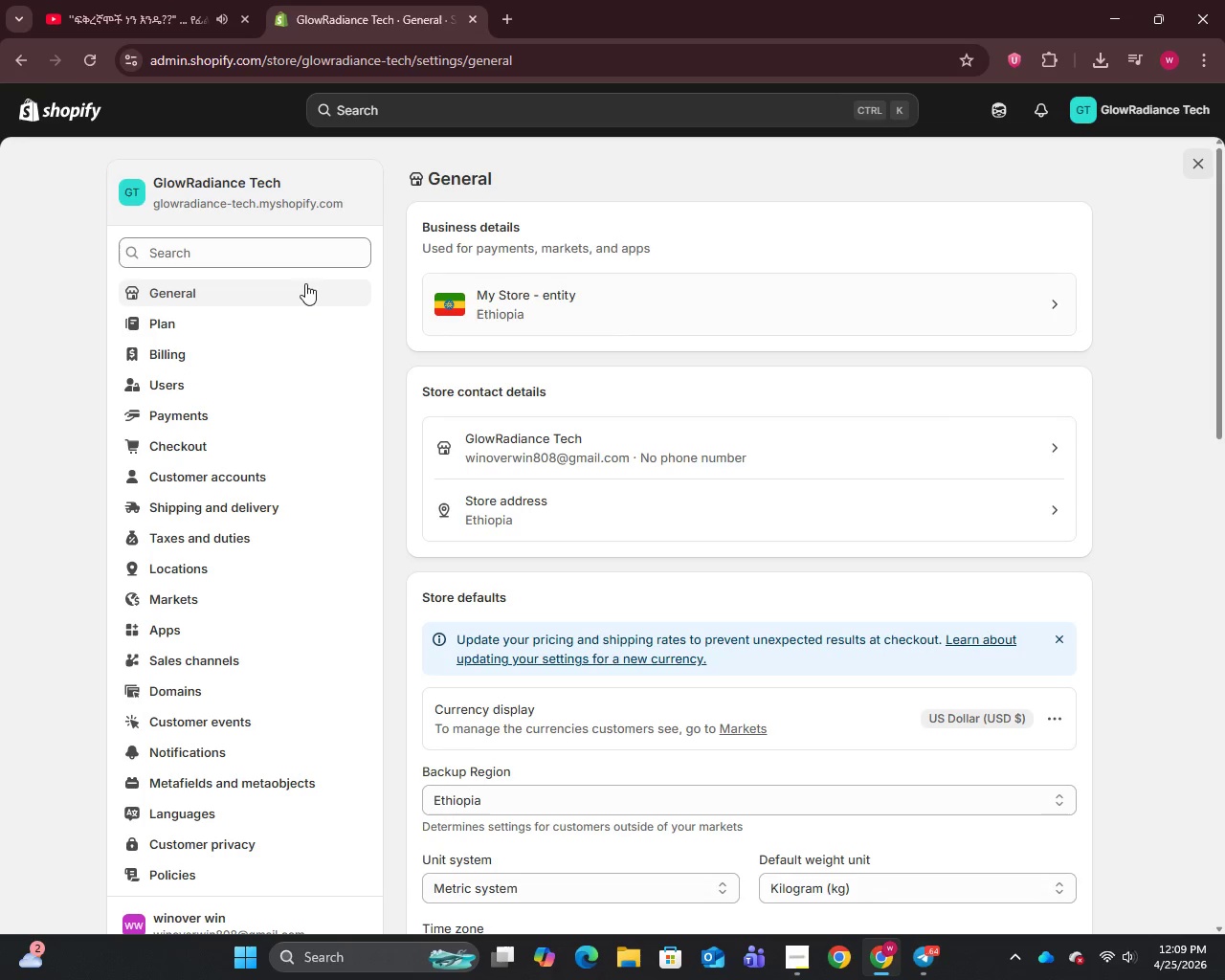 
left_click([71, 111])
 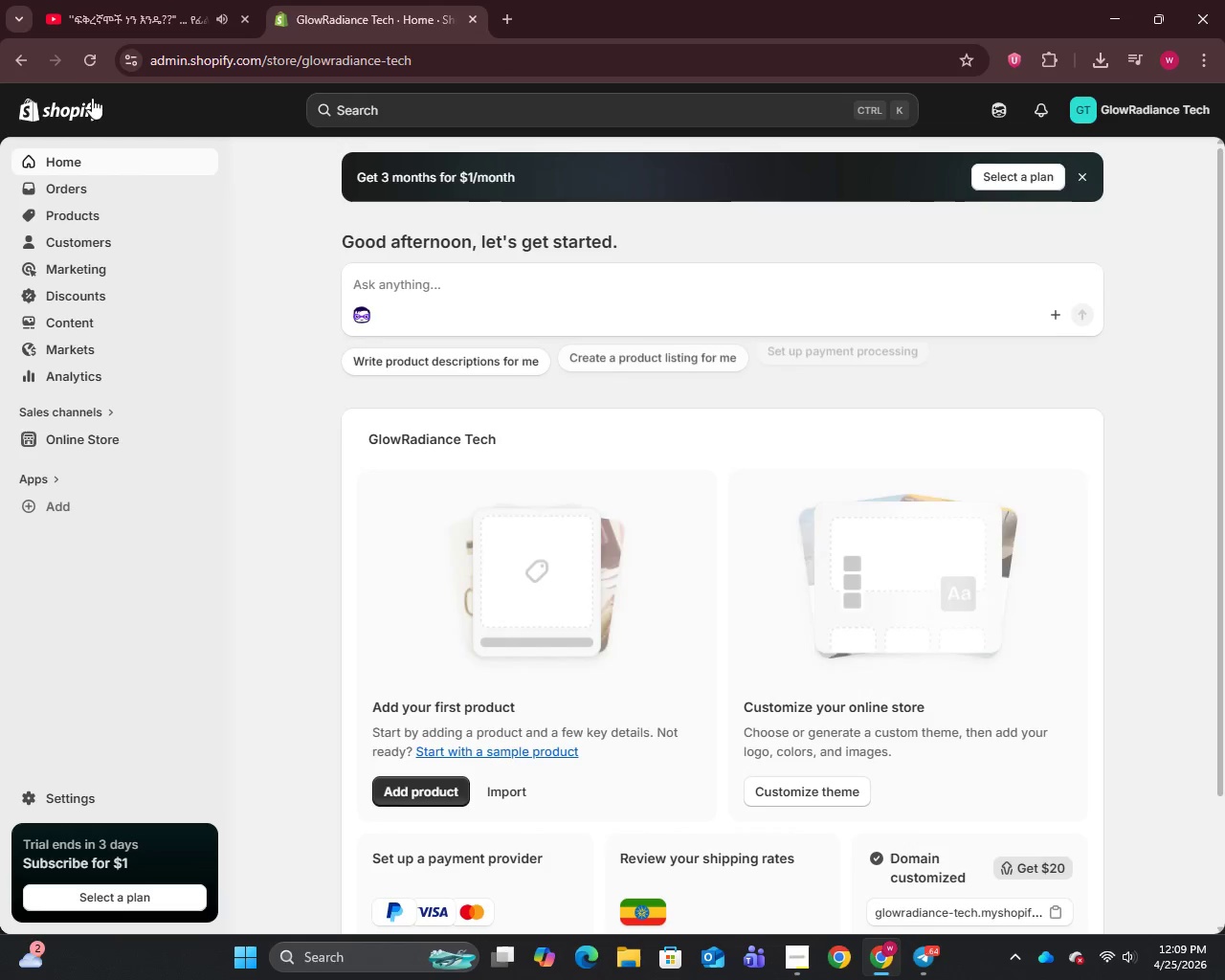 
left_click([211, 58])
 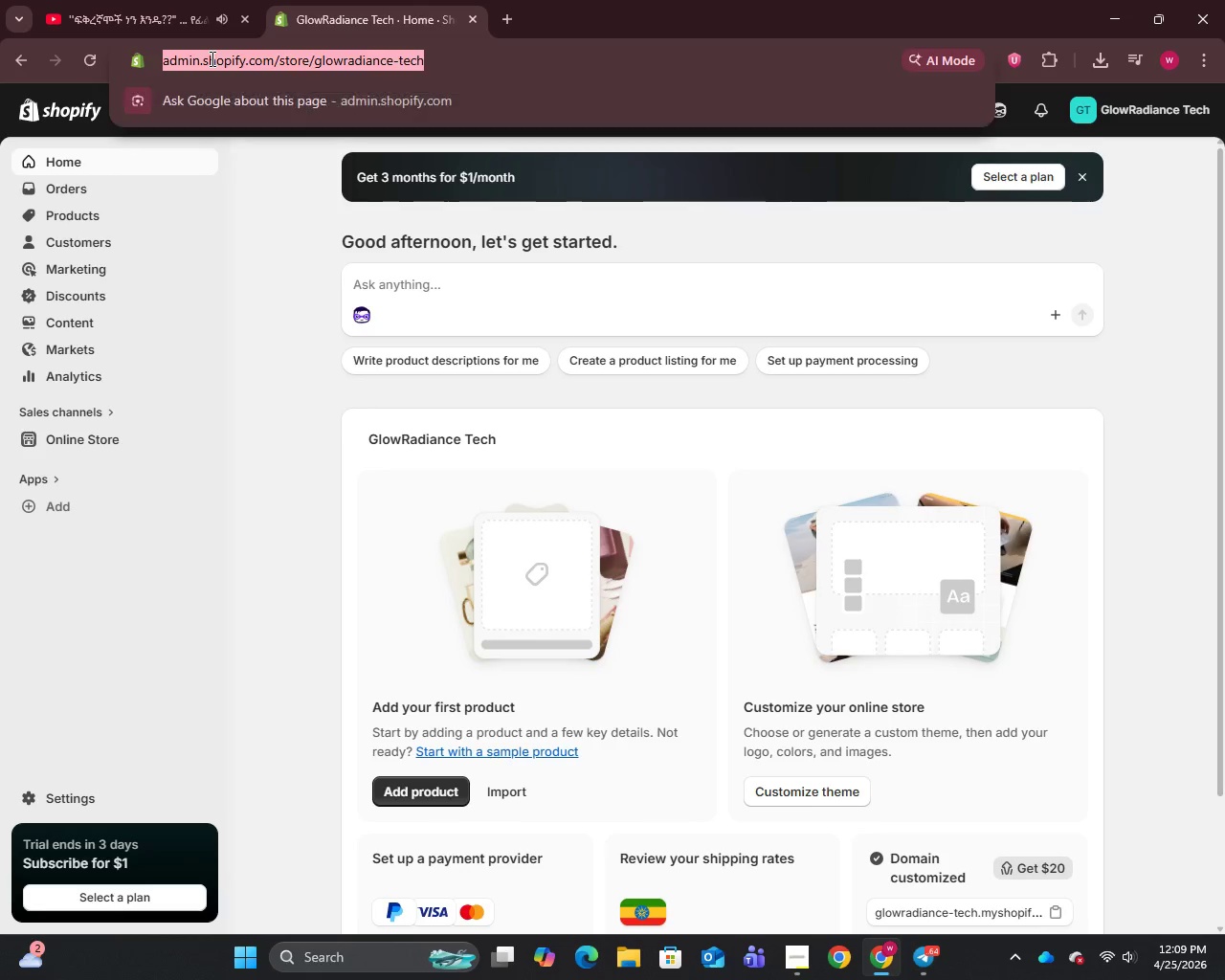 
key(Control+C)
 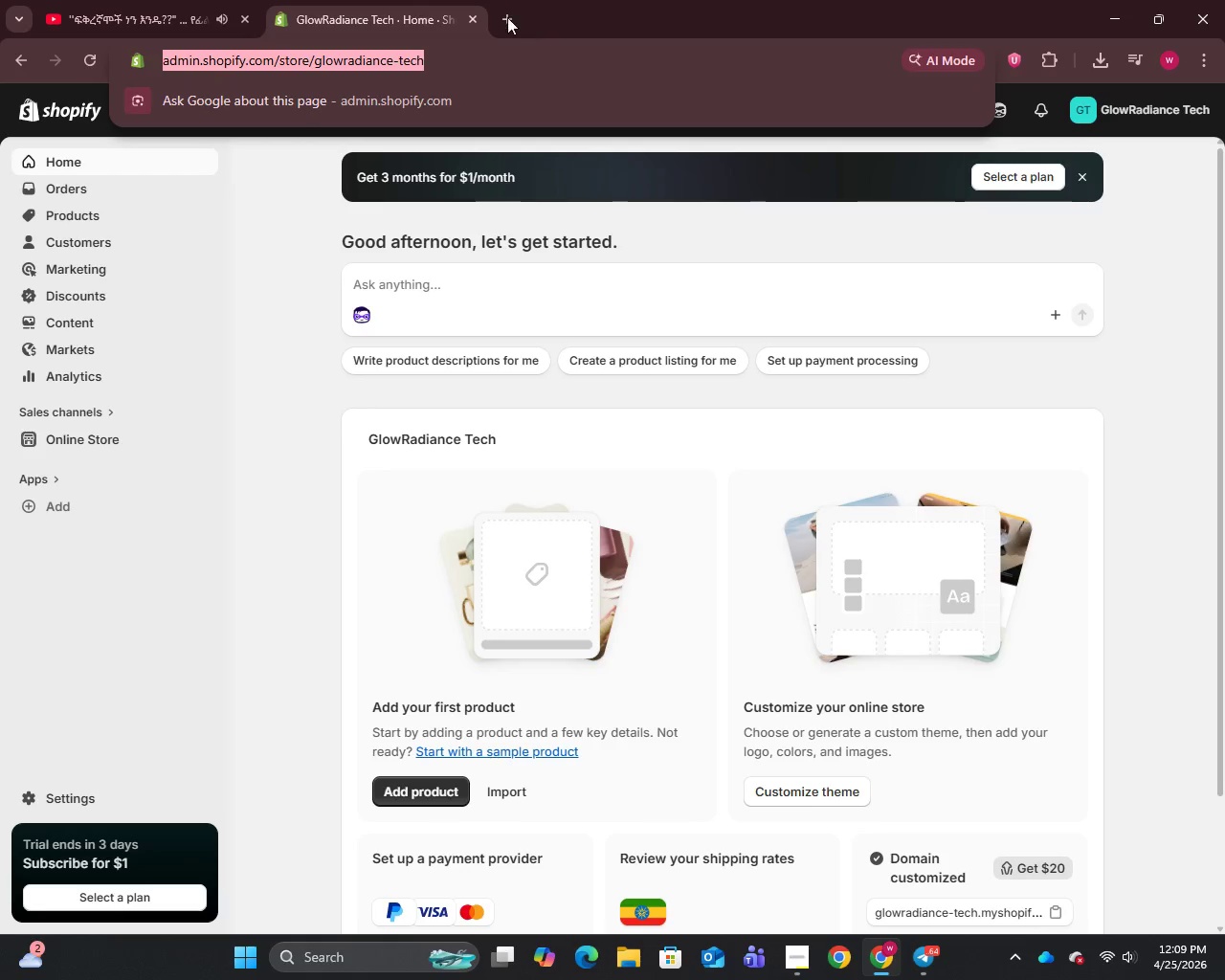 
left_click([502, 14])
 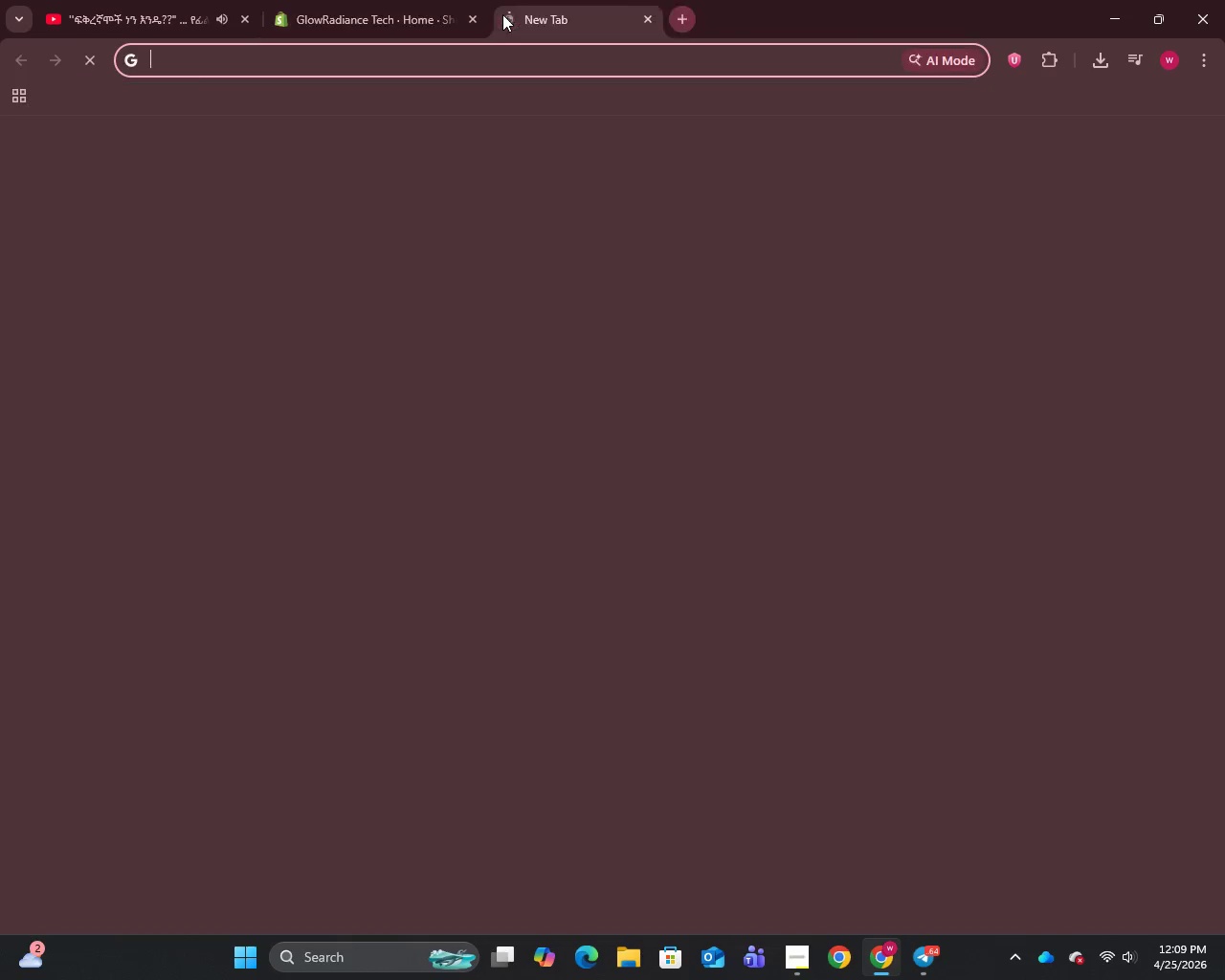 
key(Control+V)
 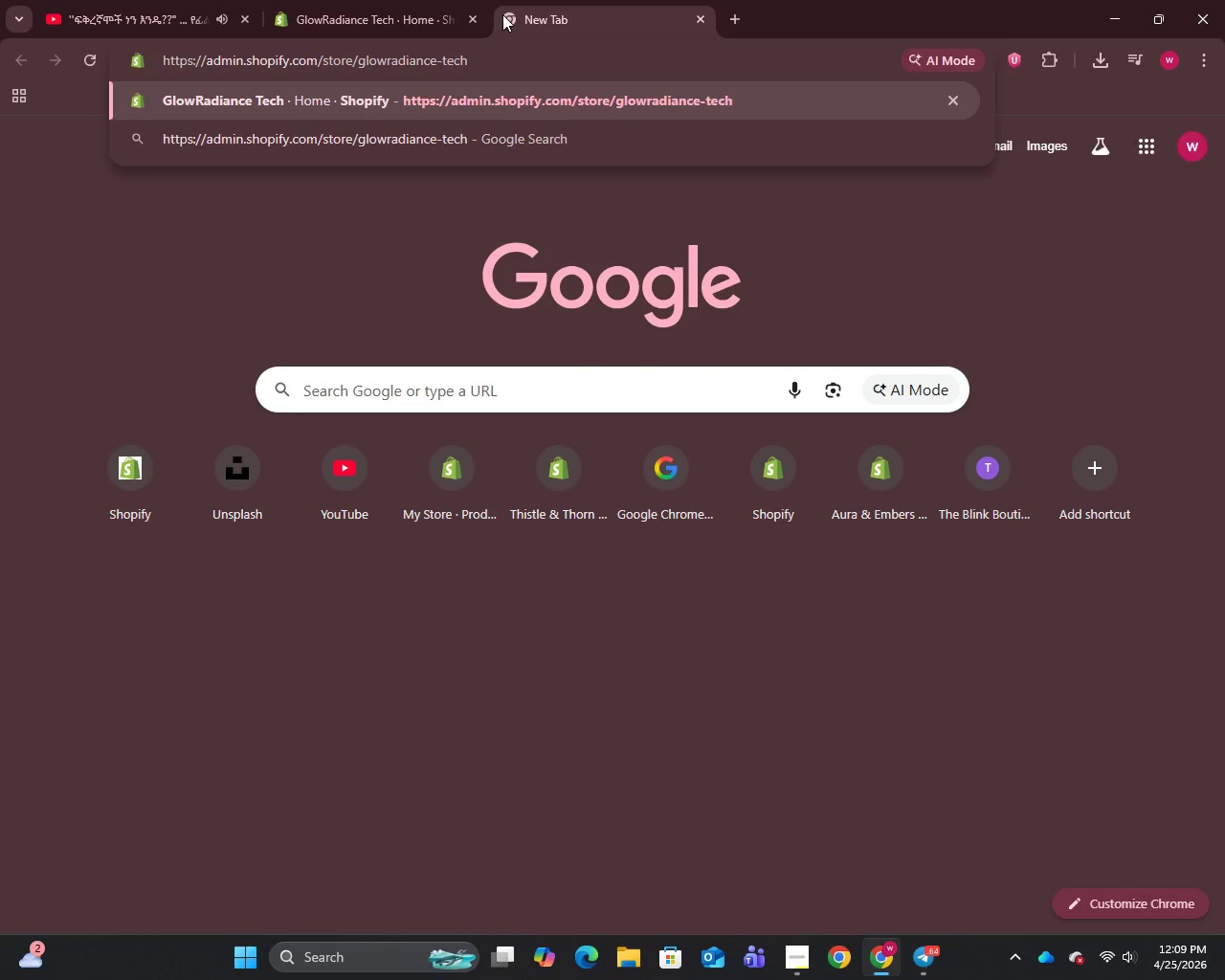 
key(Enter)
 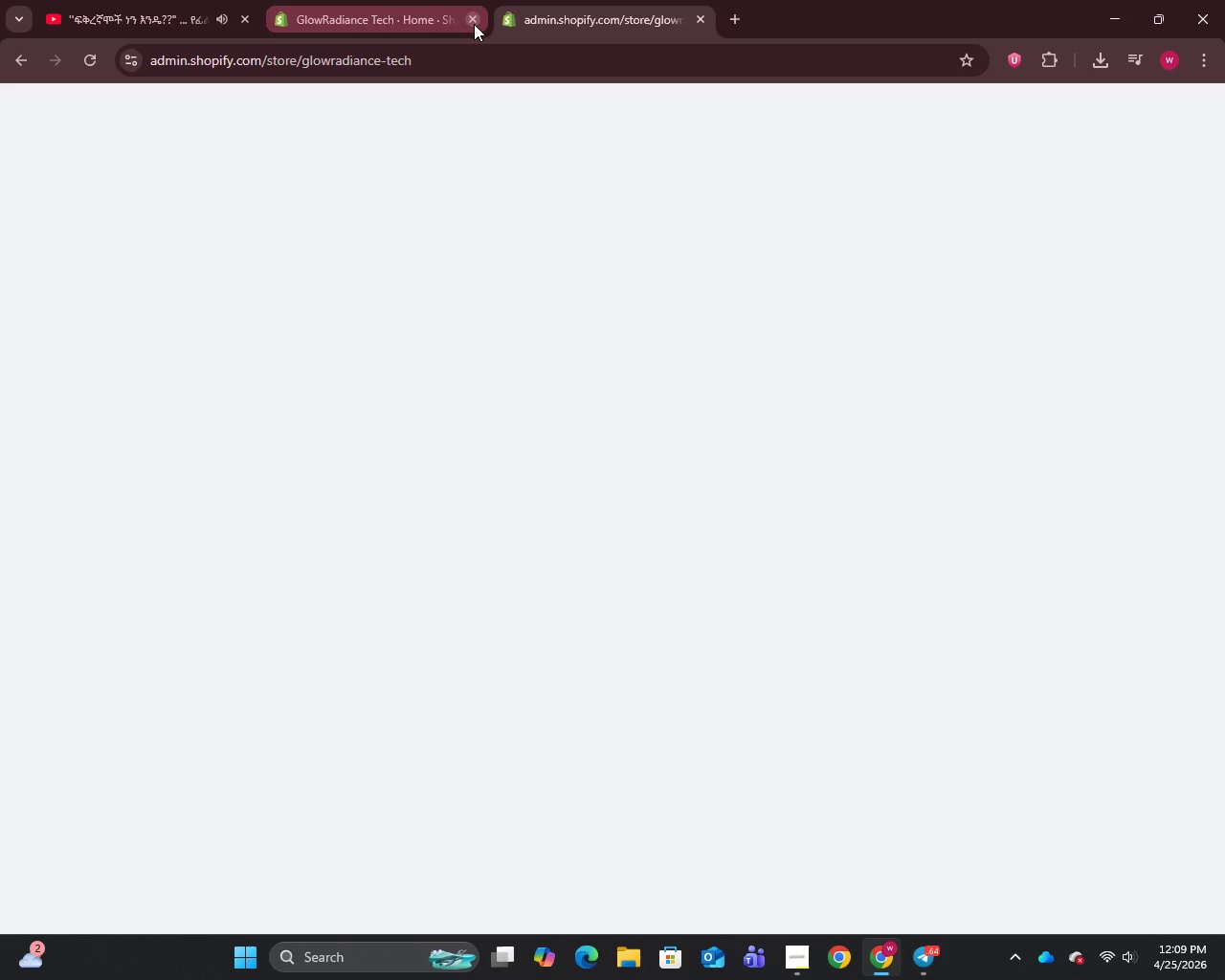 
left_click([473, 19])
 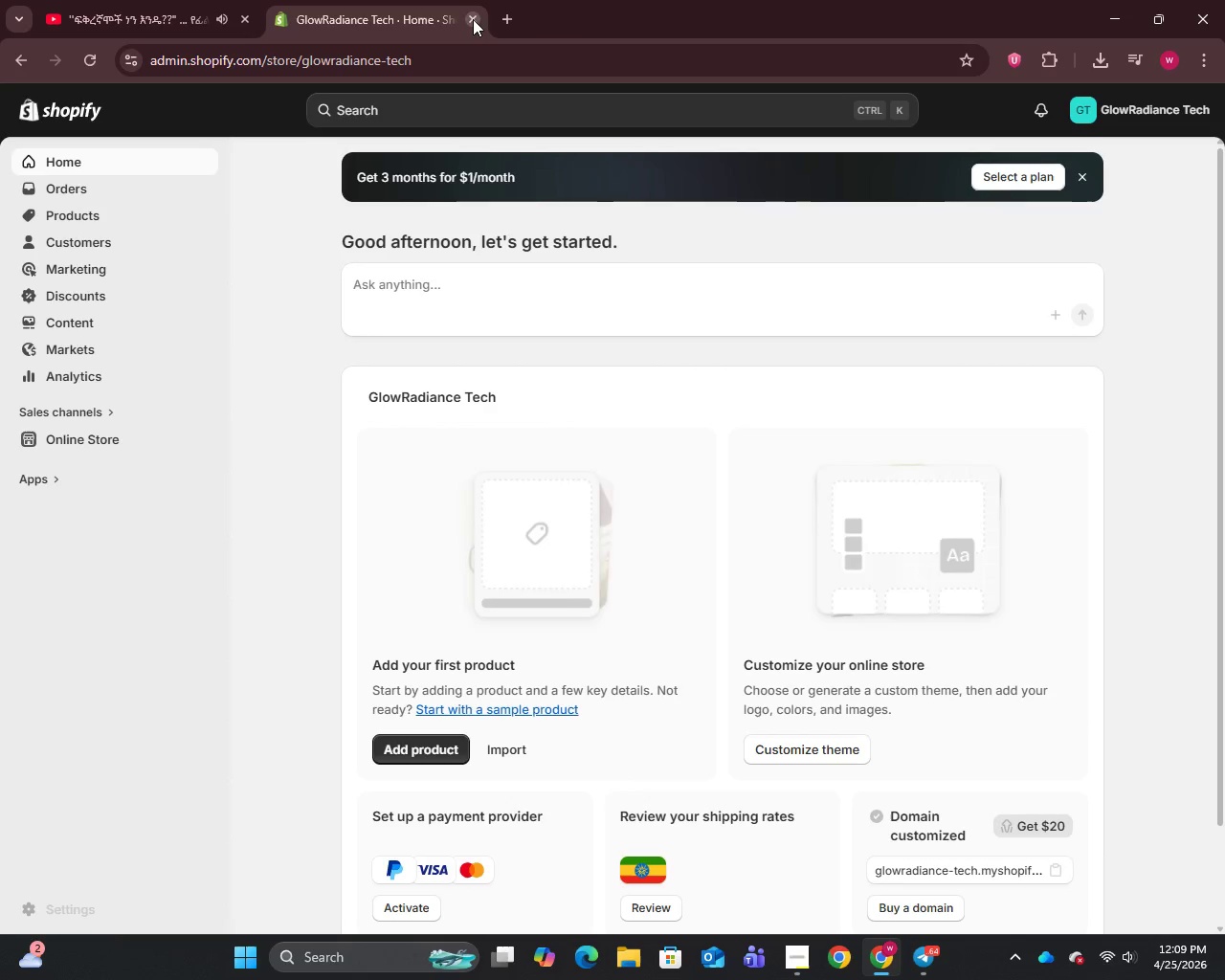 
left_click([72, 452])
 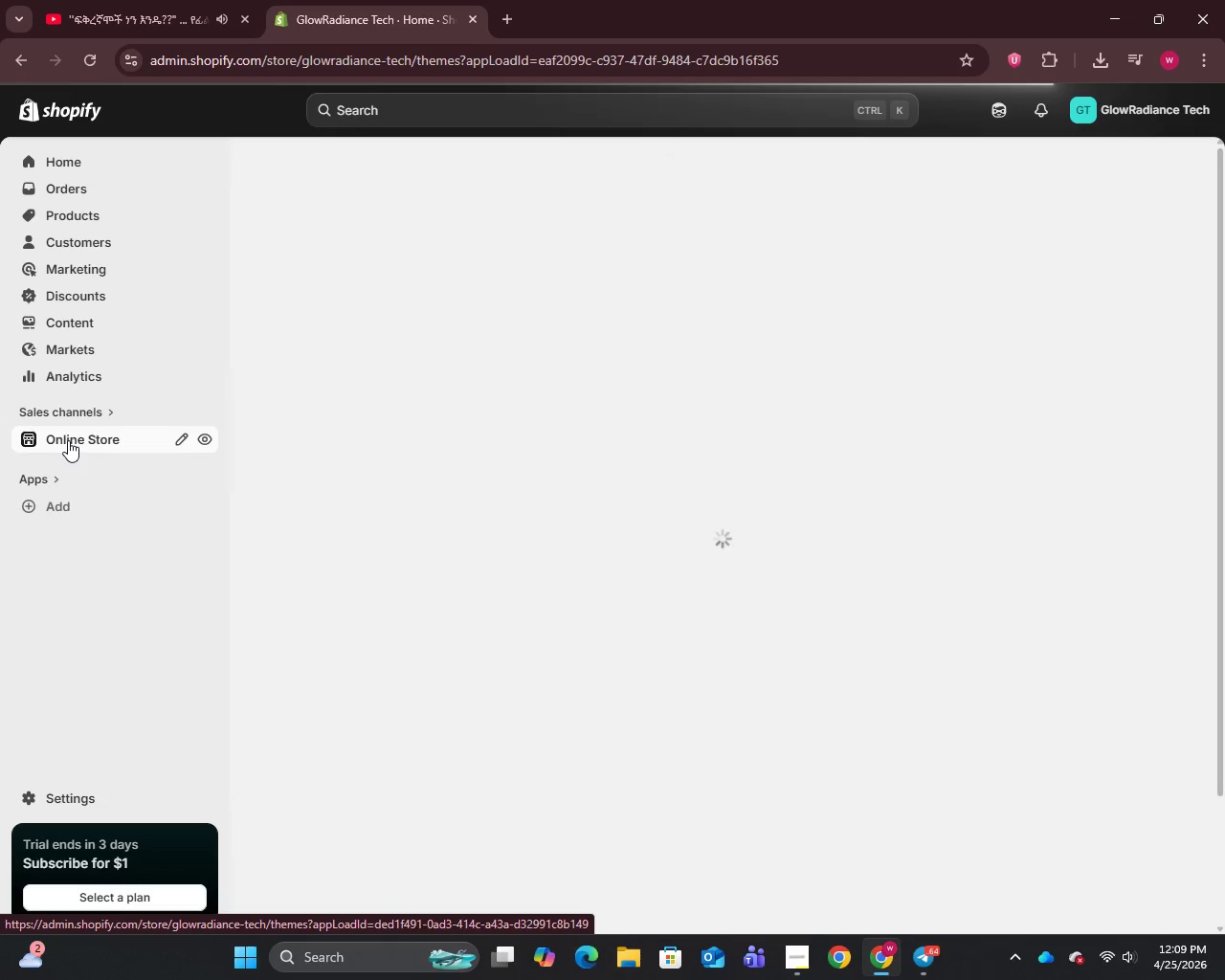 
wait(9.05)
 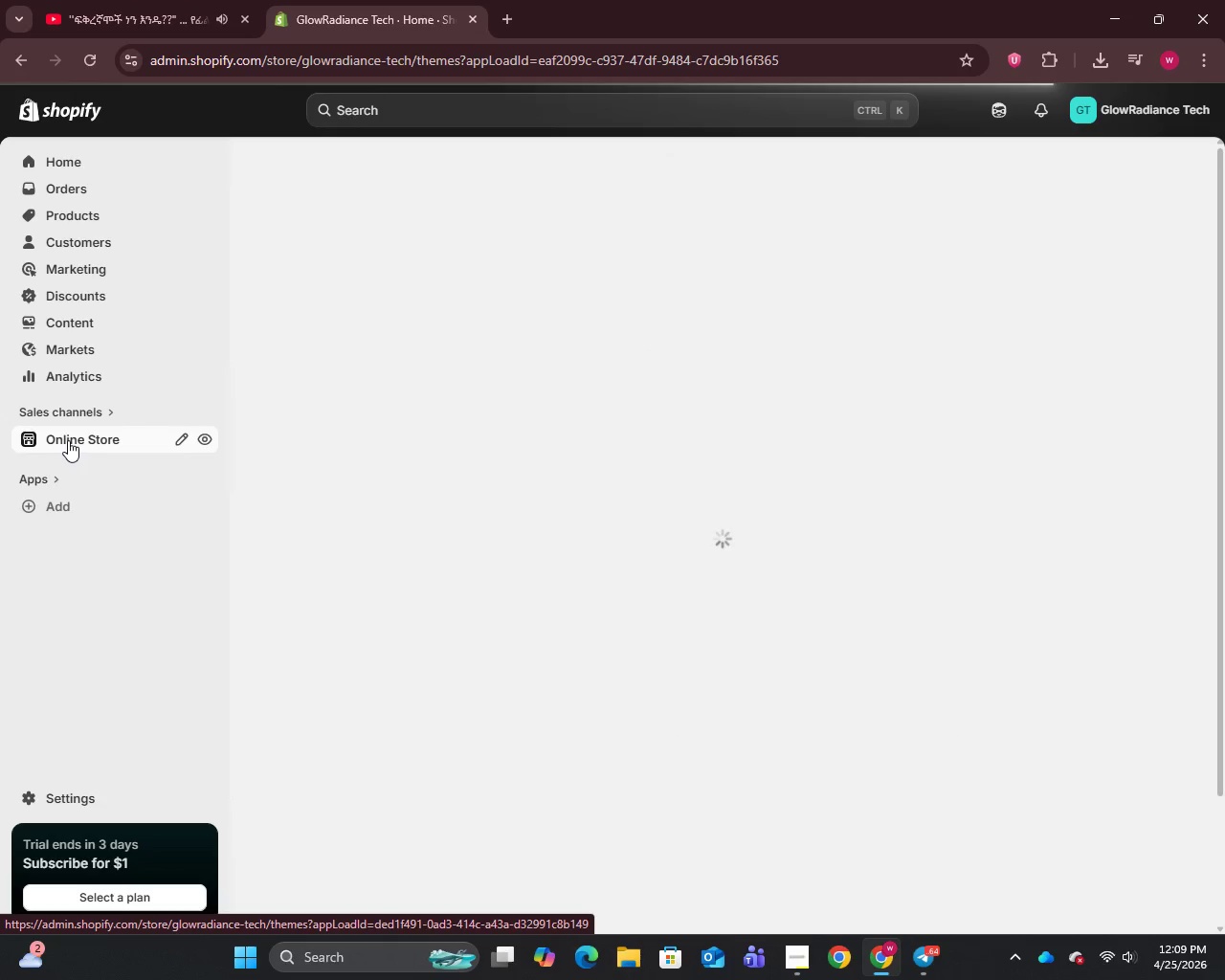 
left_click([1125, 260])
 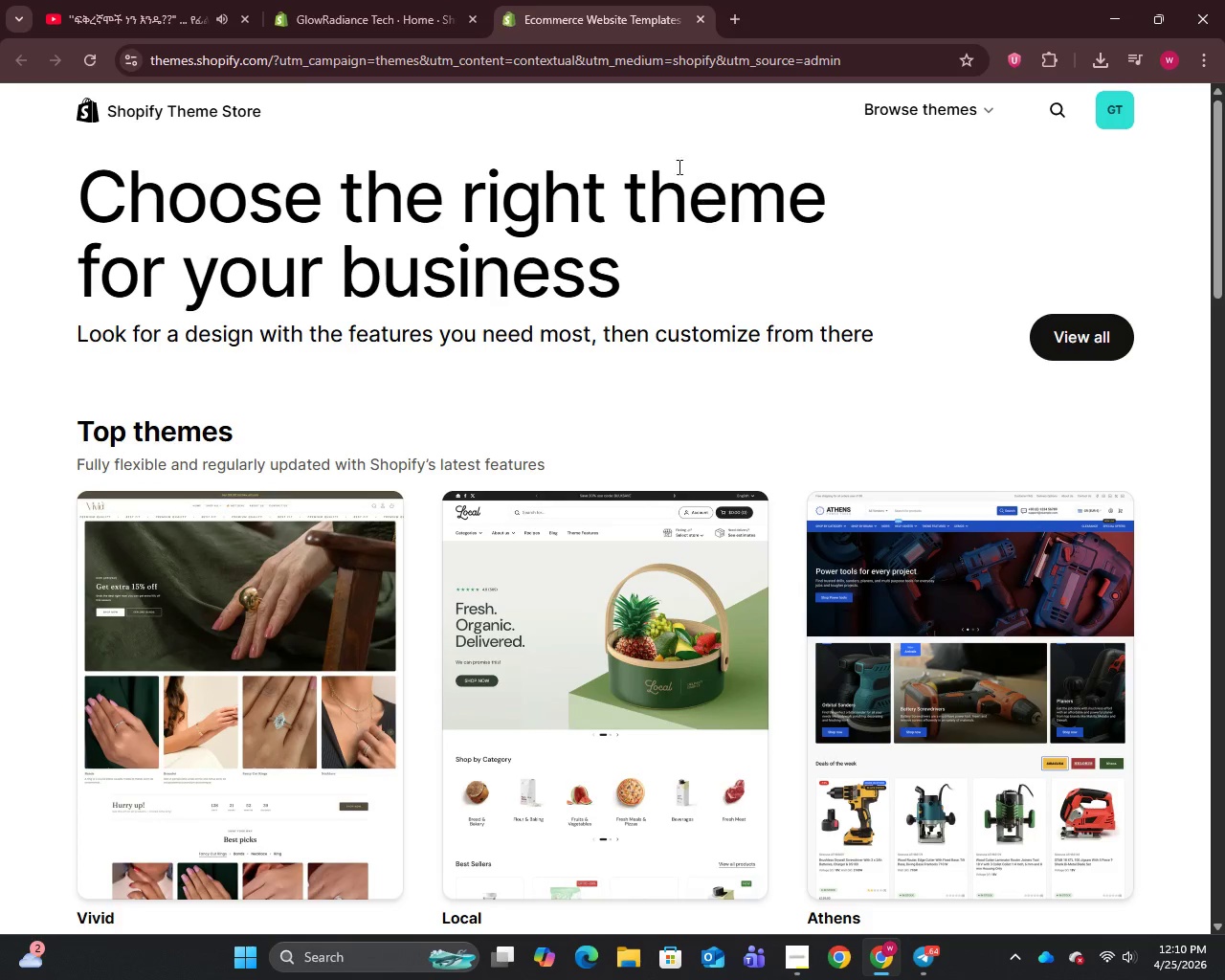 
wait(5.02)
 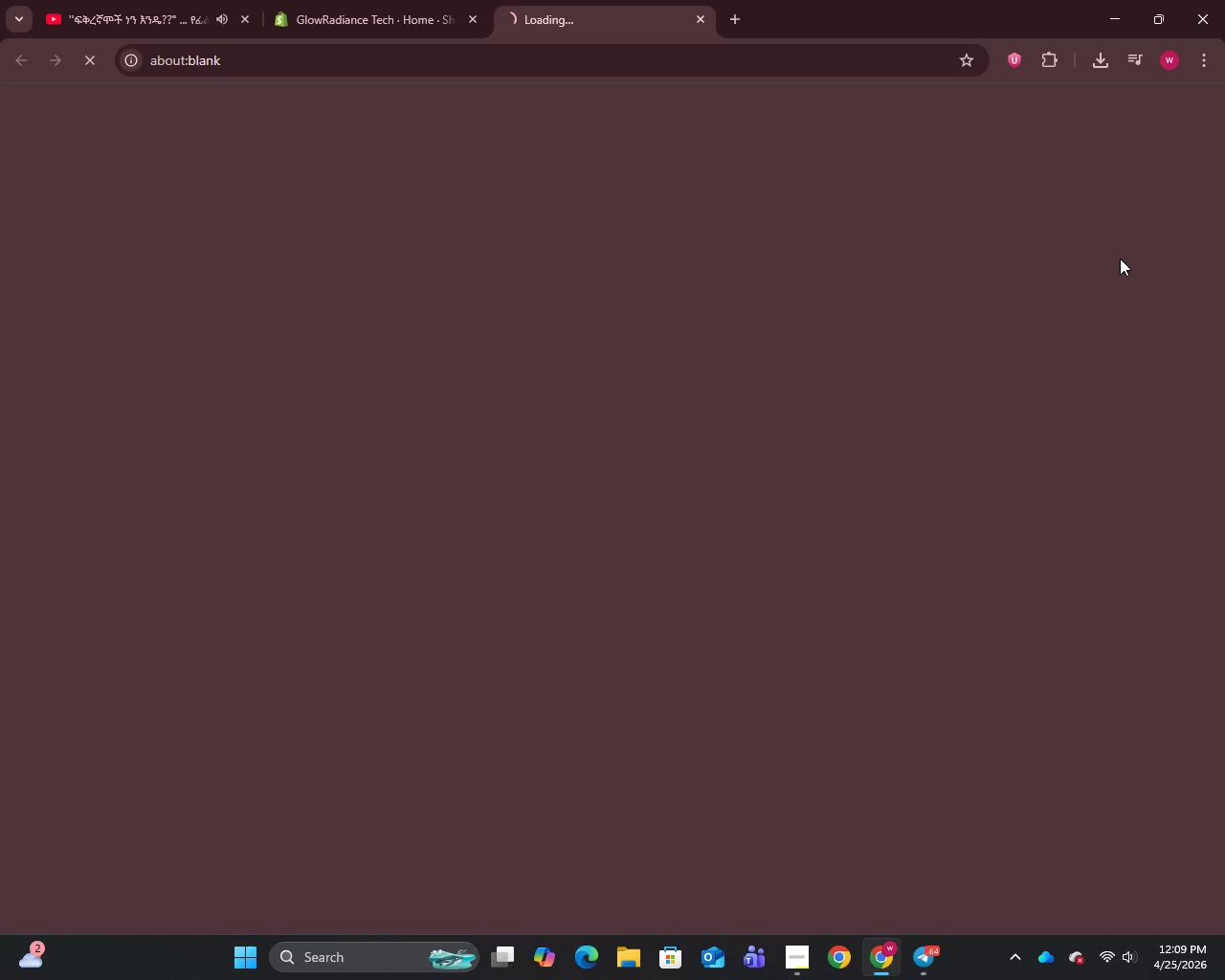 
left_click([1046, 116])
 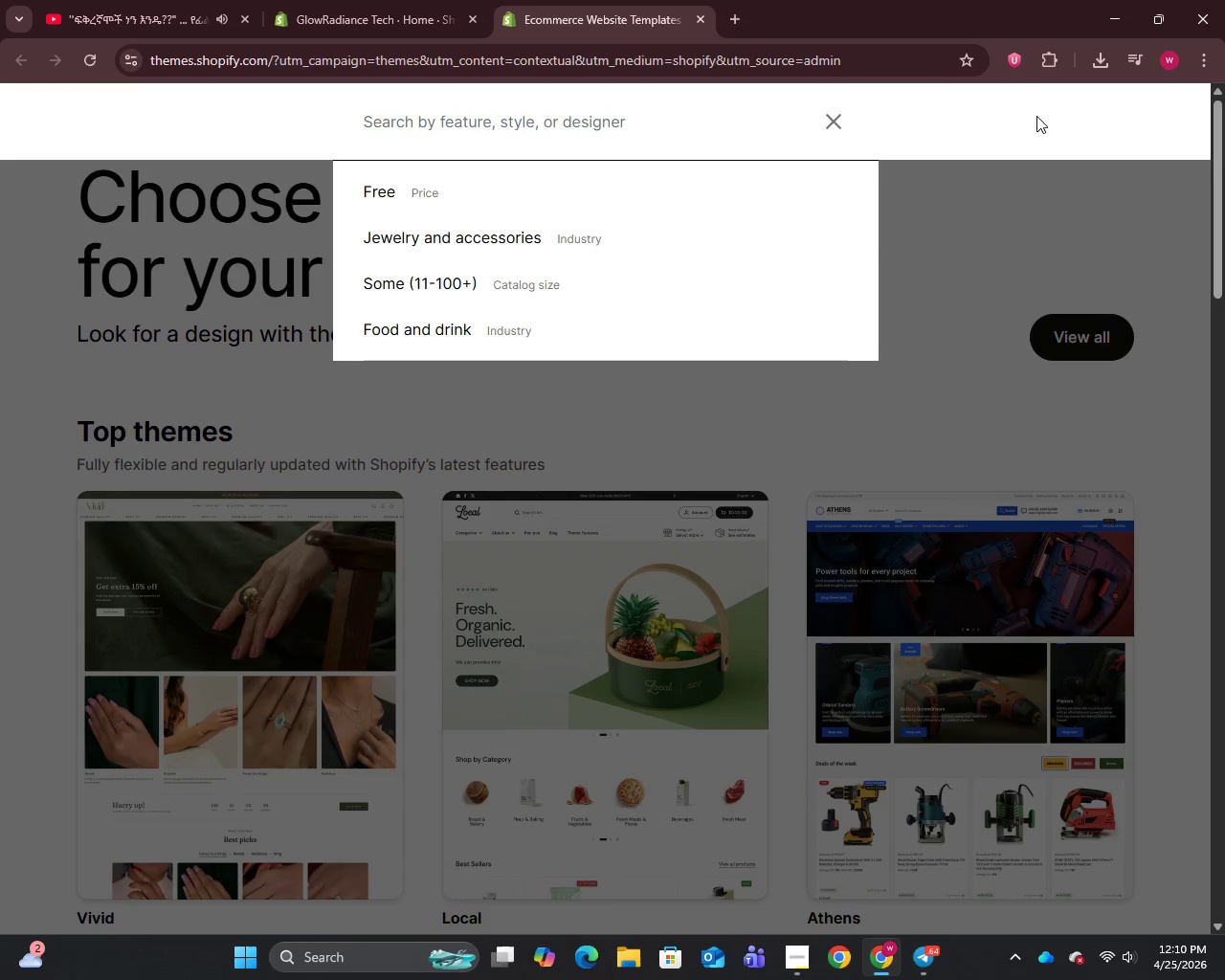 
type(dawn)
 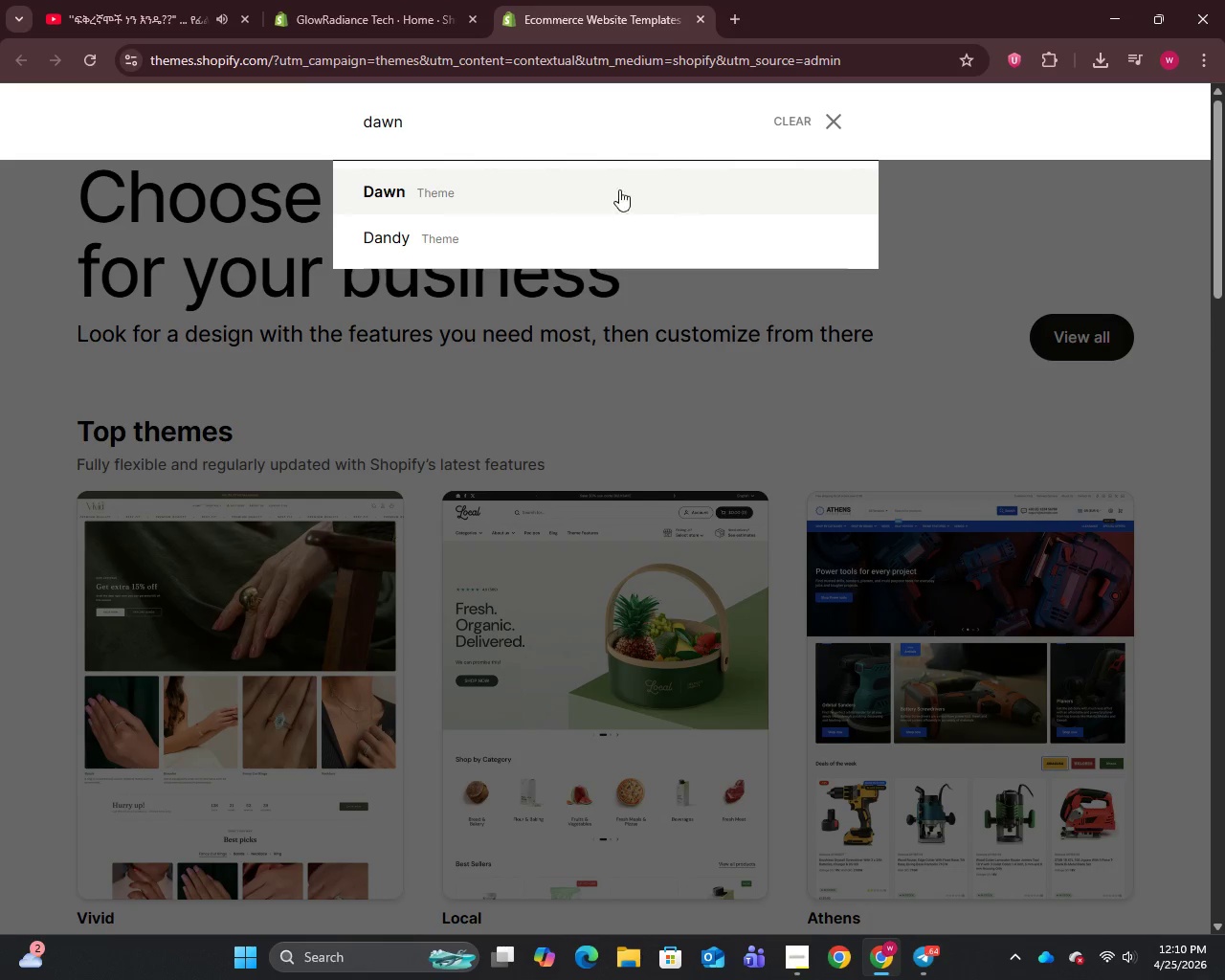 
left_click([605, 189])
 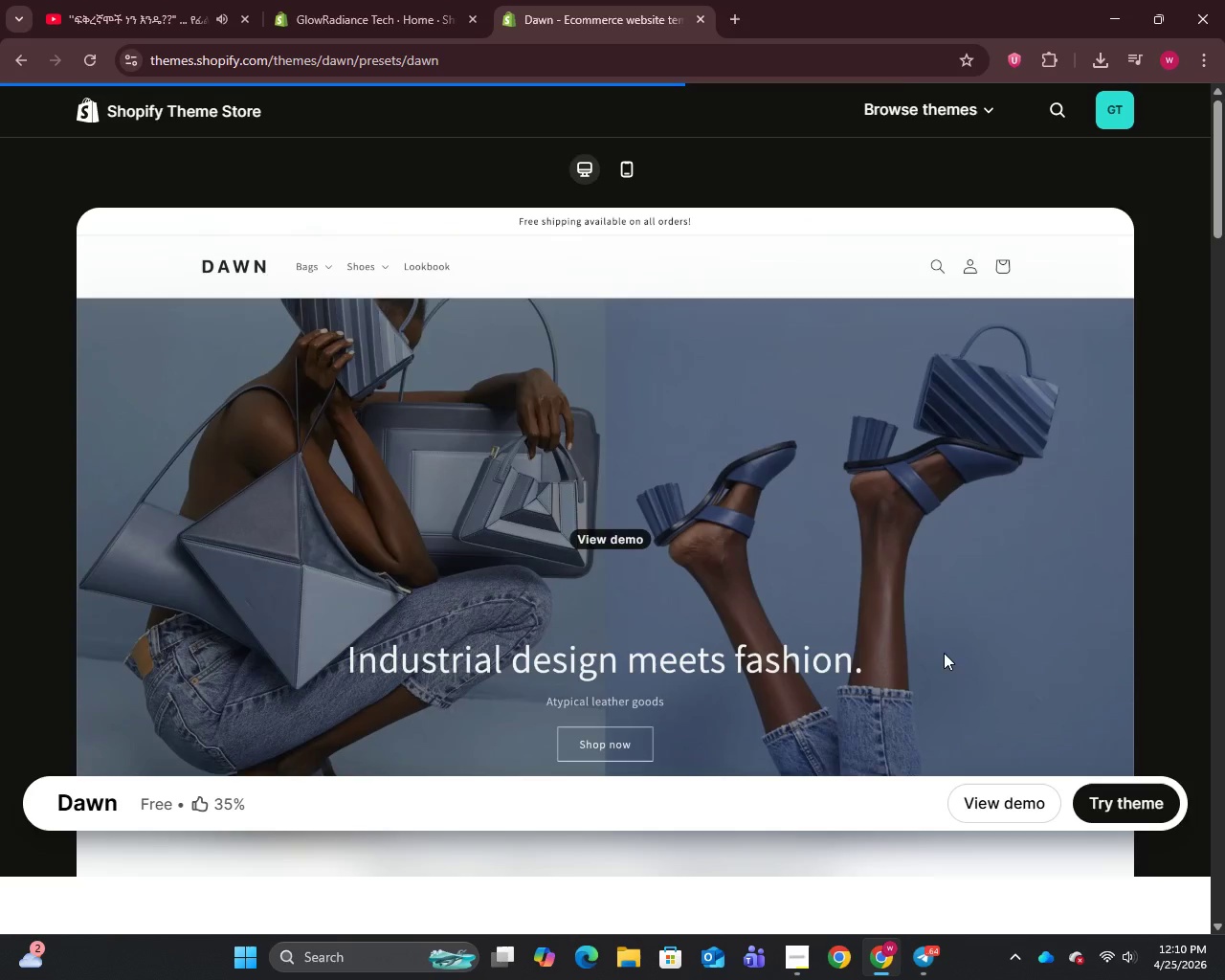 
left_click([1115, 797])
 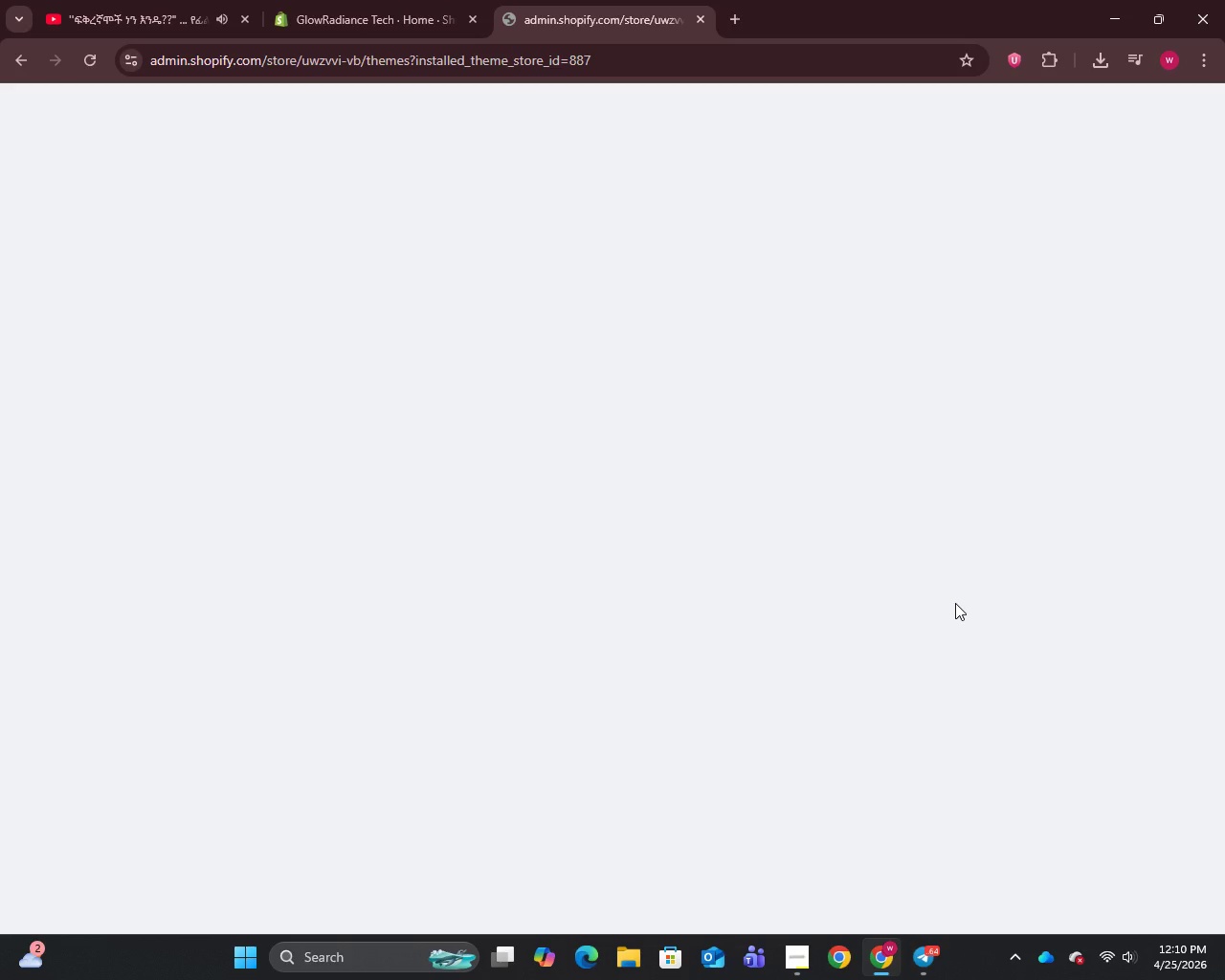 
wait(15.31)
 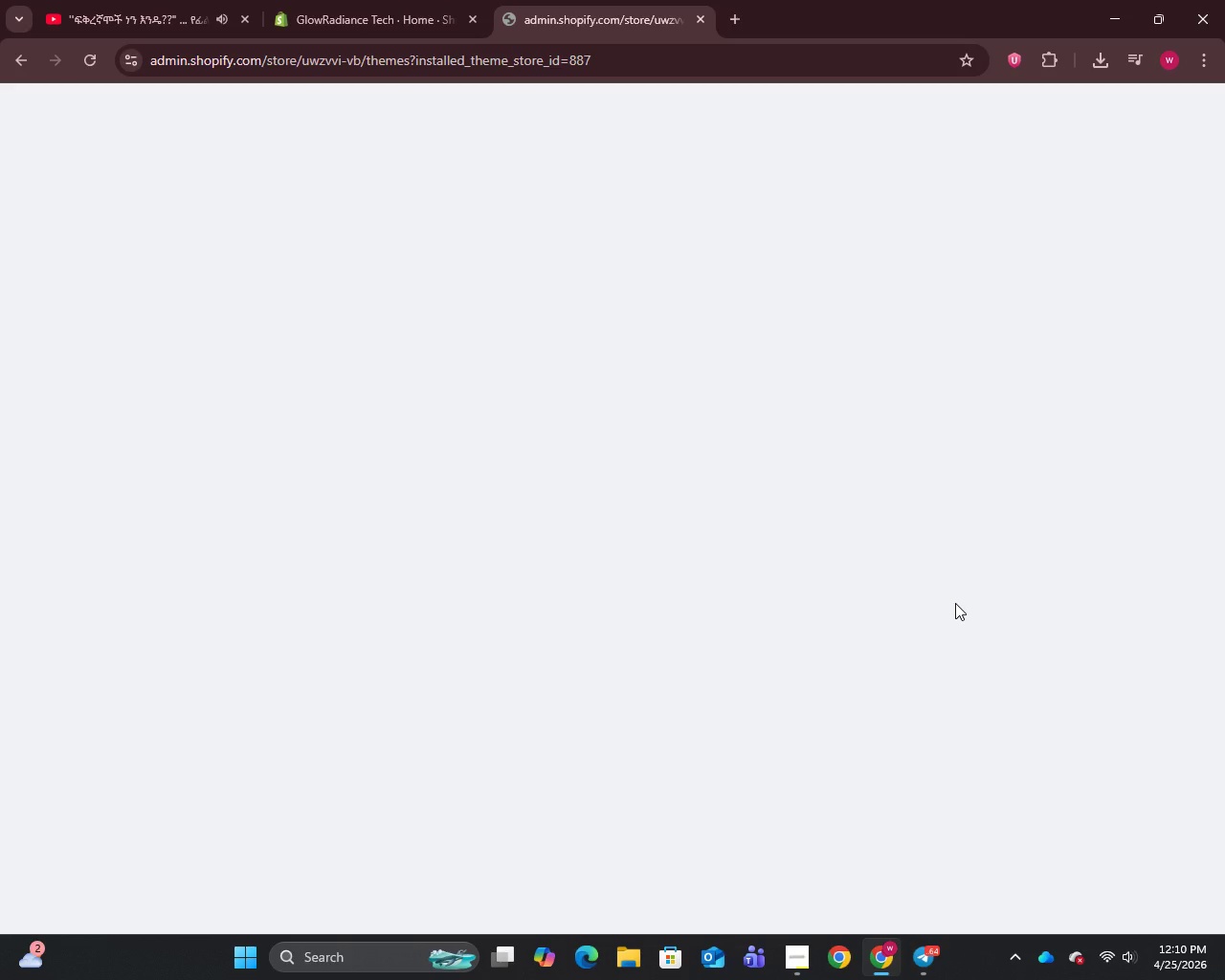 
scroll: coordinate [988, 670], scroll_direction: down, amount: 5.0
 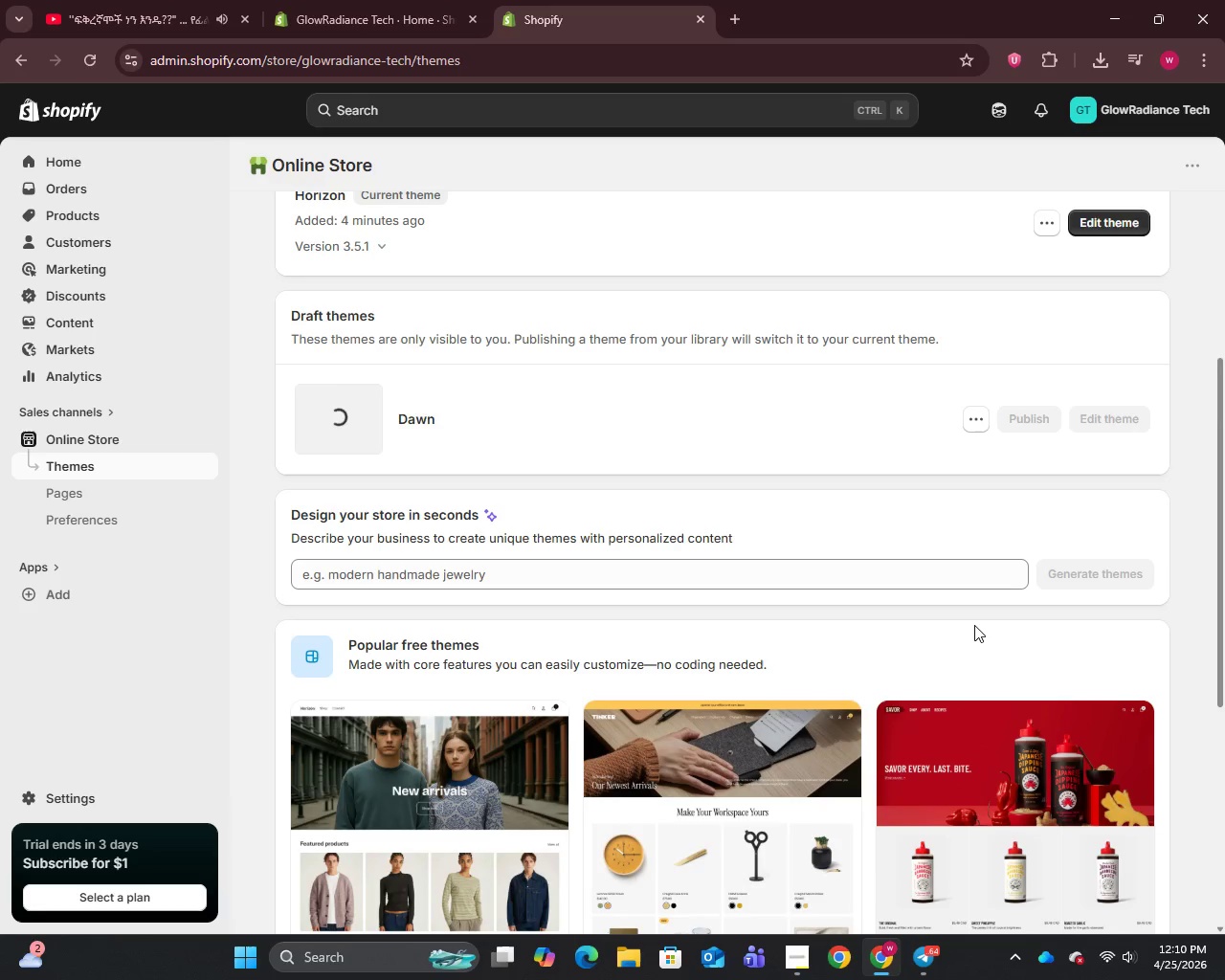 
wait(12.31)
 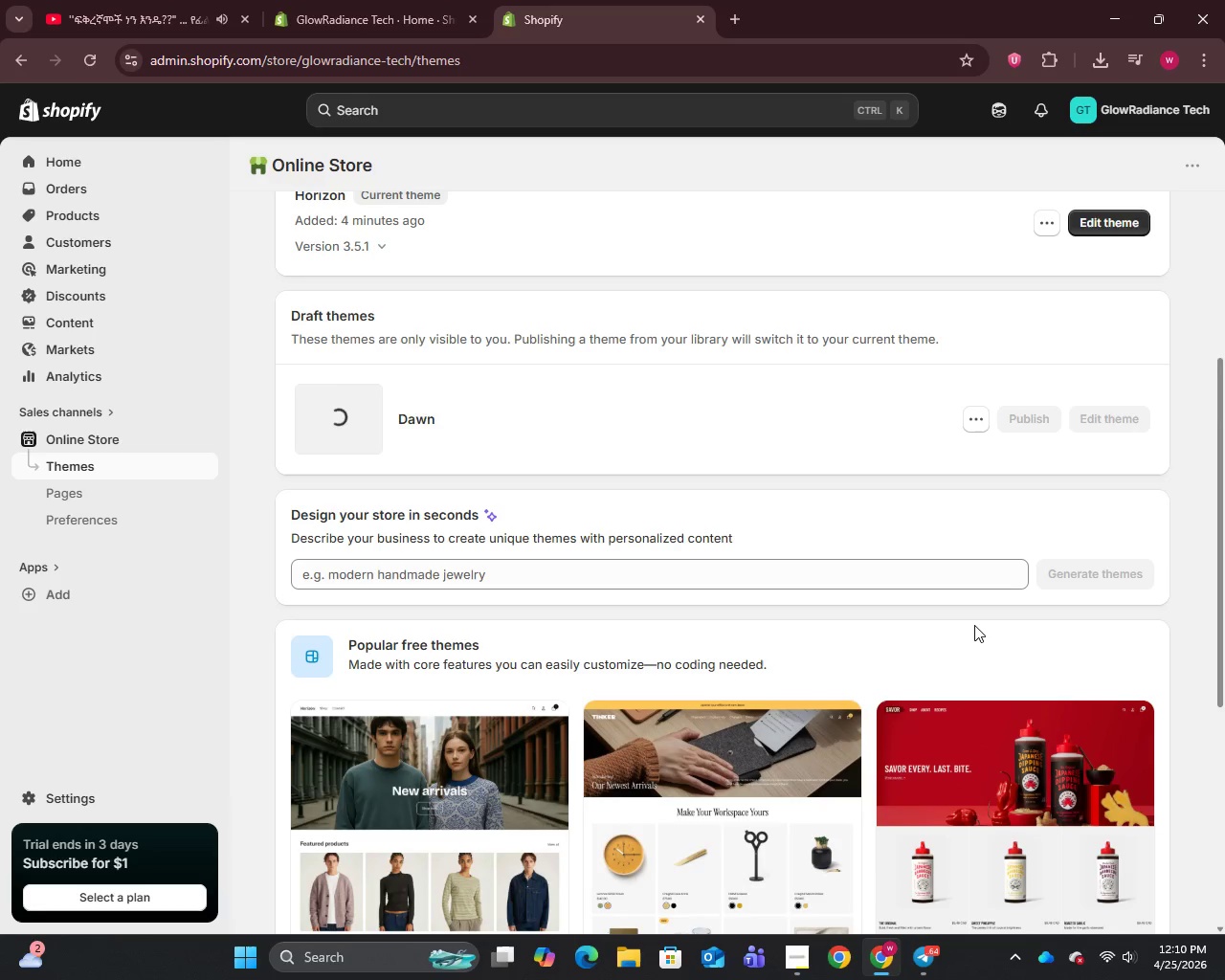 
left_click([1034, 413])
 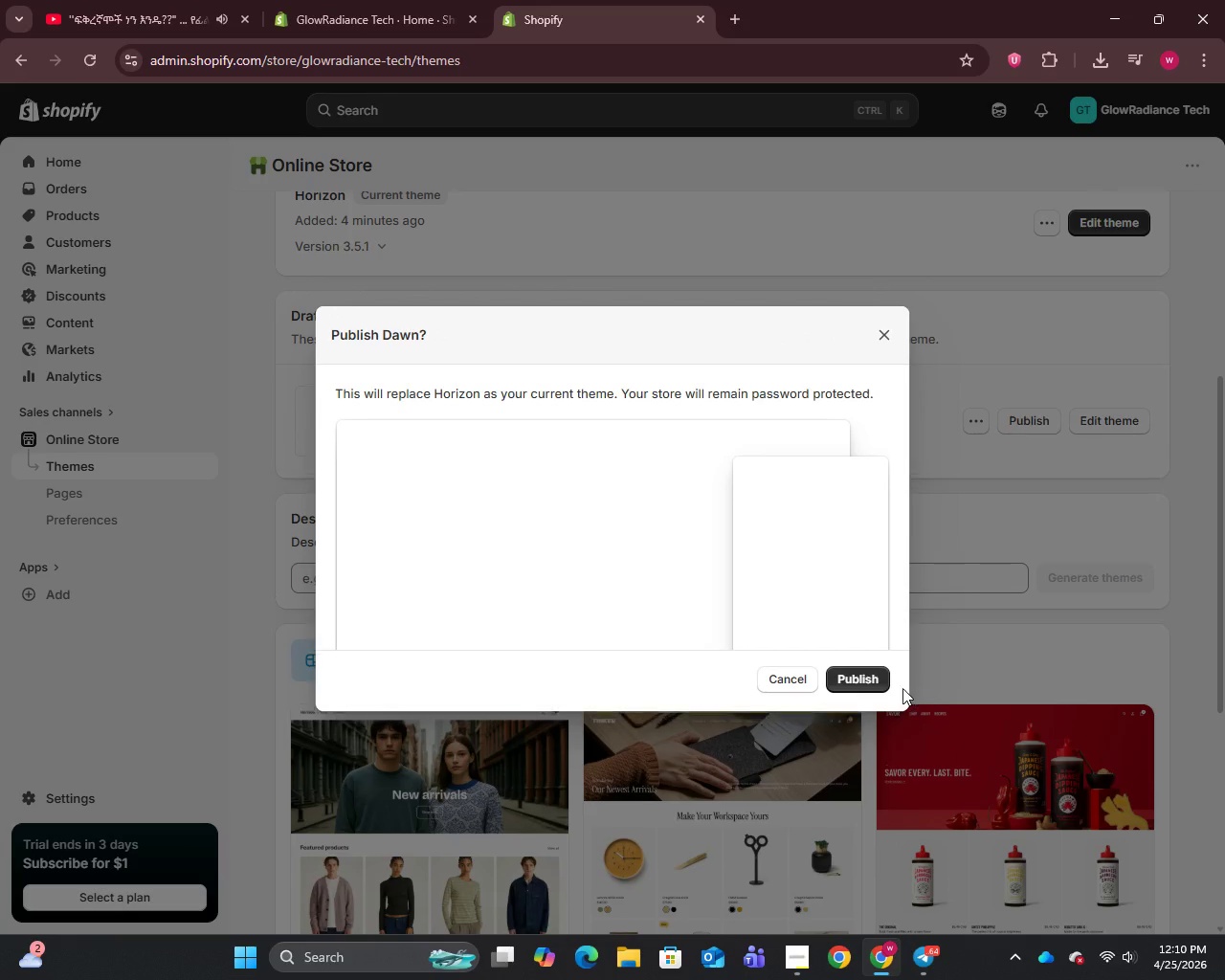 
left_click([851, 682])
 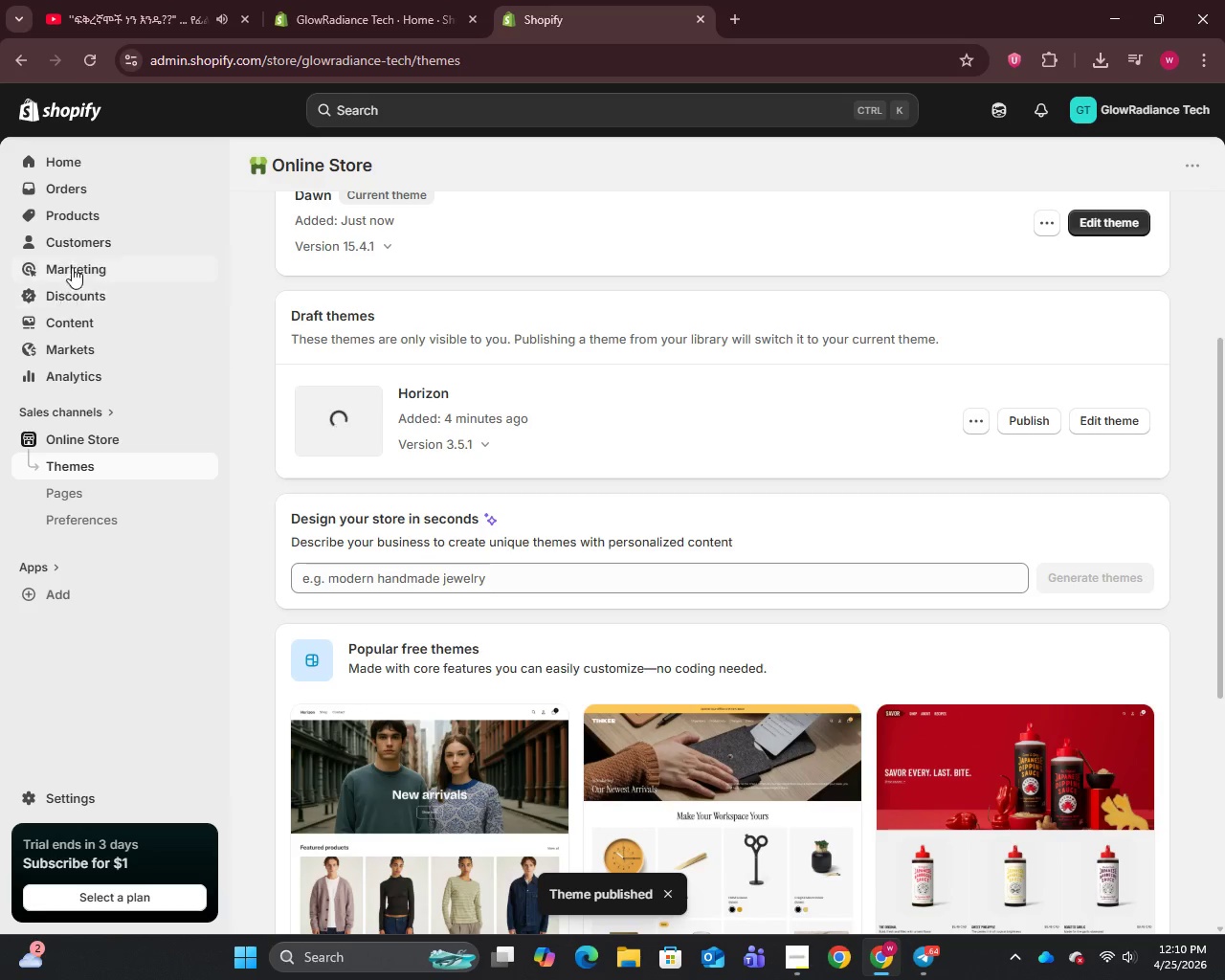 
left_click([73, 218])
 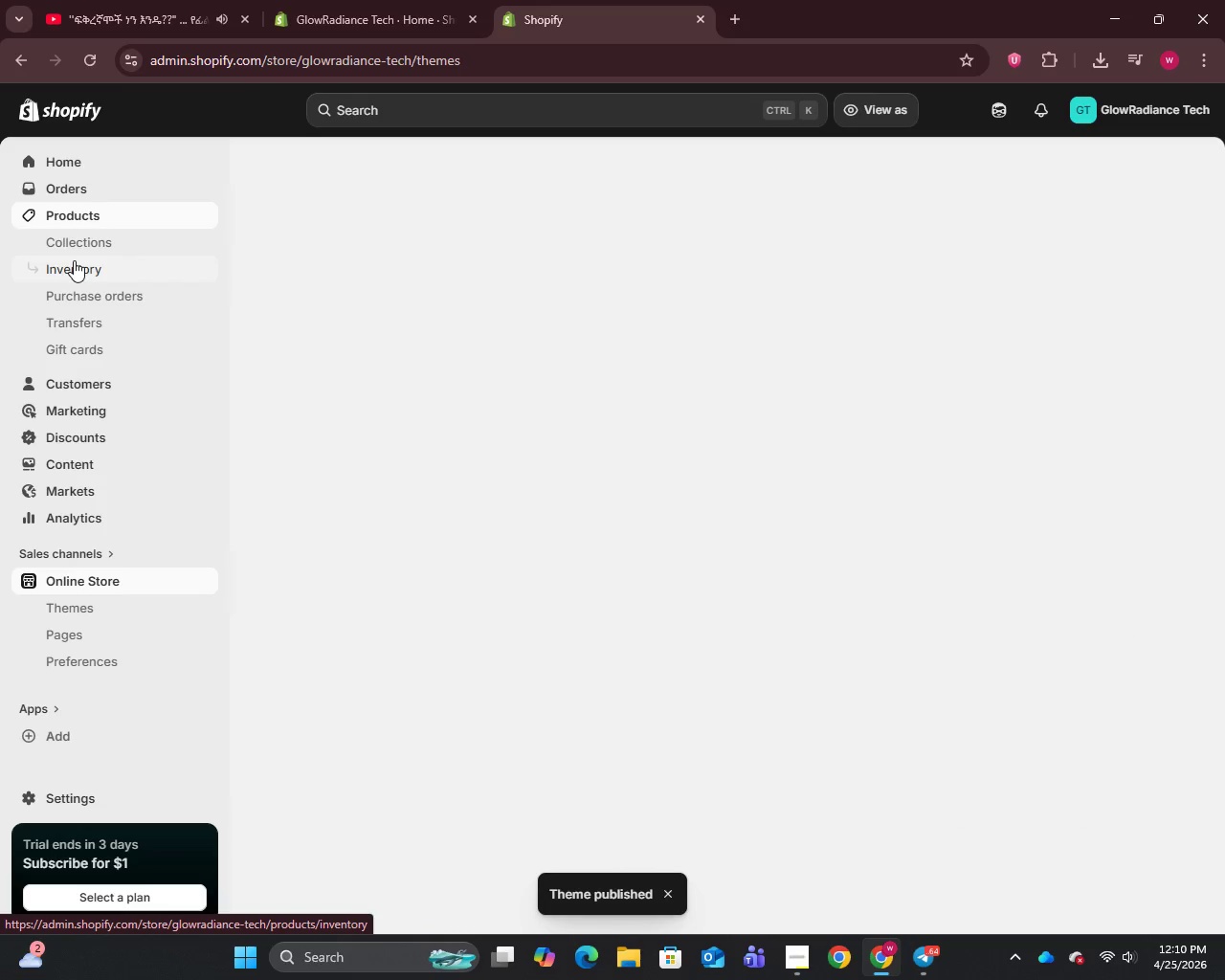 
left_click([78, 246])
 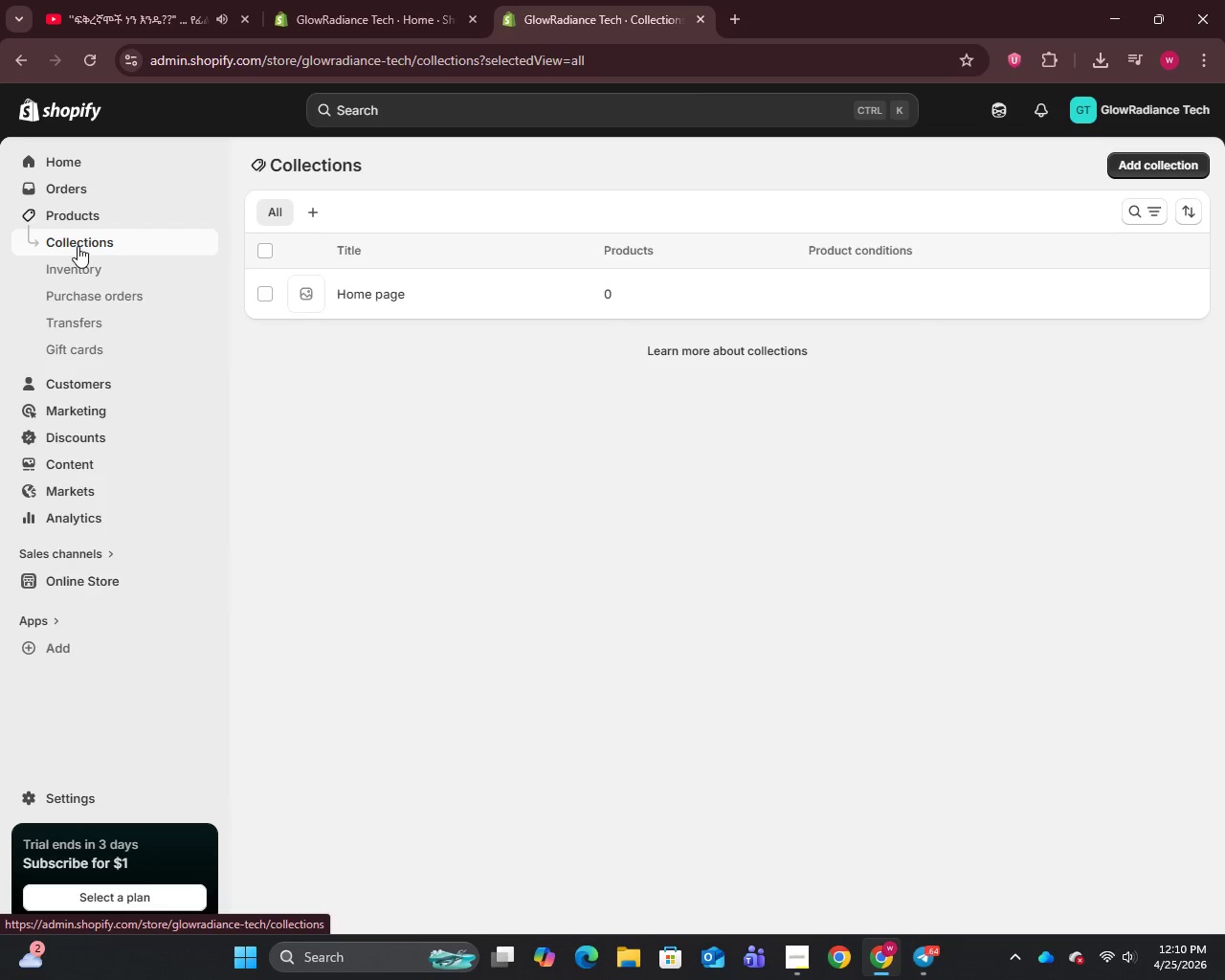 
left_click([1143, 176])
 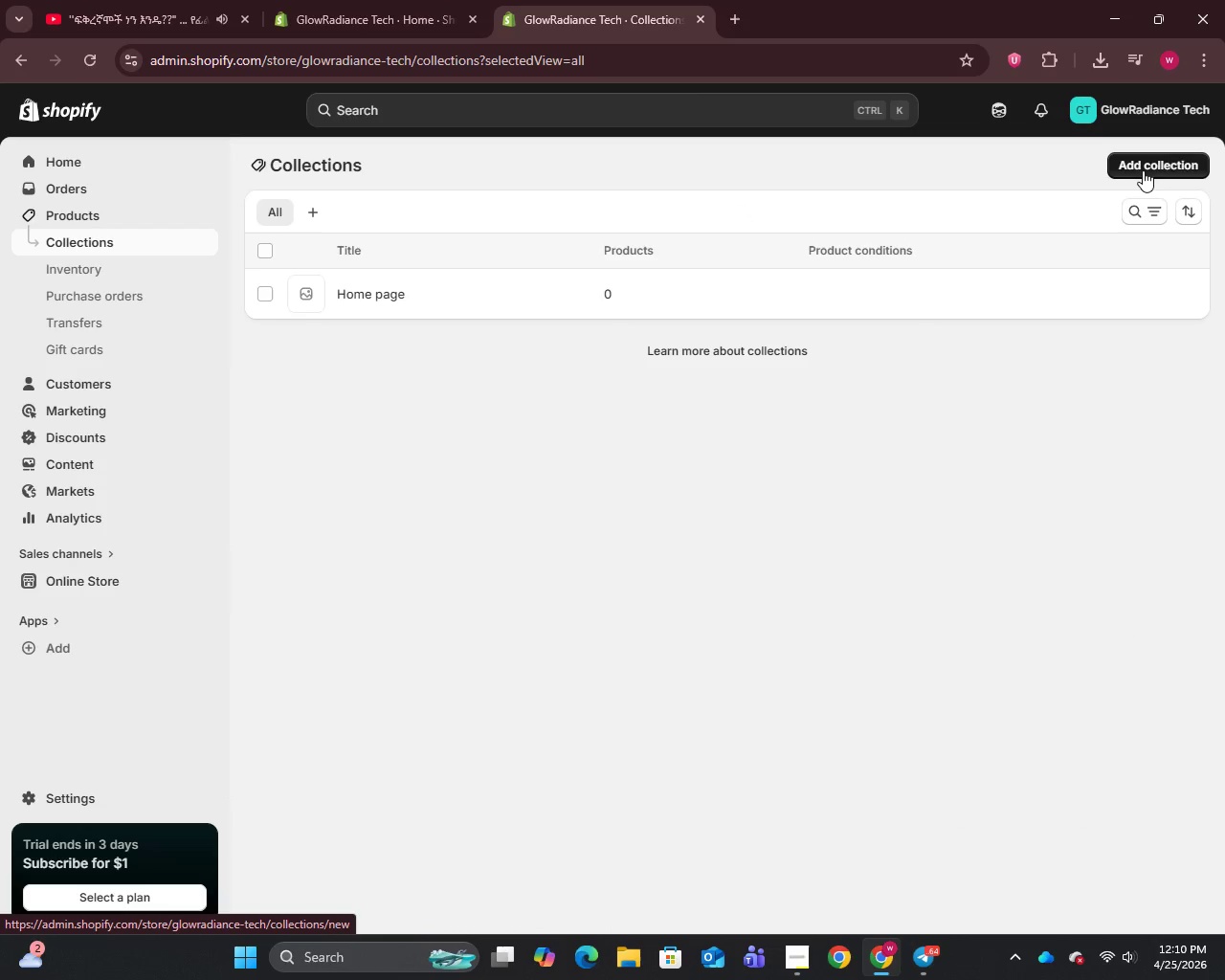 
left_click([1143, 168])
 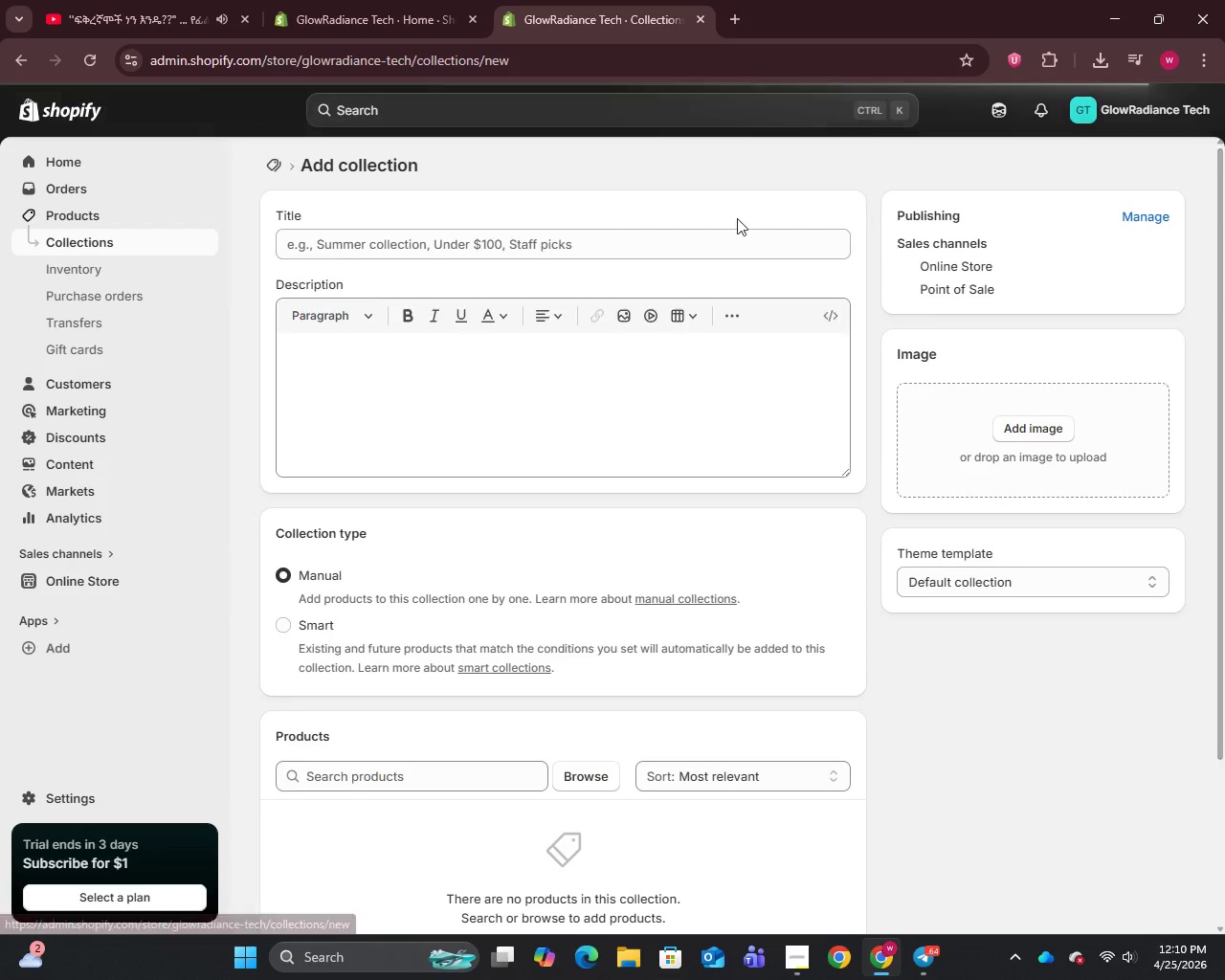 
left_click([540, 242])
 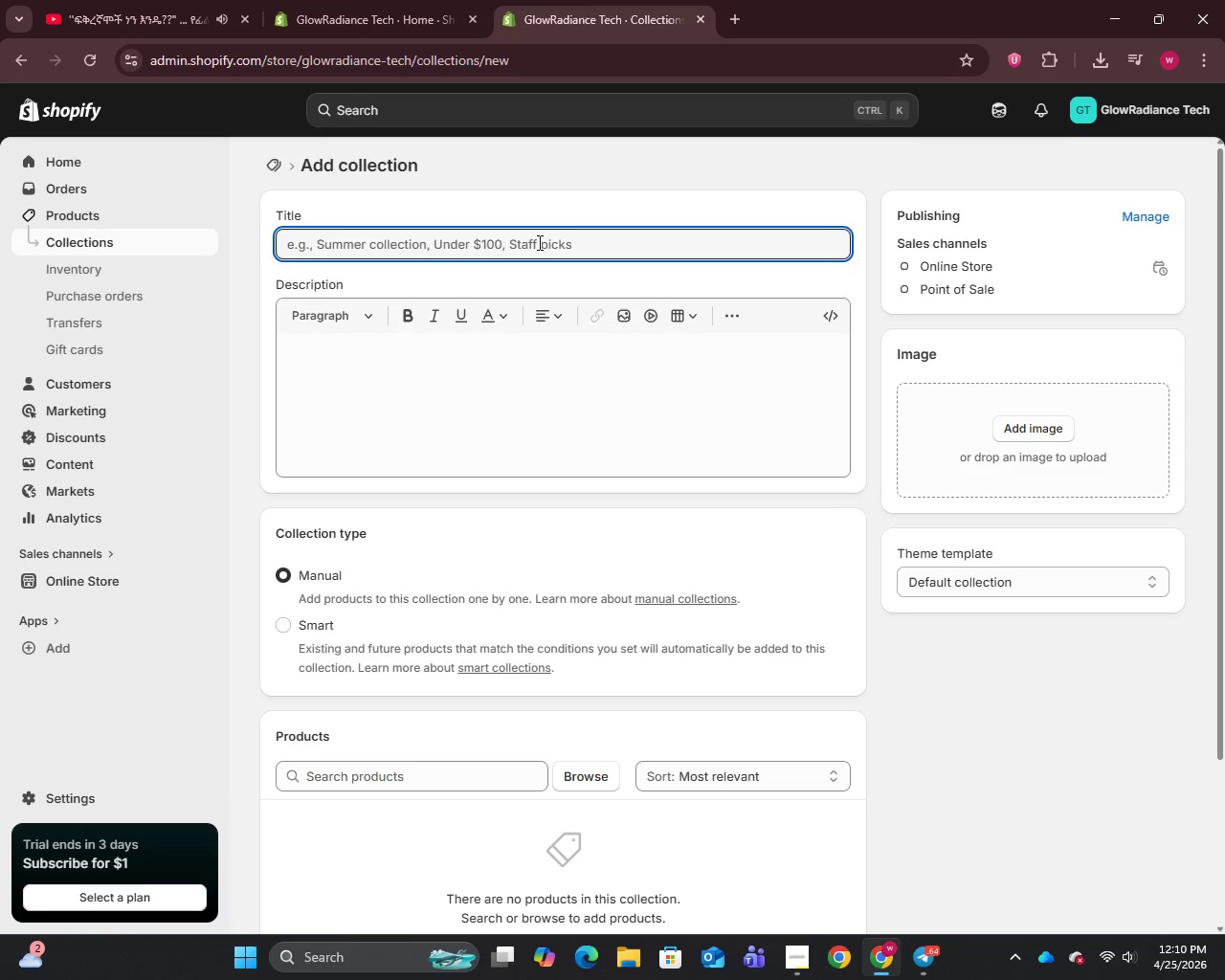 
wait(9.06)
 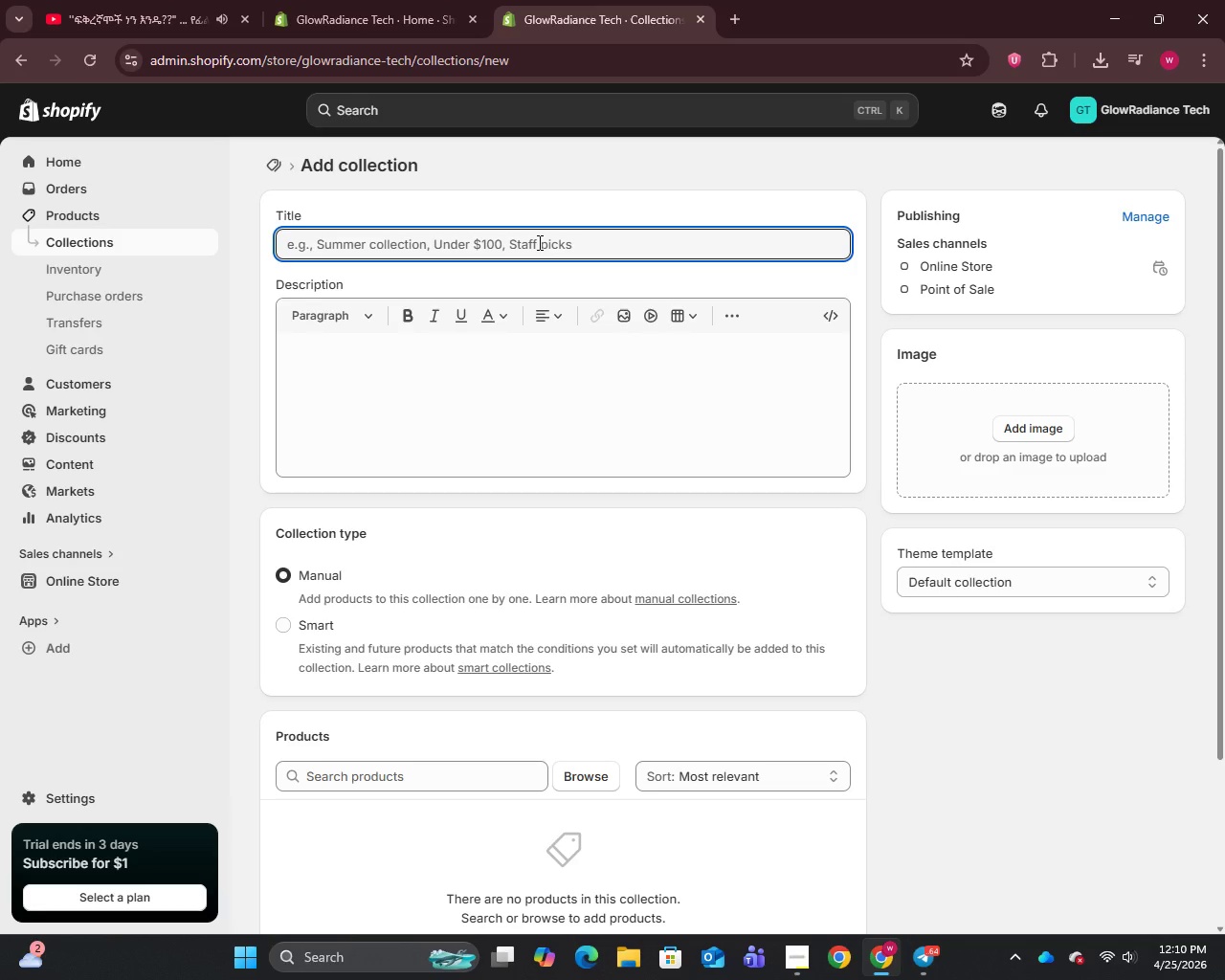 
type(Professional Tools)
 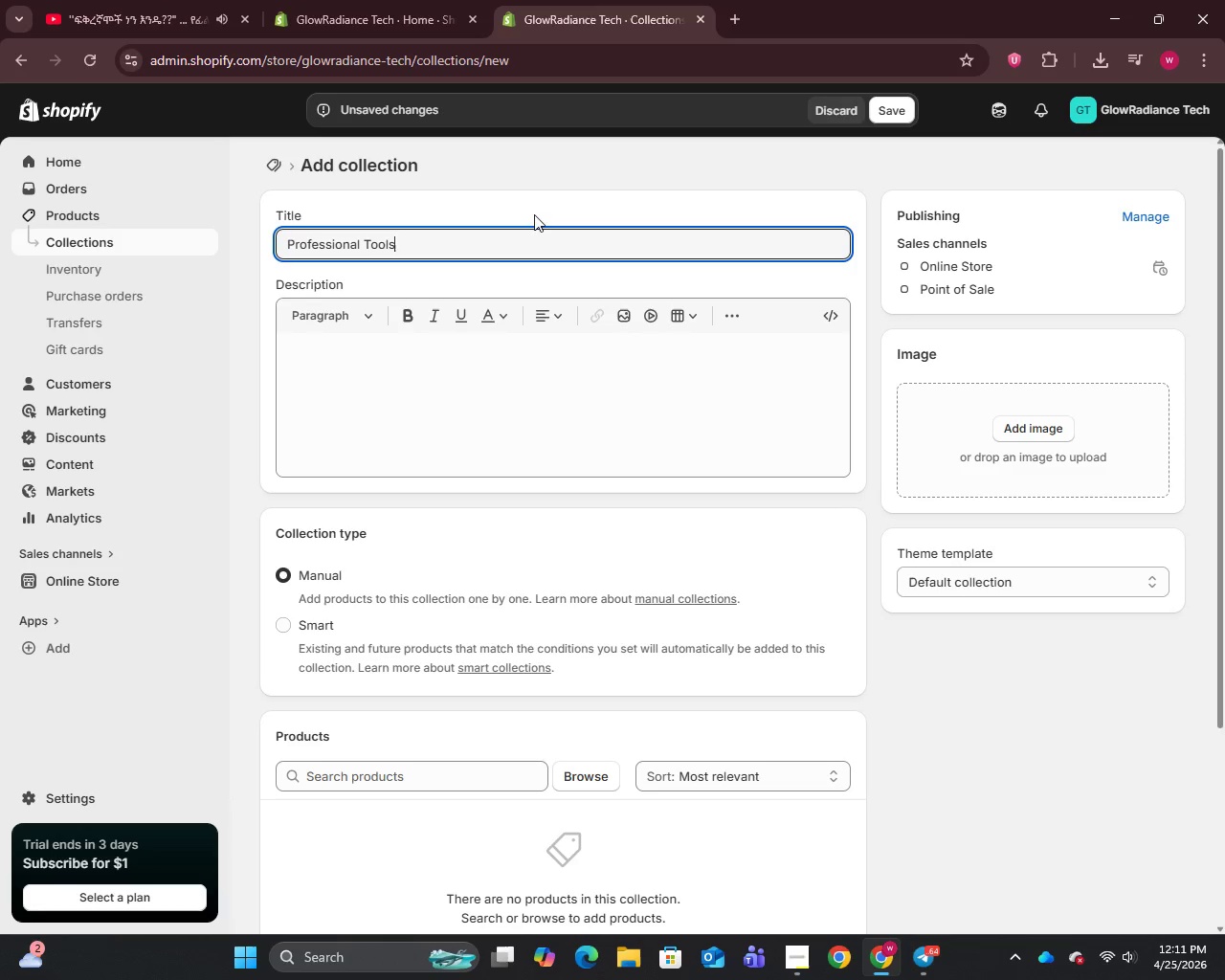 
left_click([452, 386])
 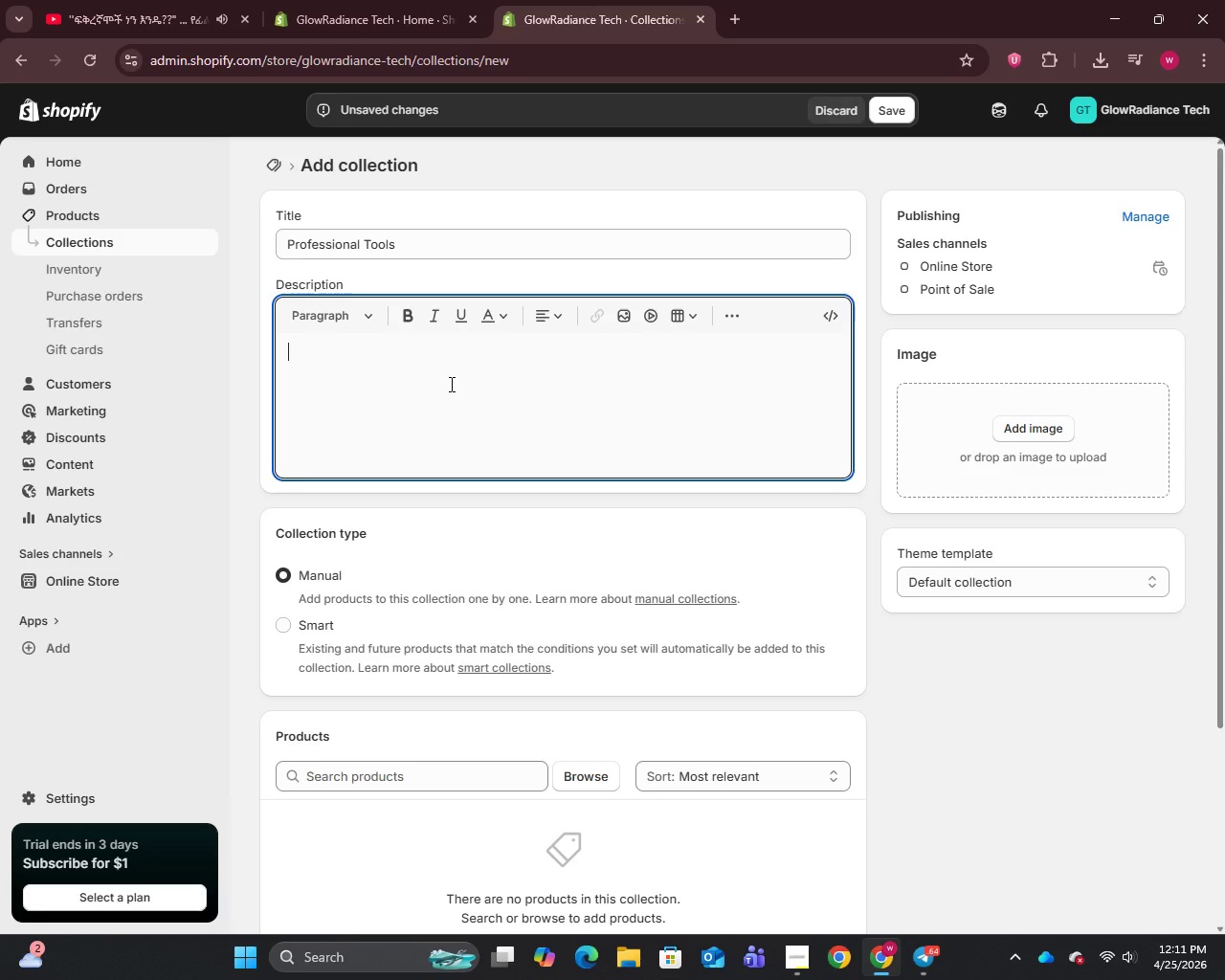 
type(Clin)
 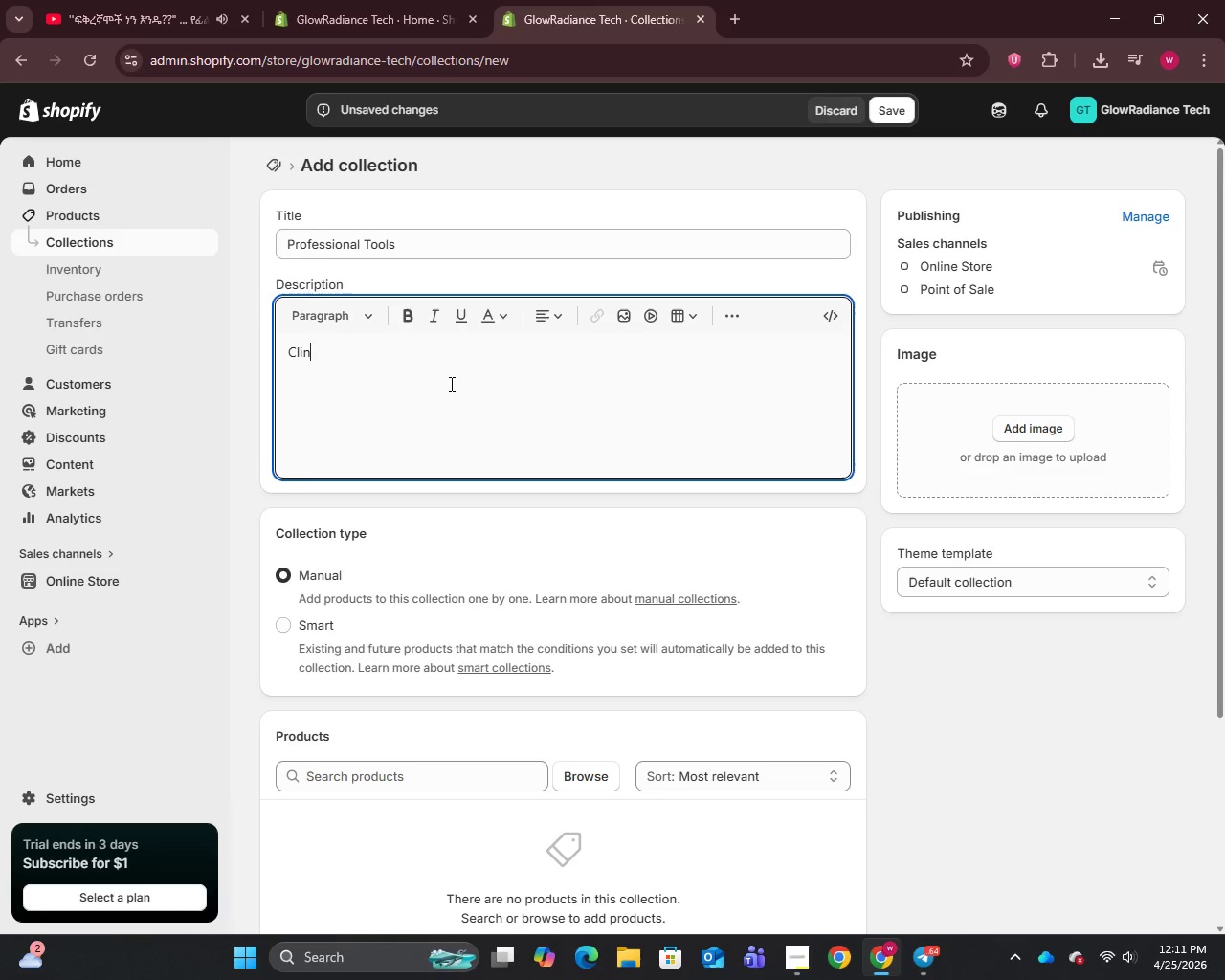 
type(ical-grade aesthetic devices curated for post-facial maintenance and profesio)
key(Backspace)
key(Backspace)
type(sional at-home skincare routines.)
 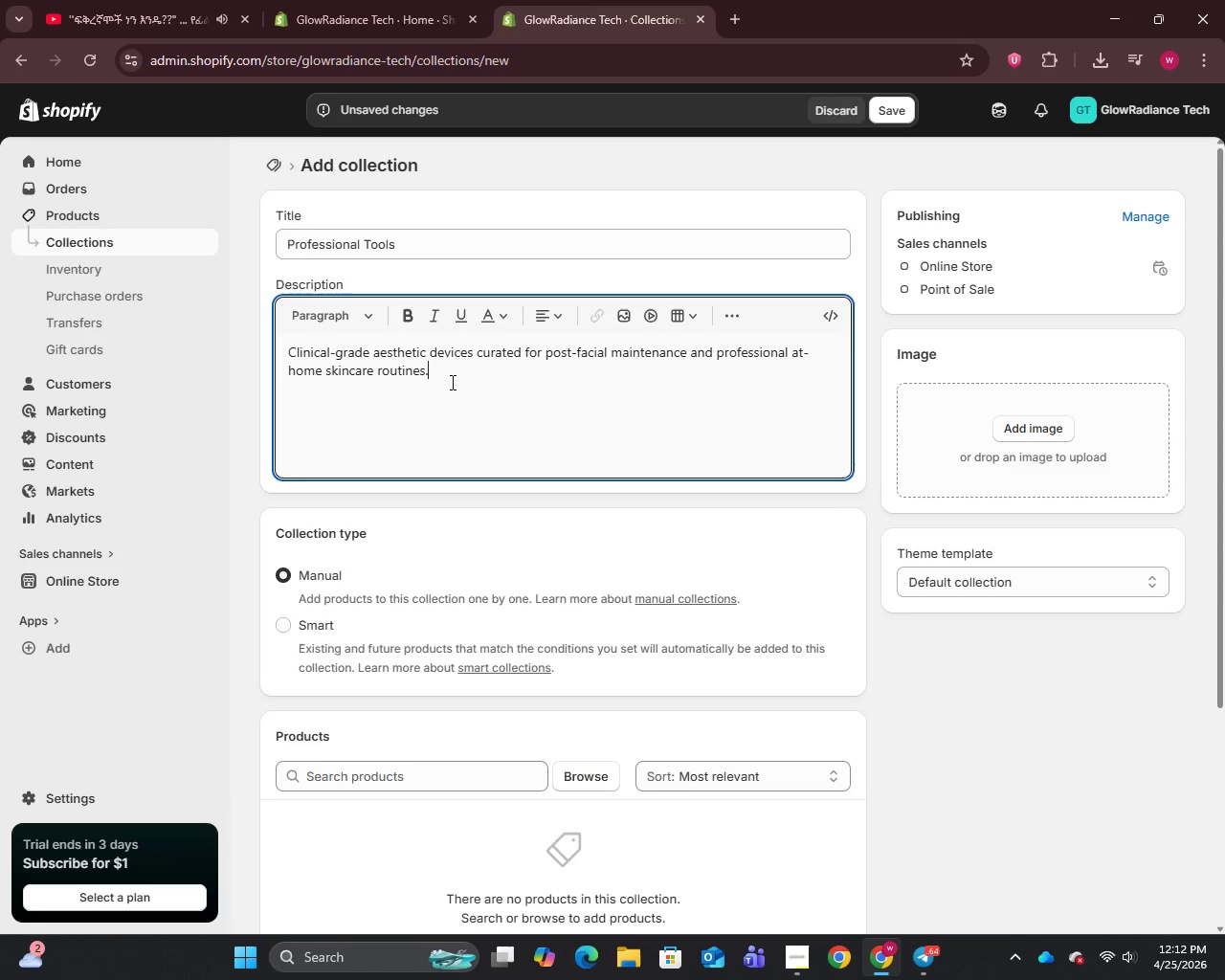 
wait(6.11)
 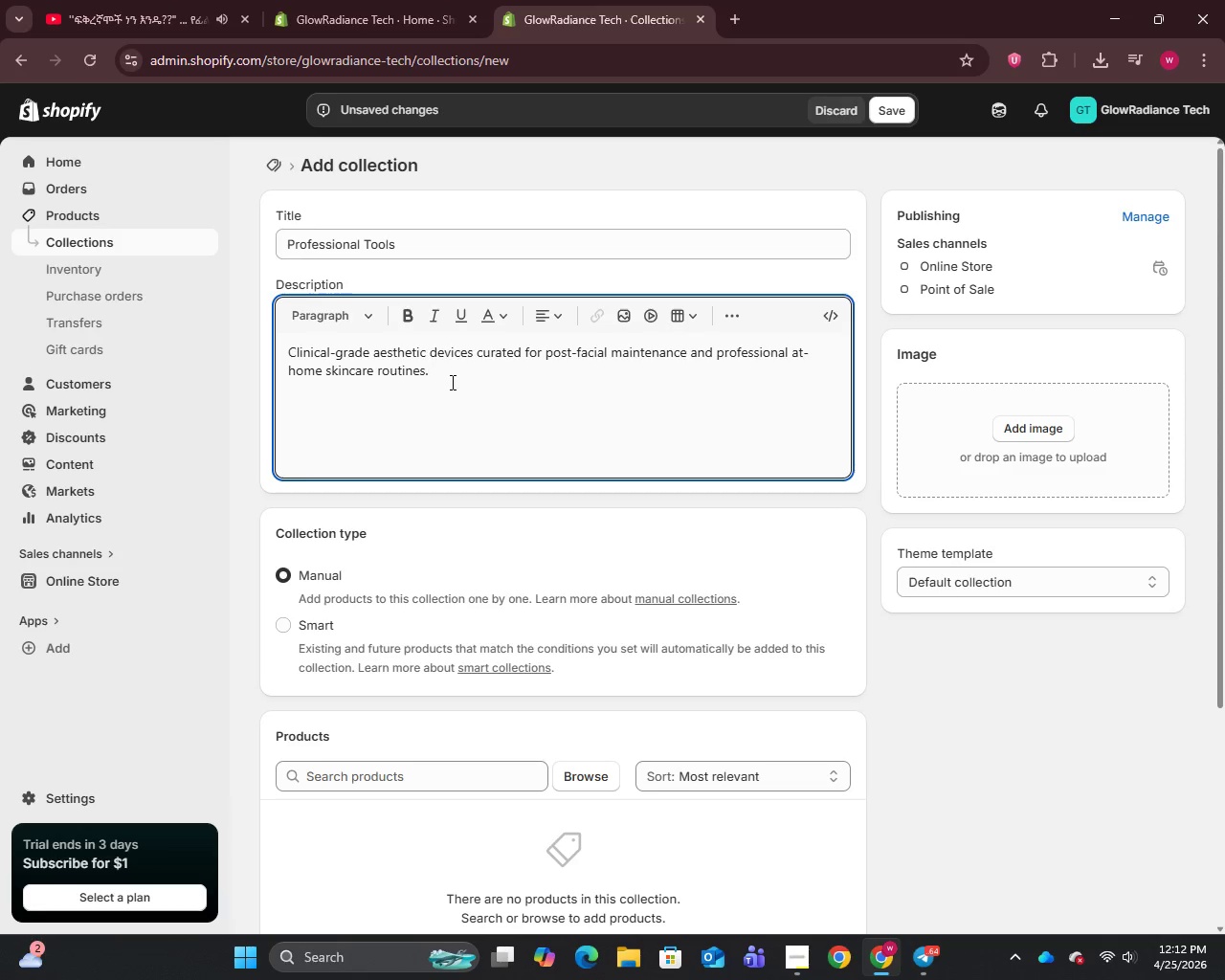 
scroll: coordinate [614, 588], scroll_direction: down, amount: 3.0
 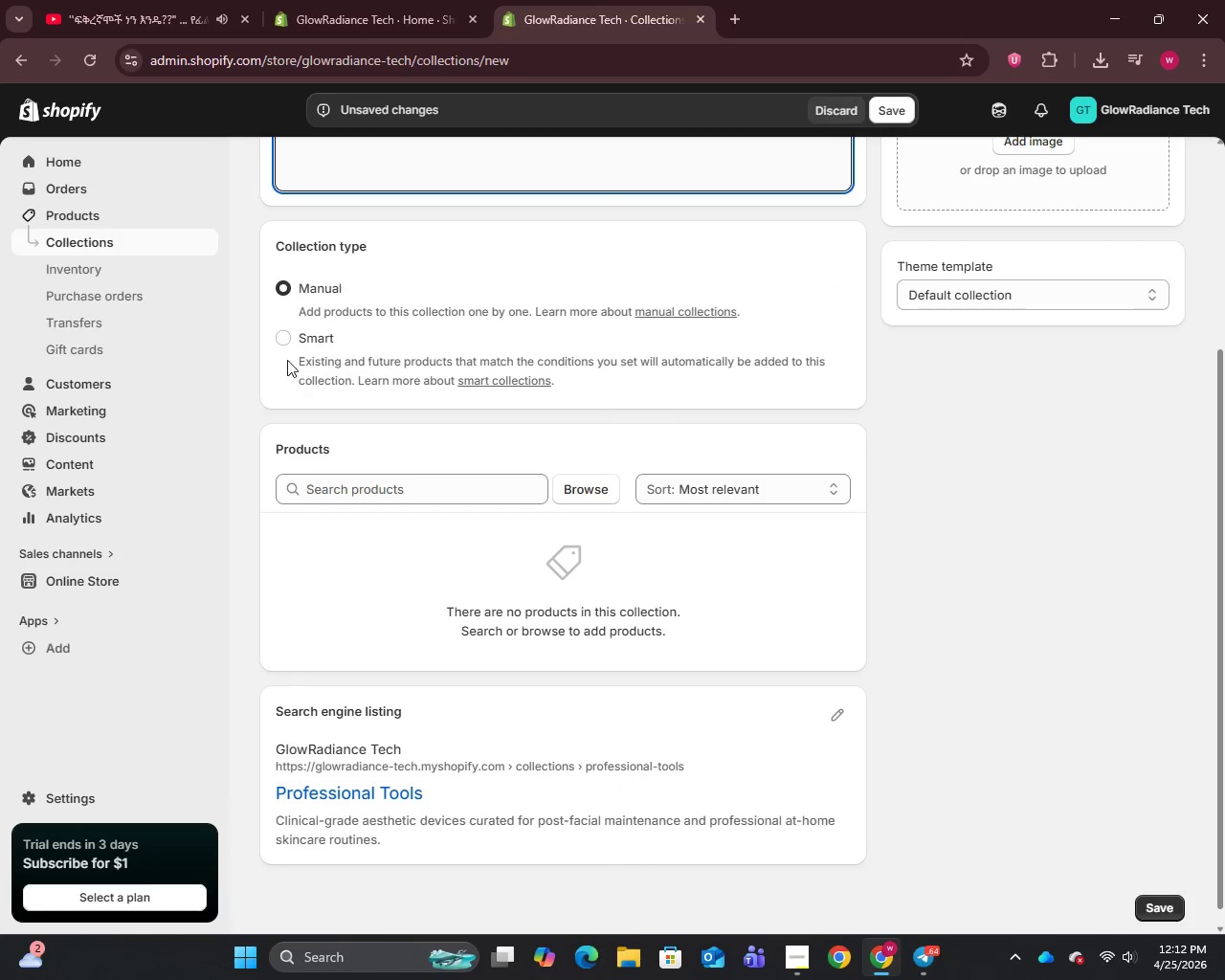 
left_click([284, 334])
 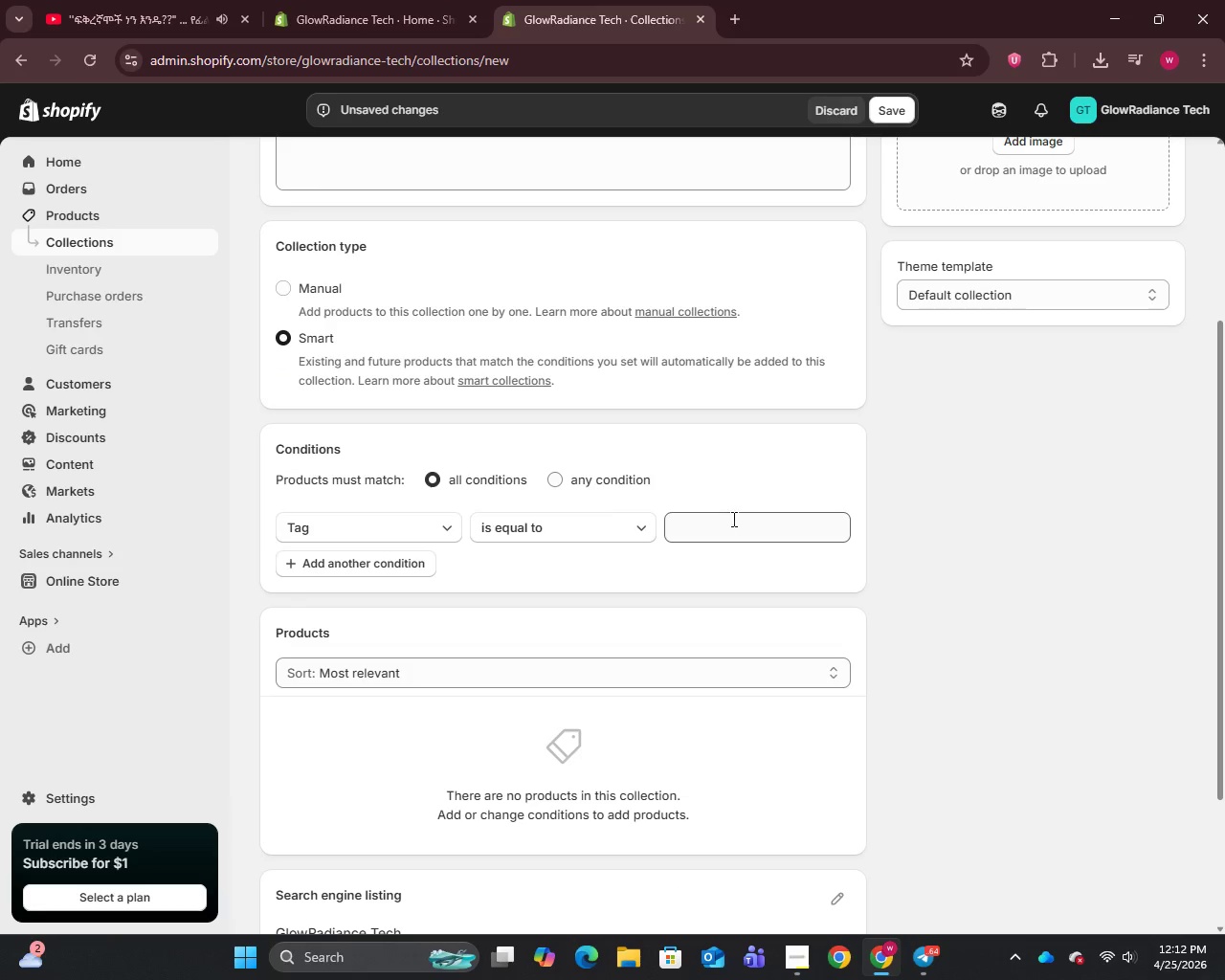 
left_click([713, 533])
 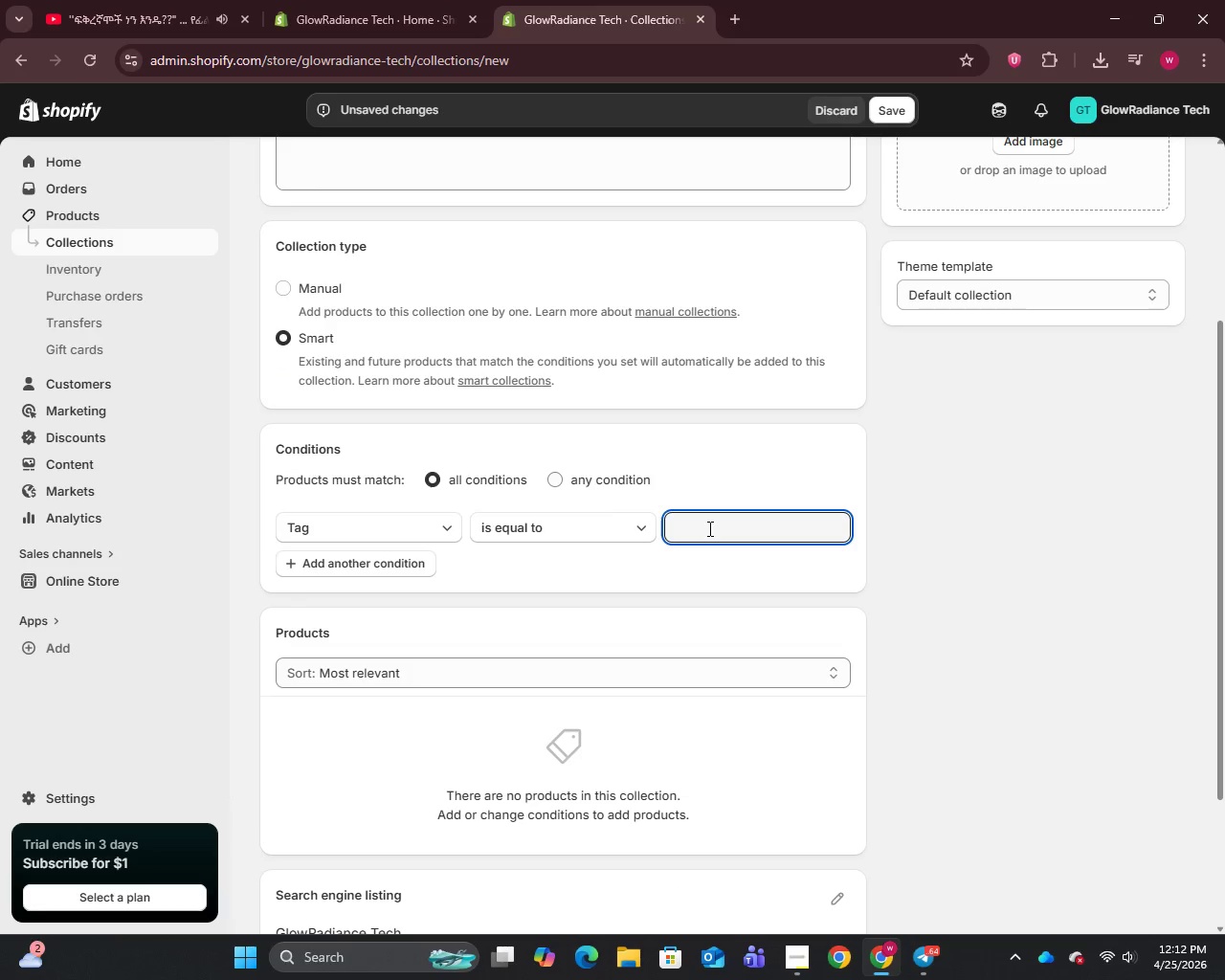 
wait(11.0)
 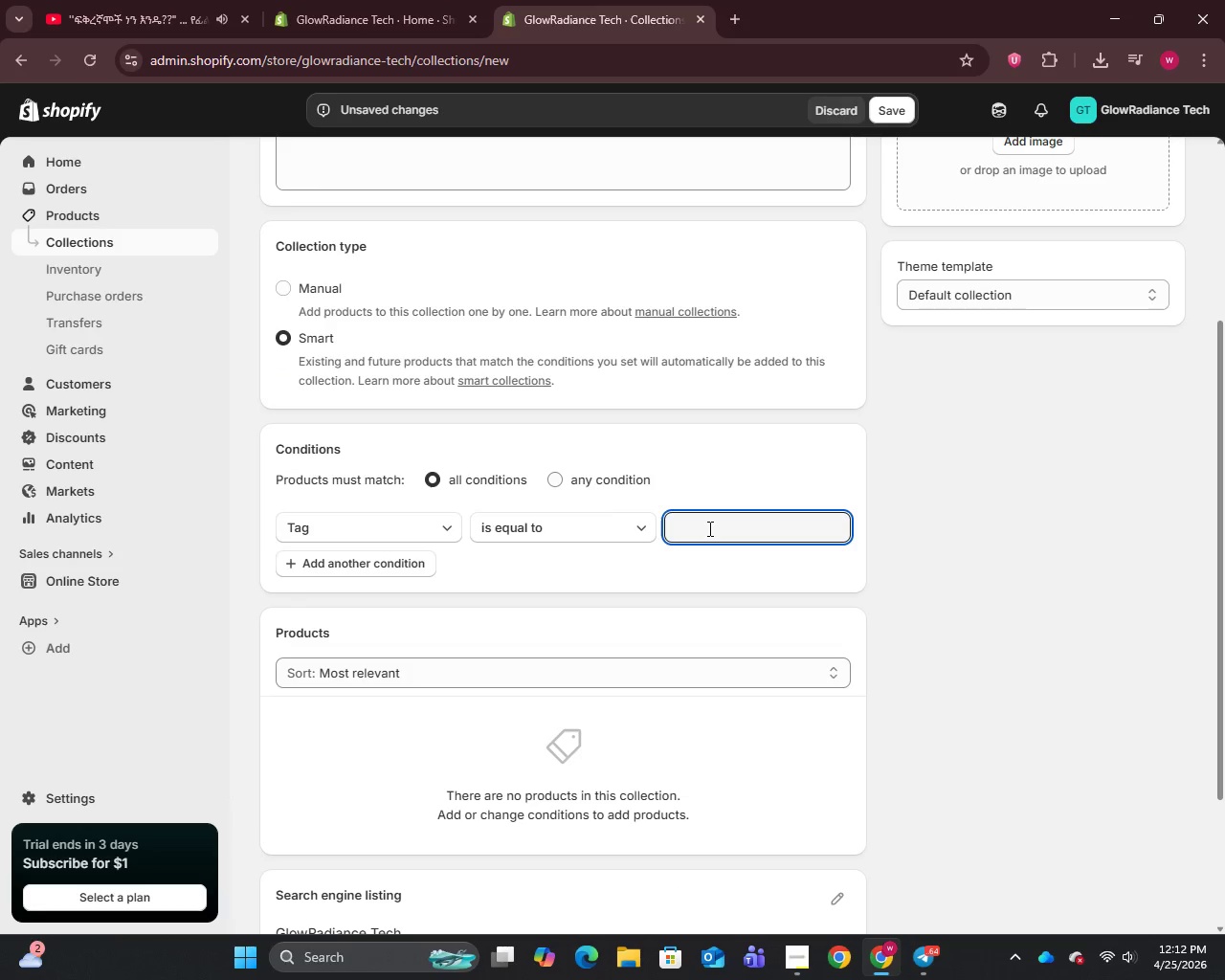 
type(Professional-Tools)
 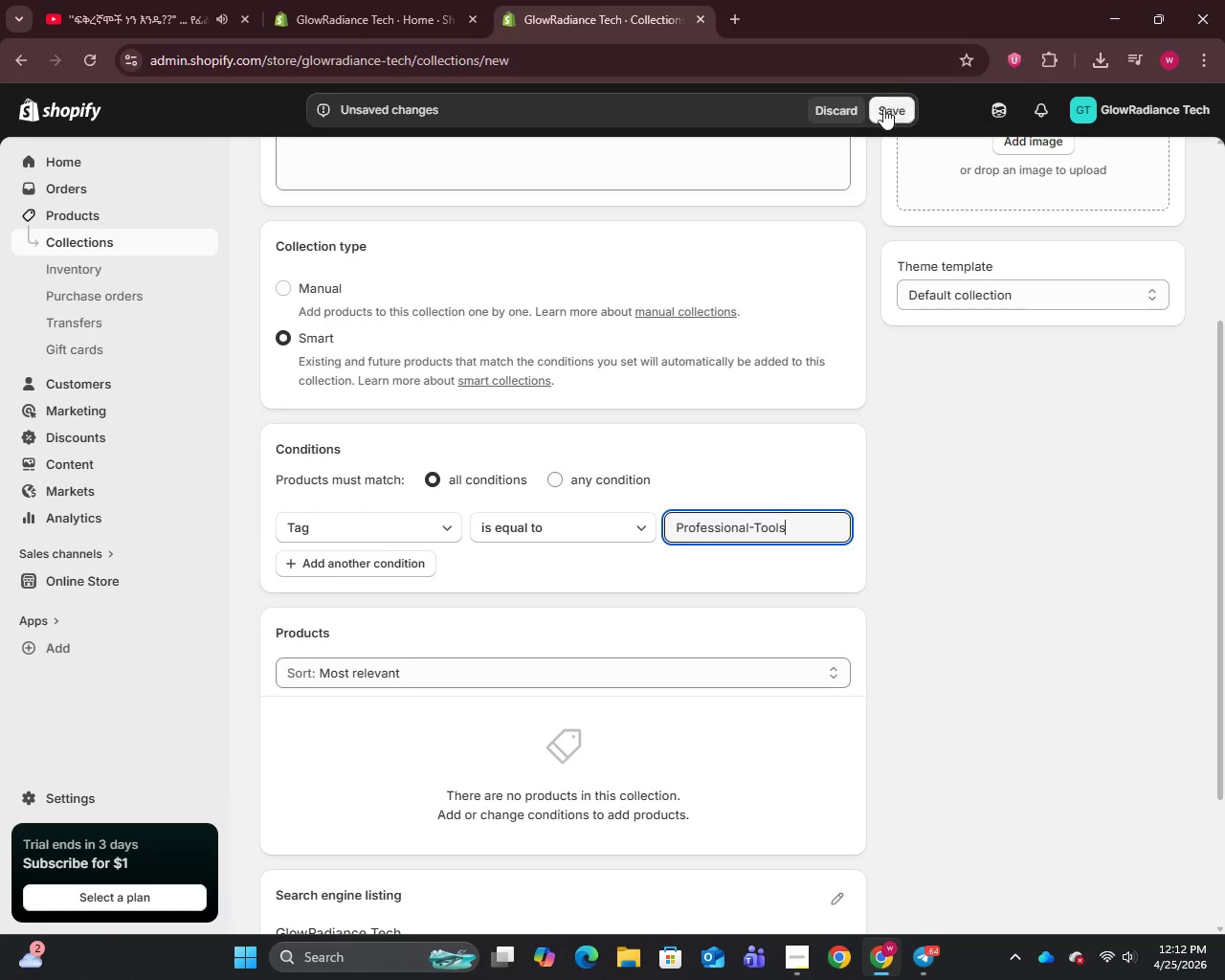 
scroll: coordinate [984, 308], scroll_direction: up, amount: 2.0
 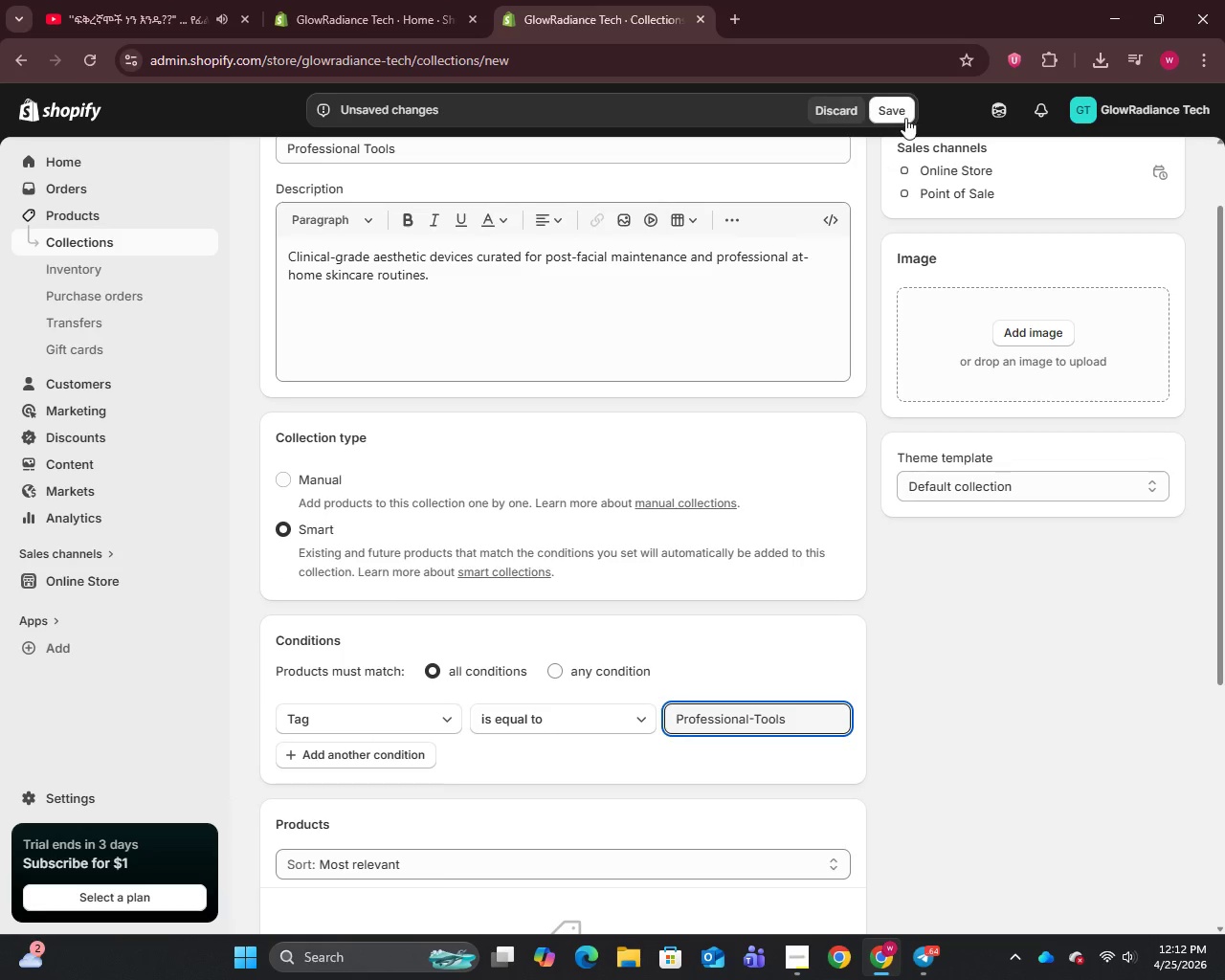 
left_click([898, 114])
 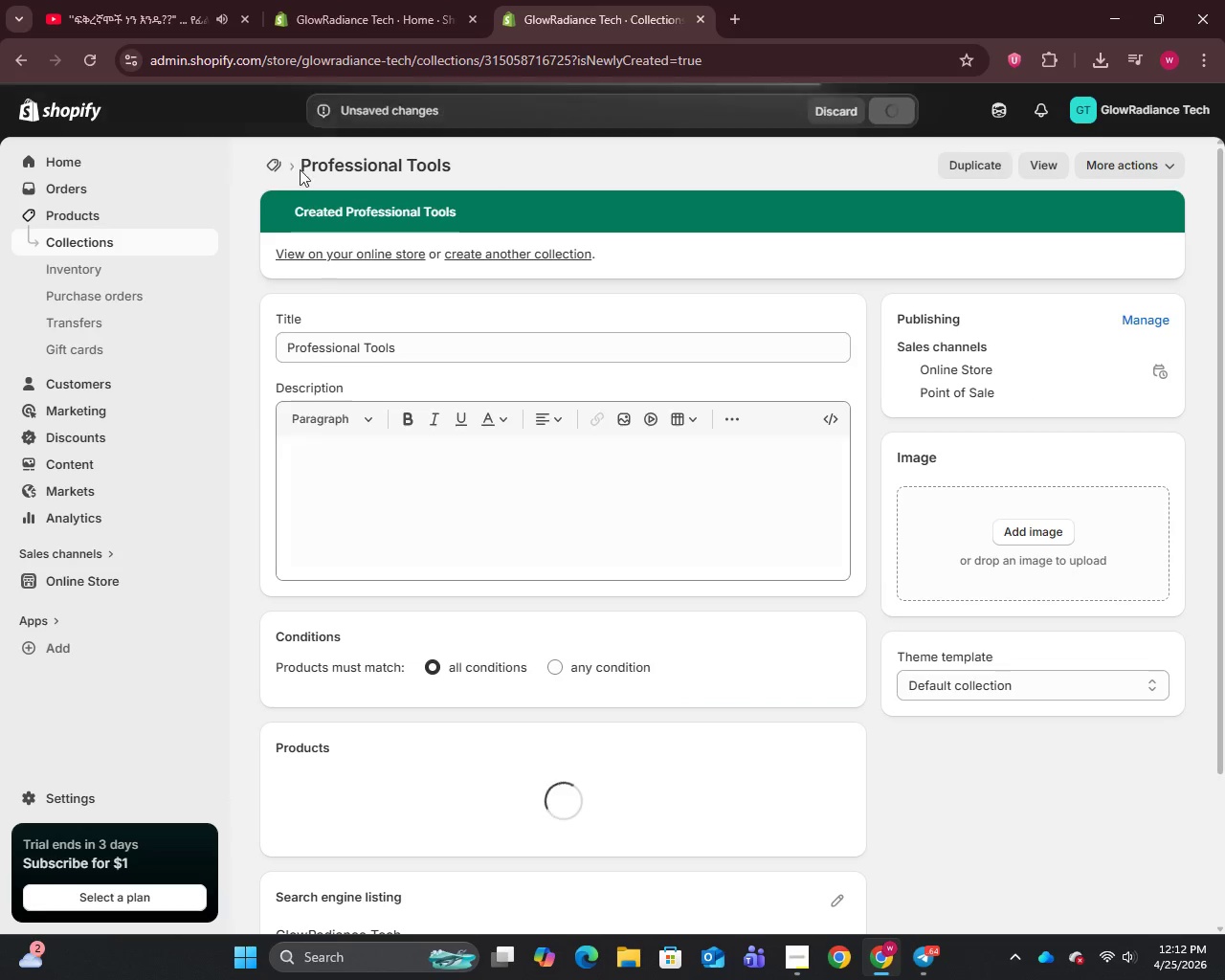 
left_click([65, 219])
 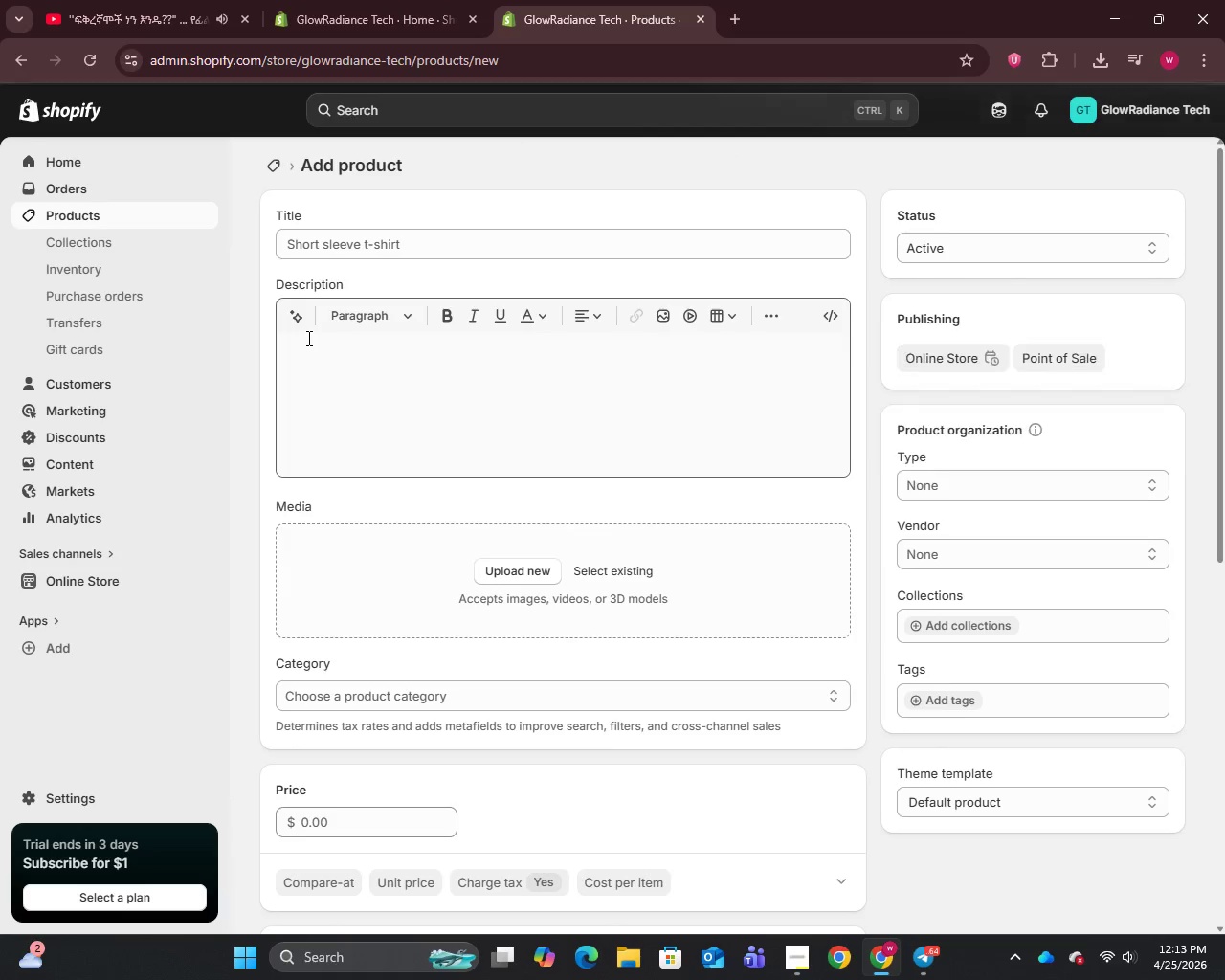 
wait(7.61)
 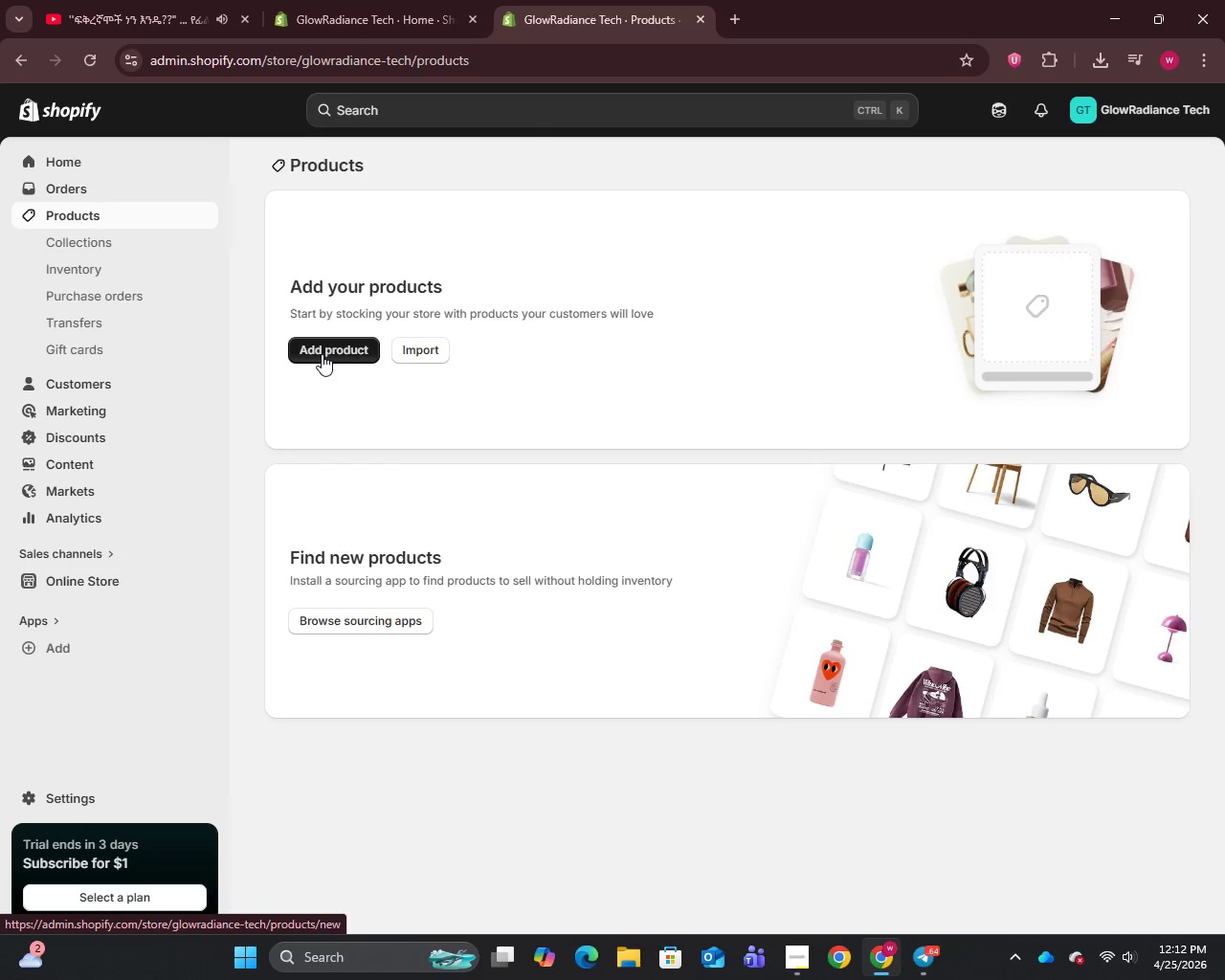 
left_click([390, 243])
 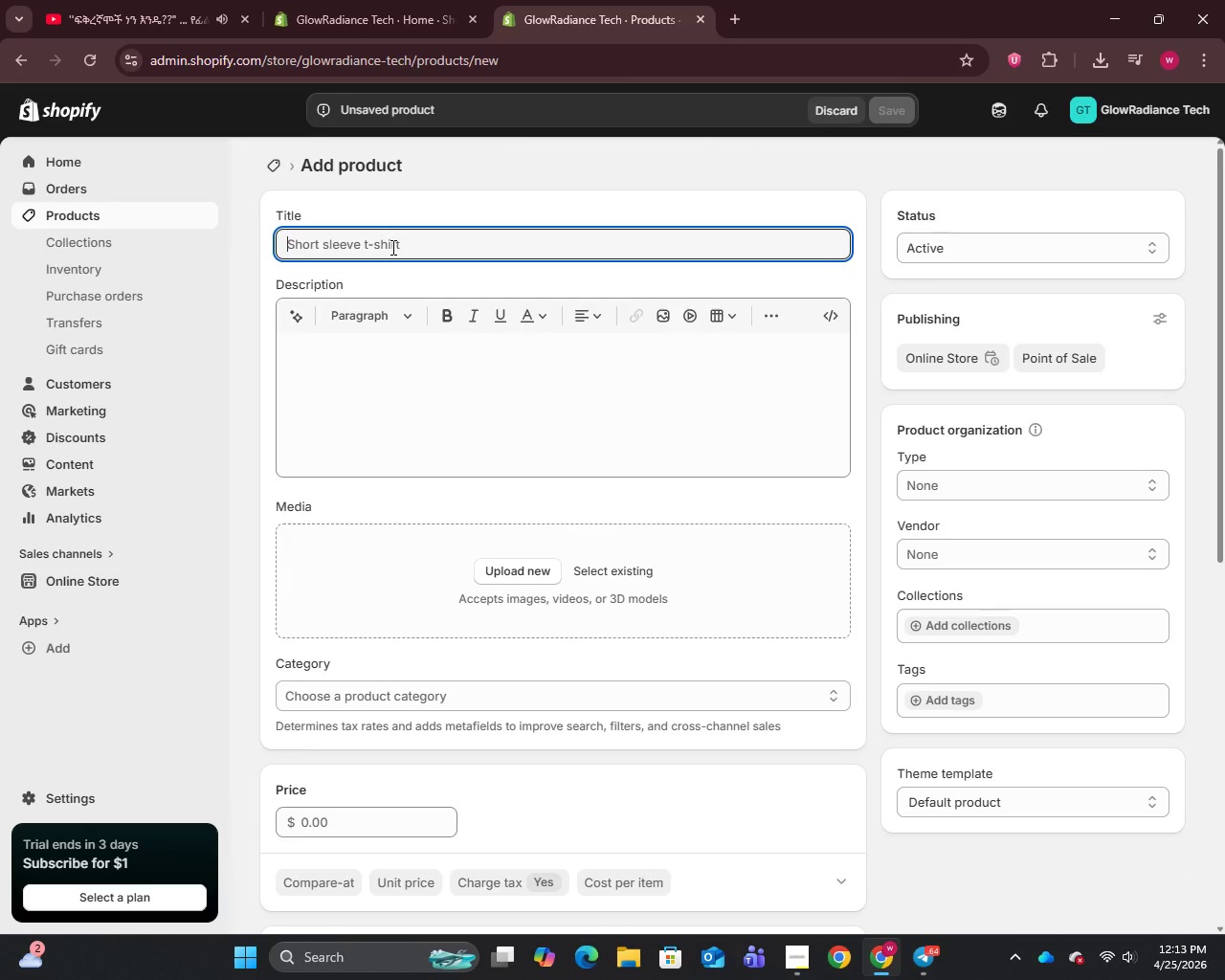 
type(PhotonWave LED t)
key(Backspace)
type(Therapy Mask)
 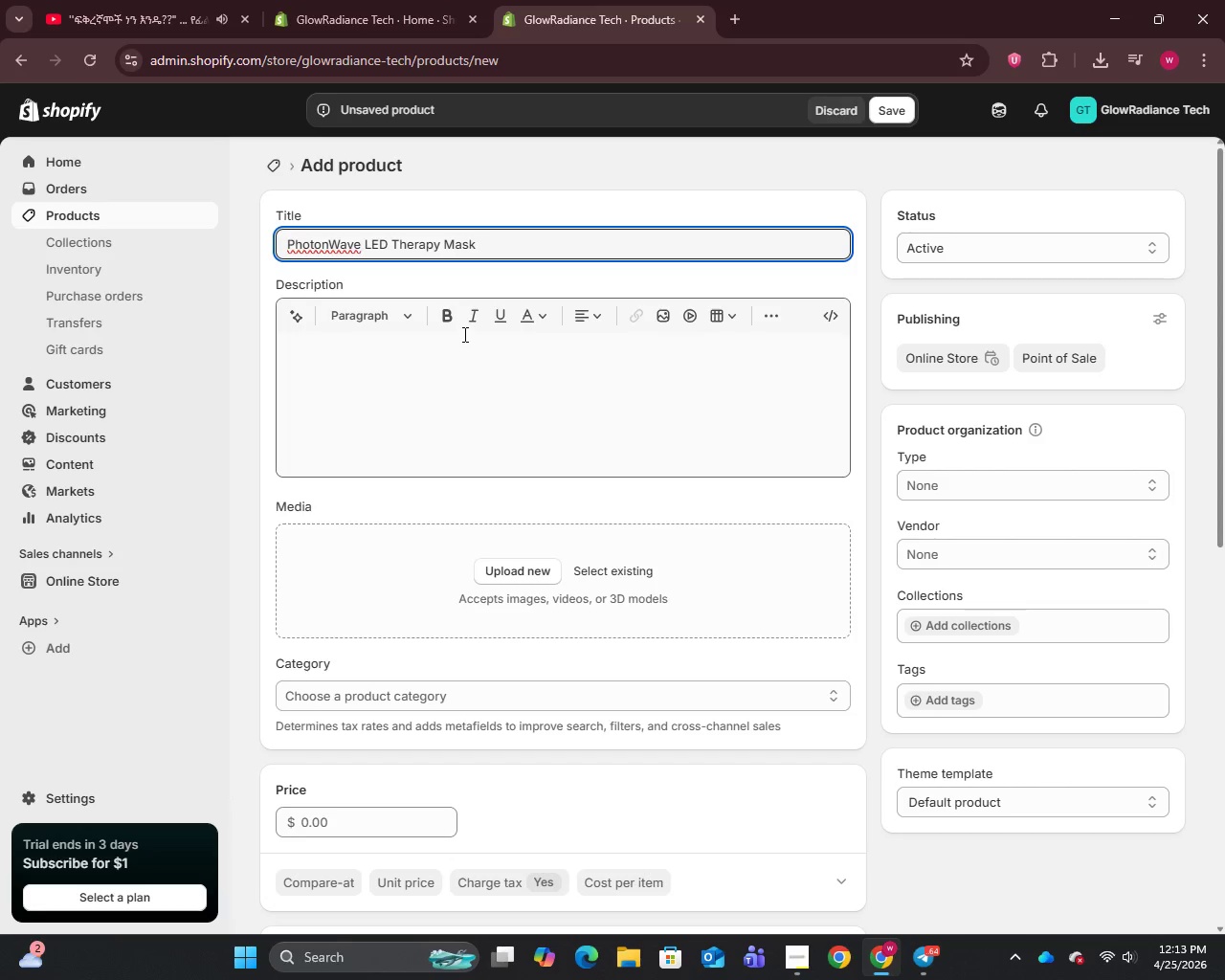 
wait(15.28)
 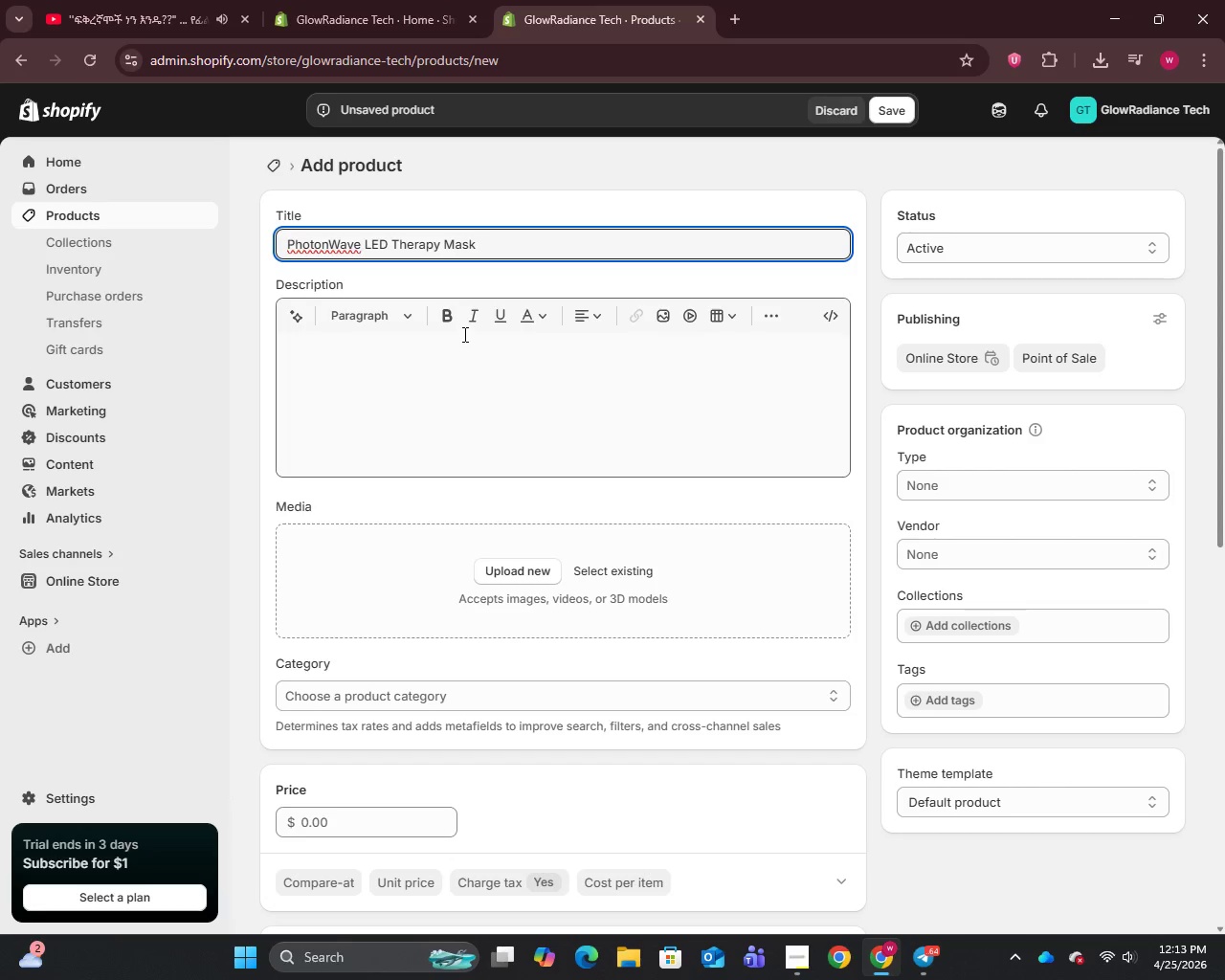 
type(Achieve professional )
key(Backspace)
type(-grade skin renewal from the comfort of your home. R)
key(Backspace)
type(The PhotoWave LED Therapy Mask delivery)
key(Backspace)
type(s targeted multi-spectrum light enery)
 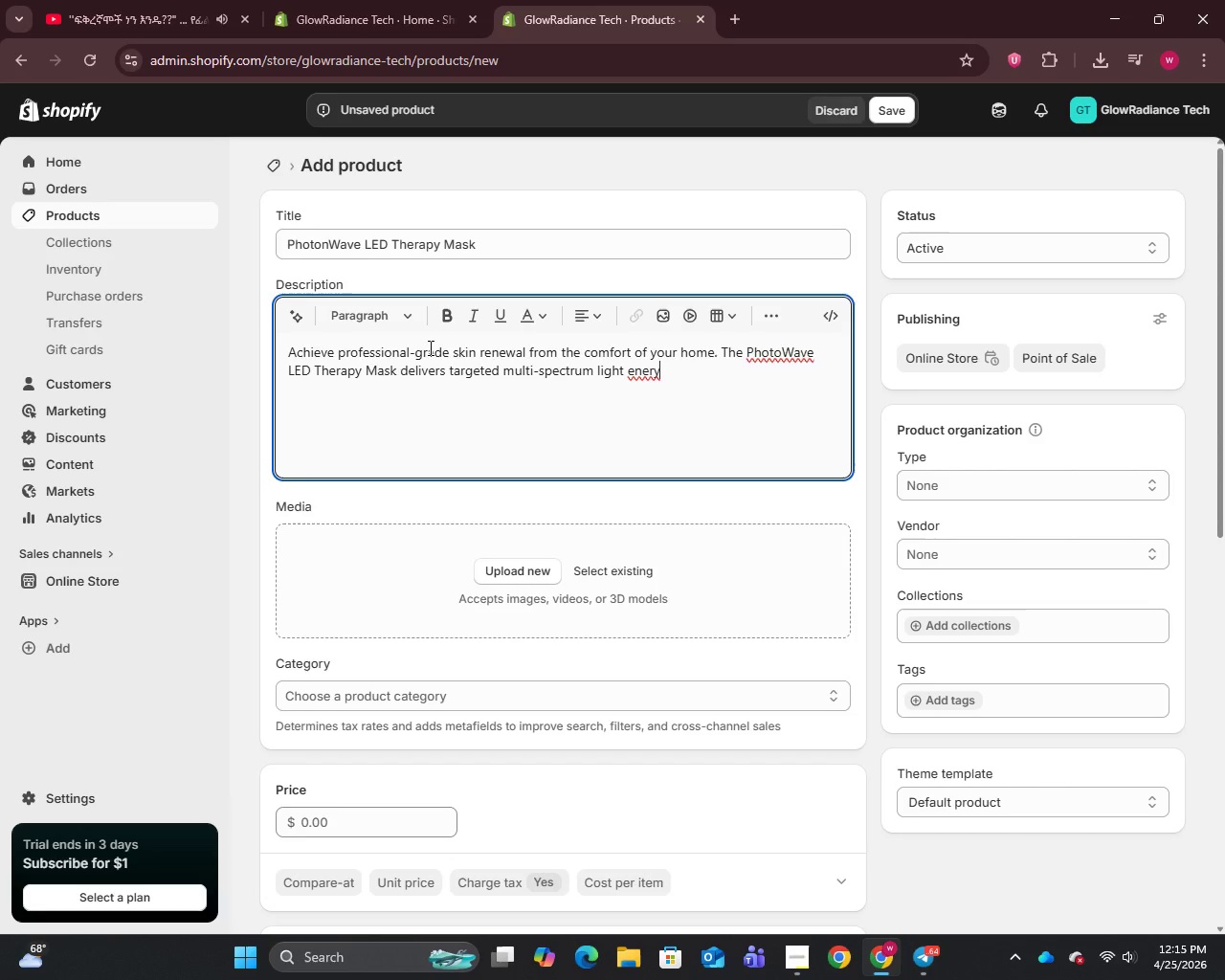 
key(Backspace)
 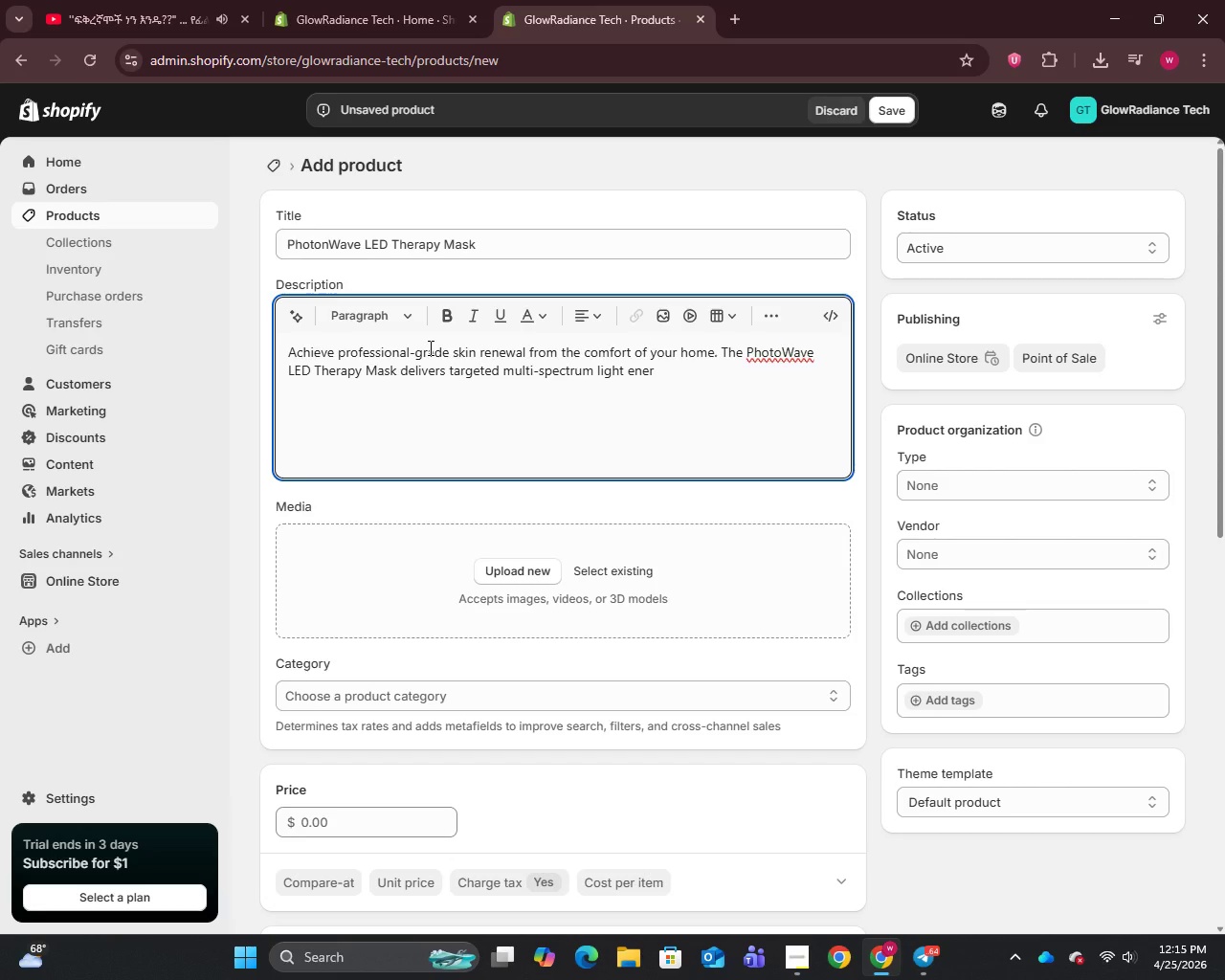 
wait(5.22)
 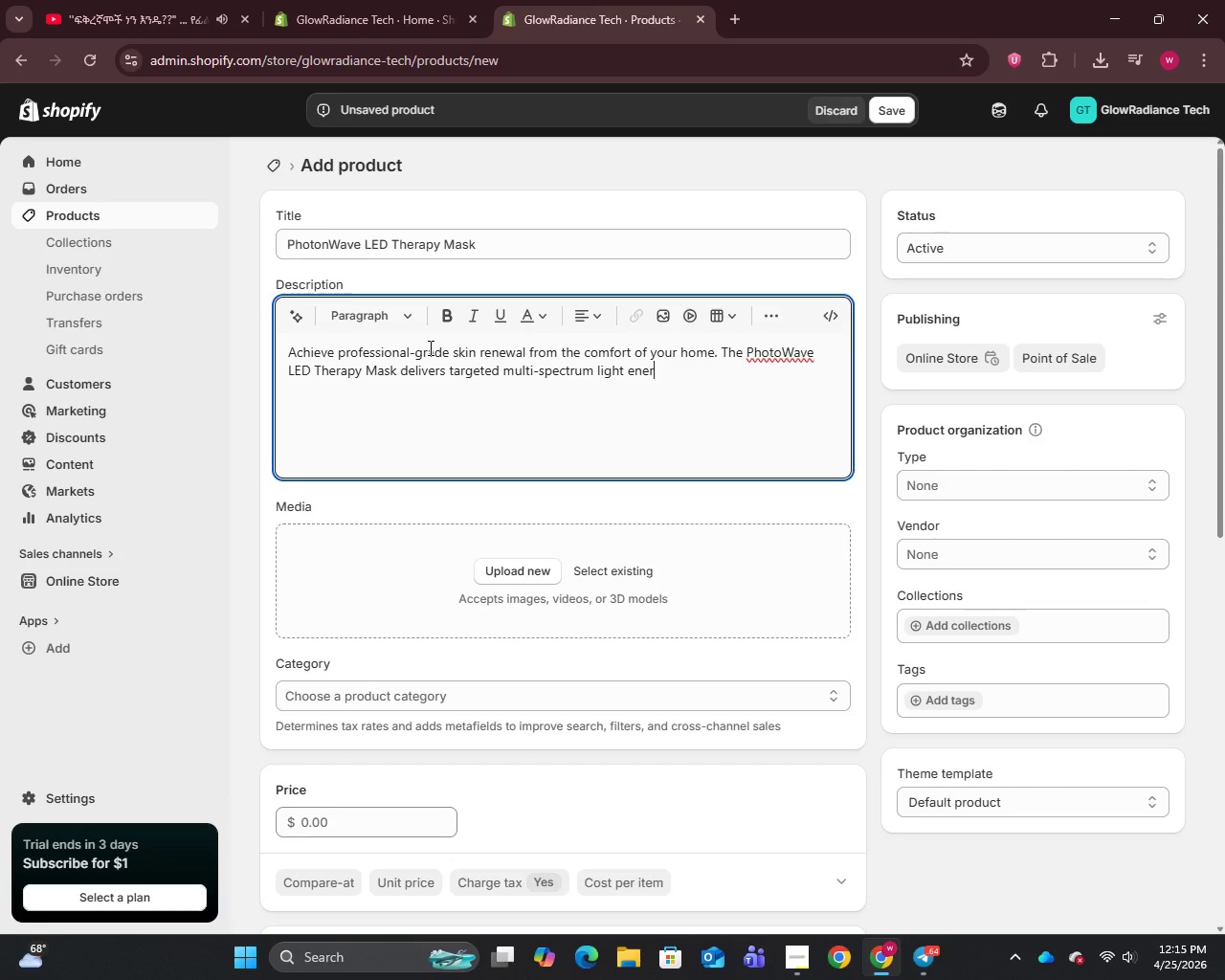 
type(gy to stimulate collagen production, reduce inflammation, and accelerate post-fac)
 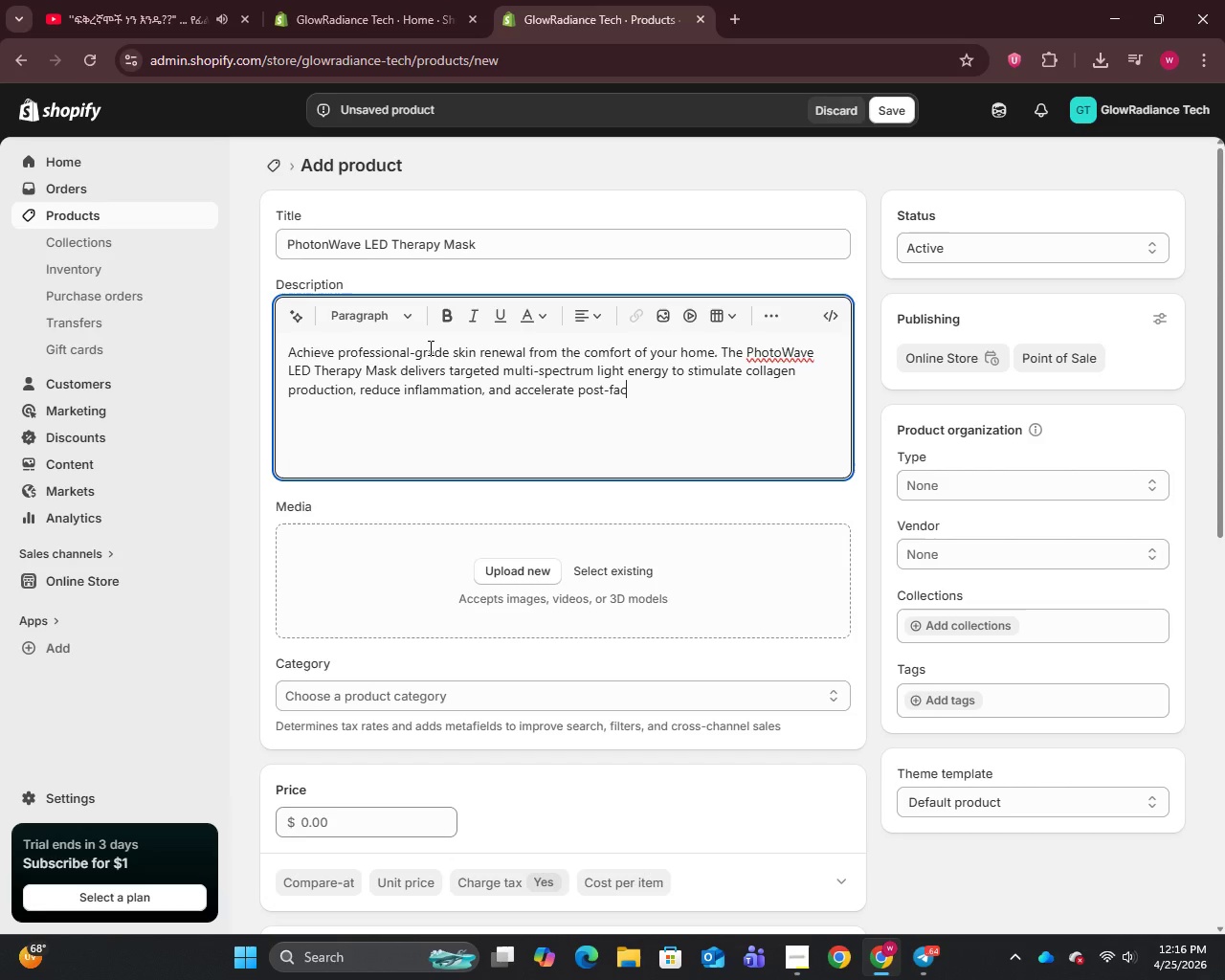 
type(ial recovery.)
 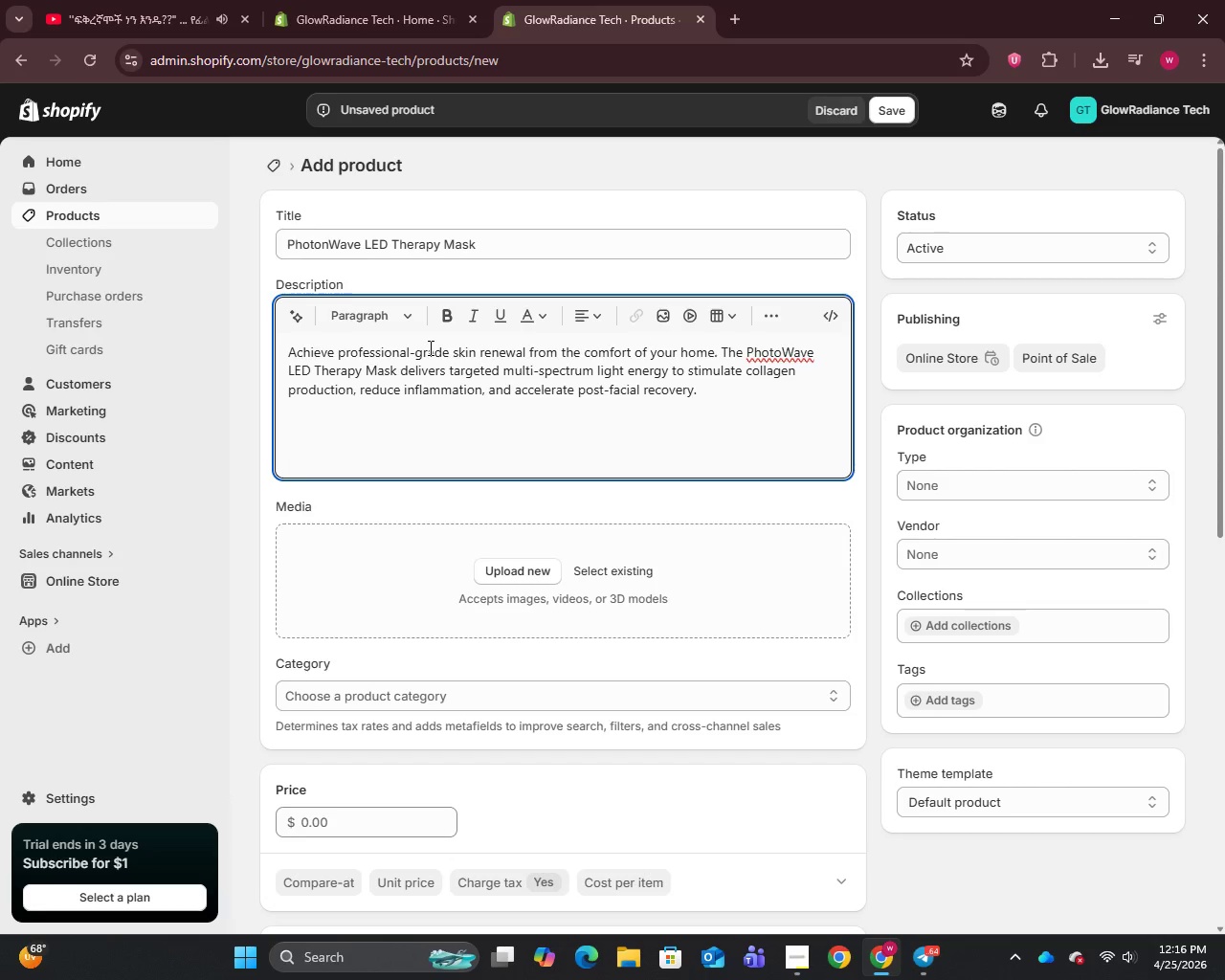 
key(Enter)
 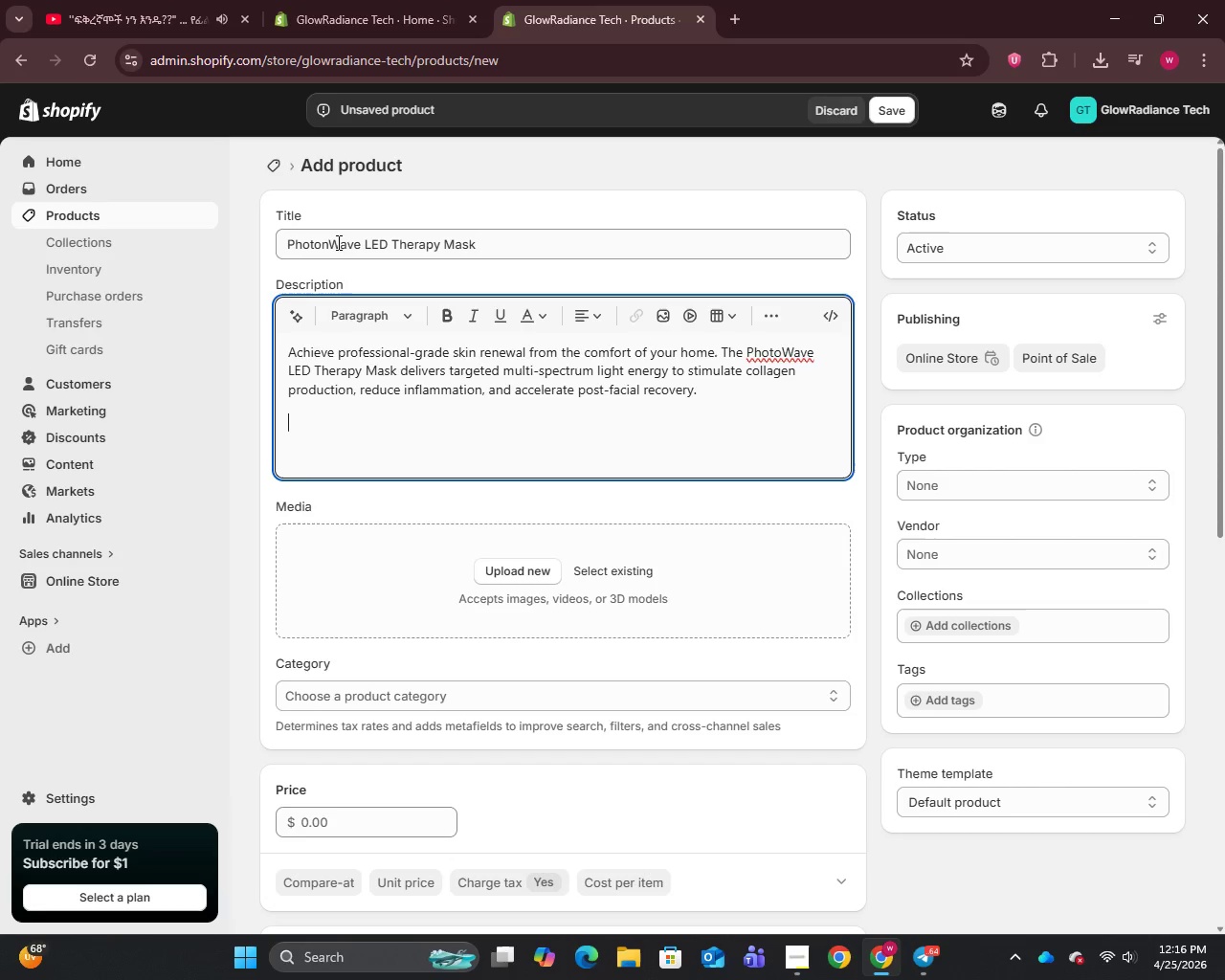 
left_click([410, 312])
 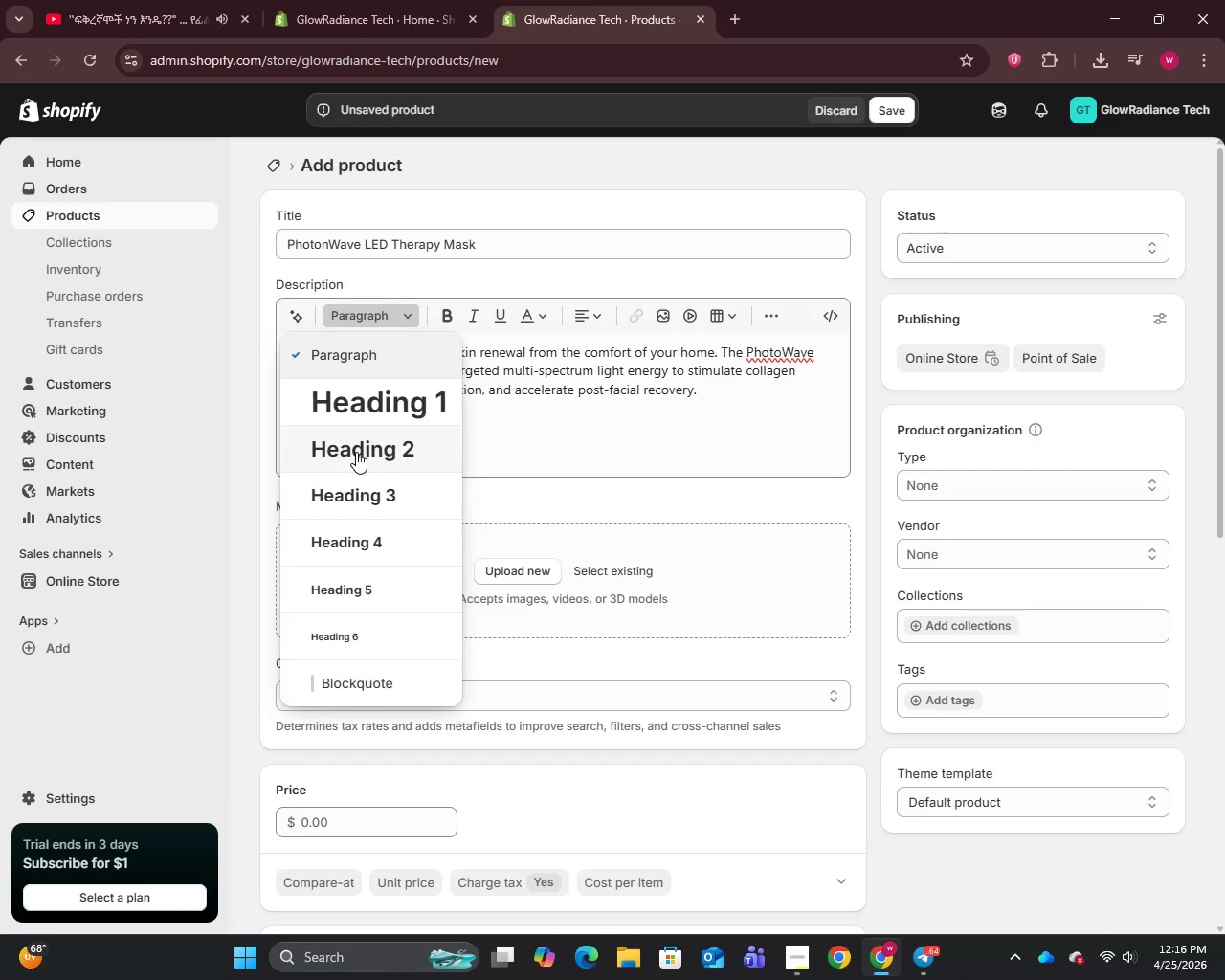 
left_click([358, 488])
 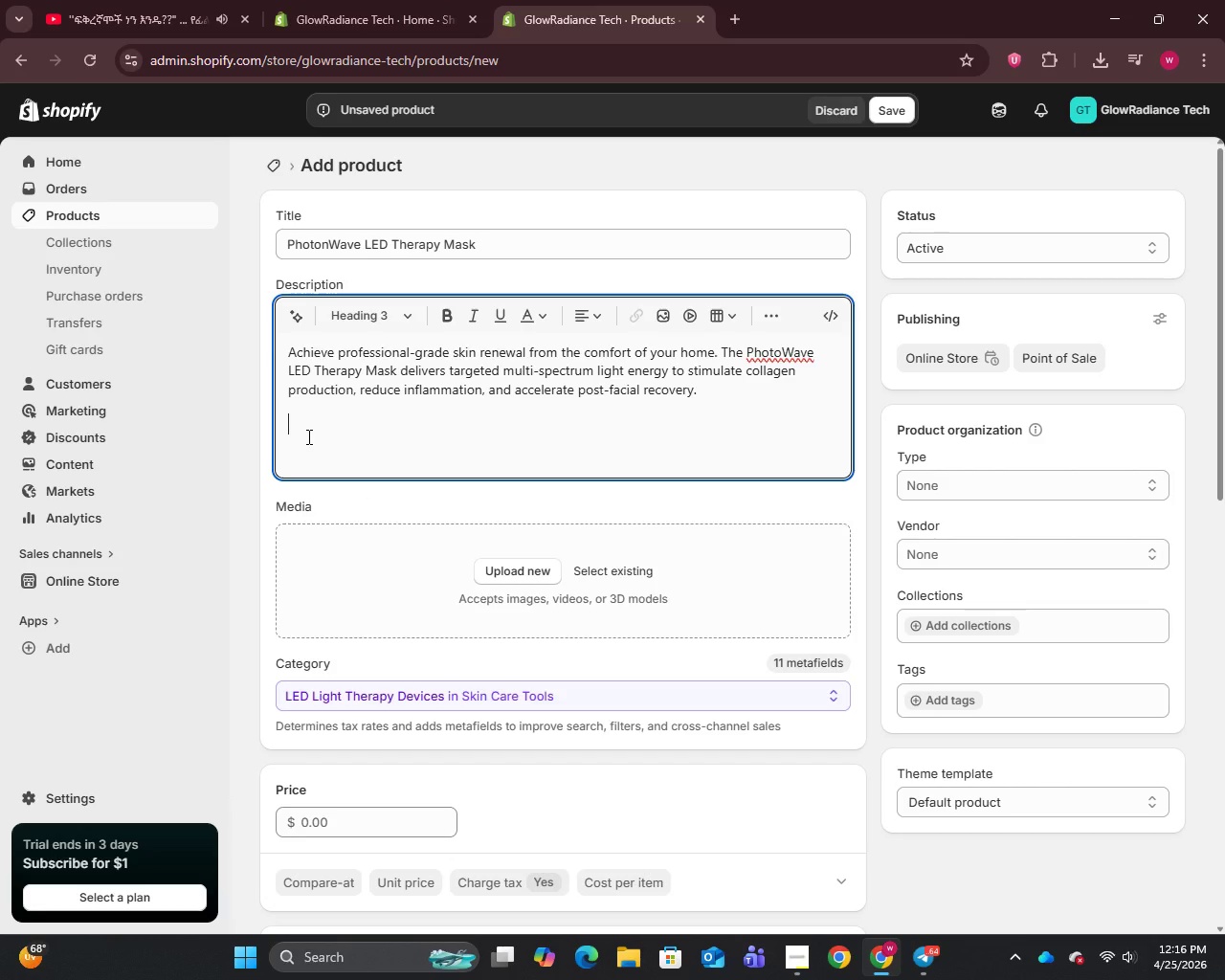 
wait(6.05)
 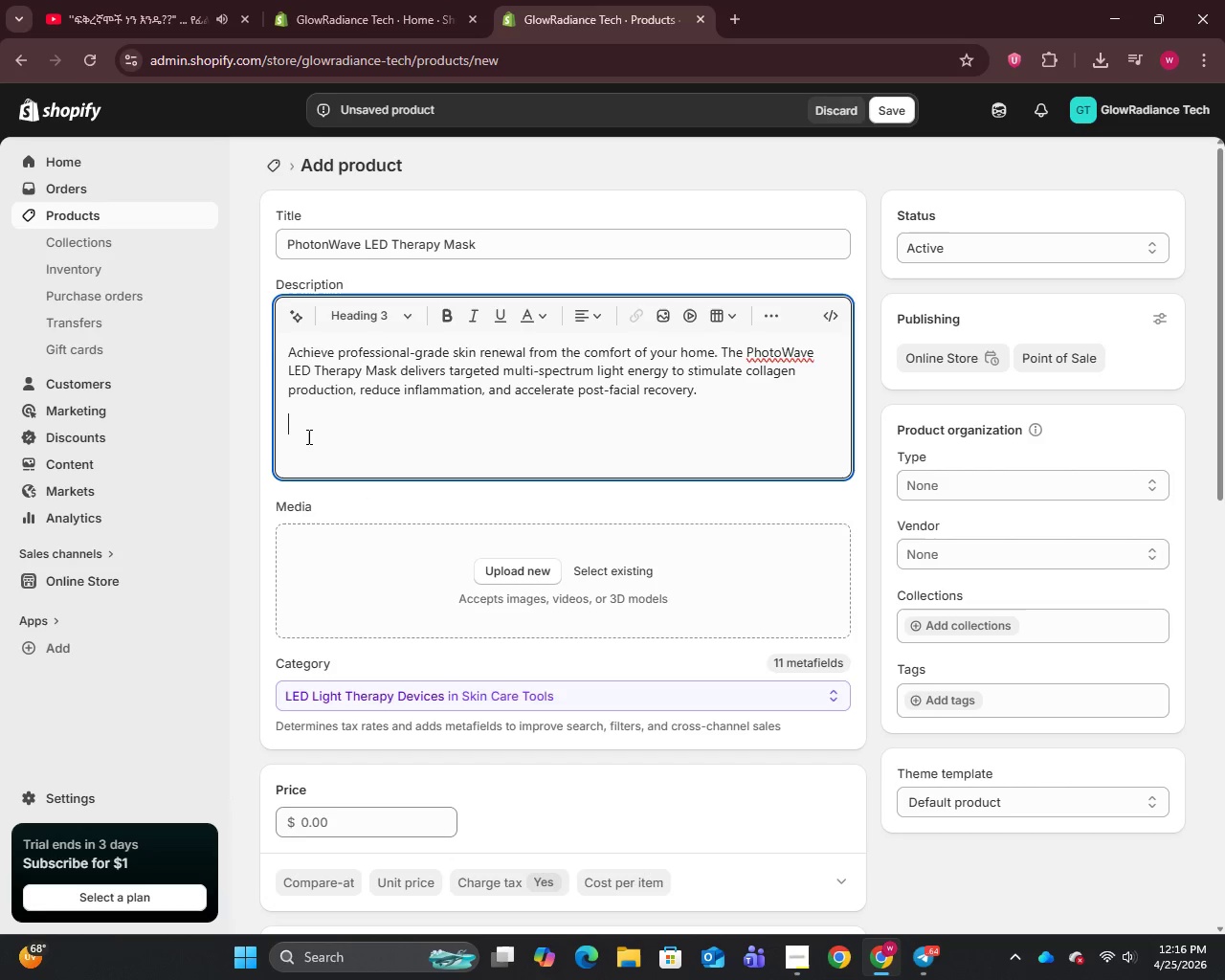 
type(Clinical Specifications:)
 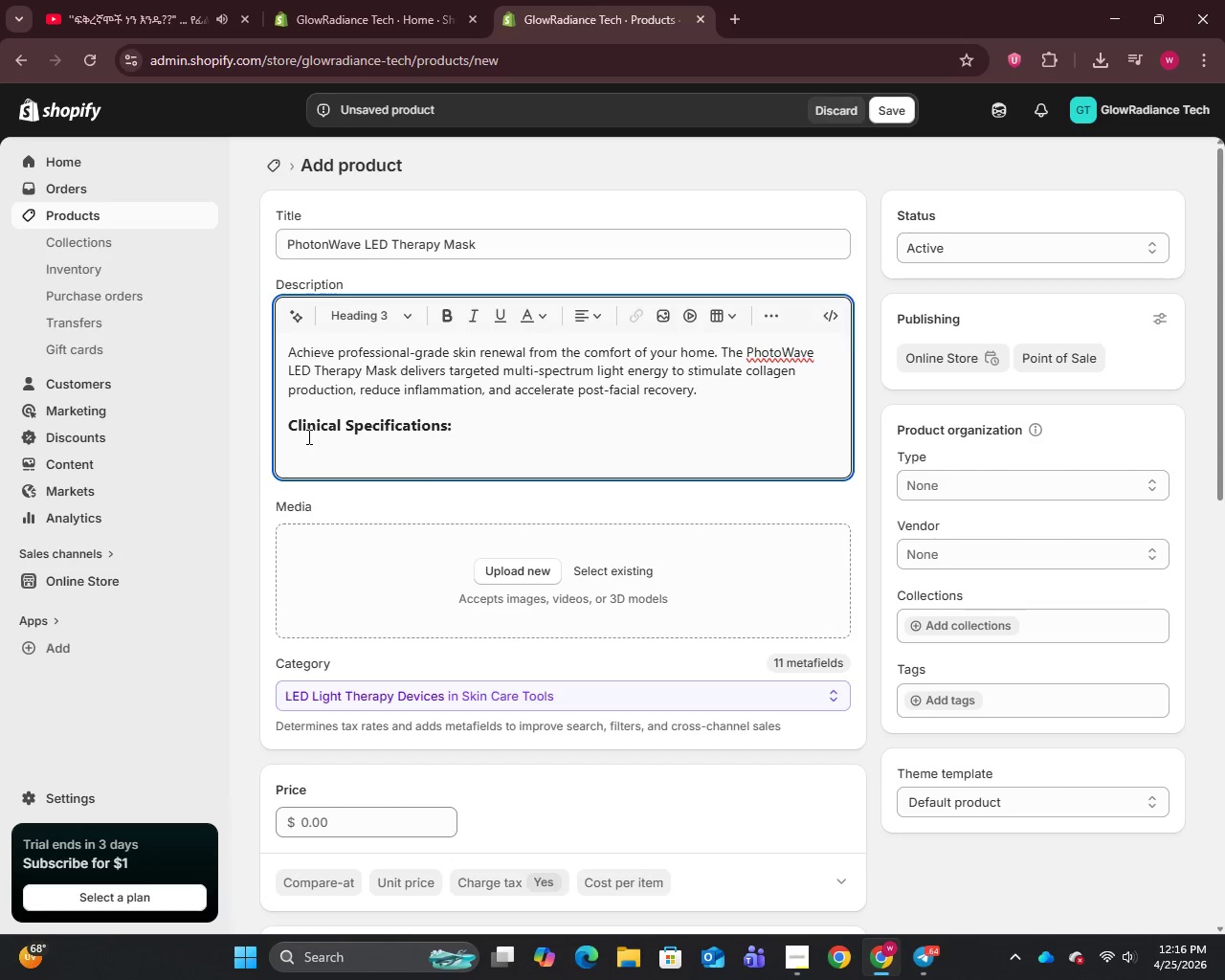 
key(Enter)
 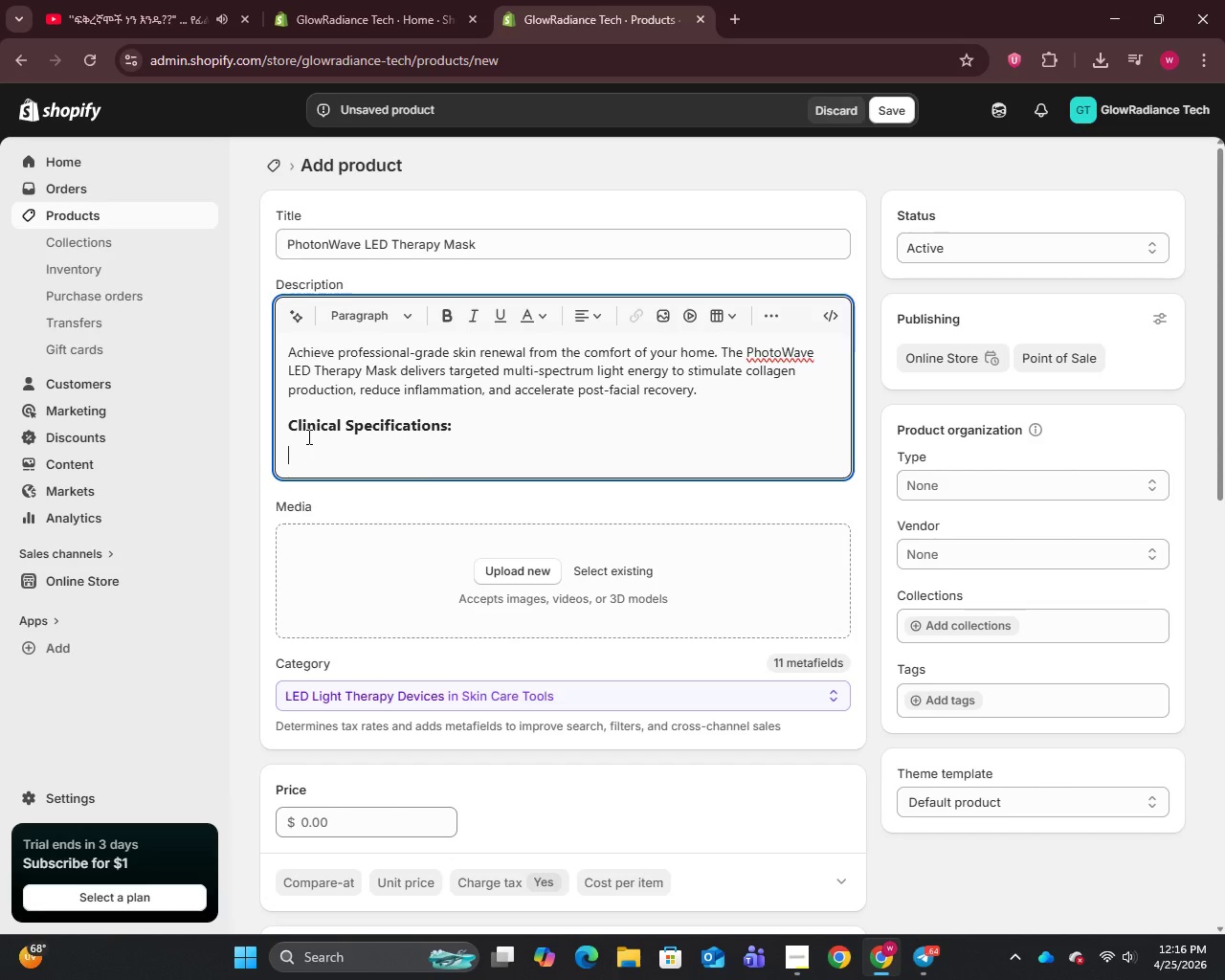 
type(- 7 wavelengh)
key(Backspace)
type(th modes)
 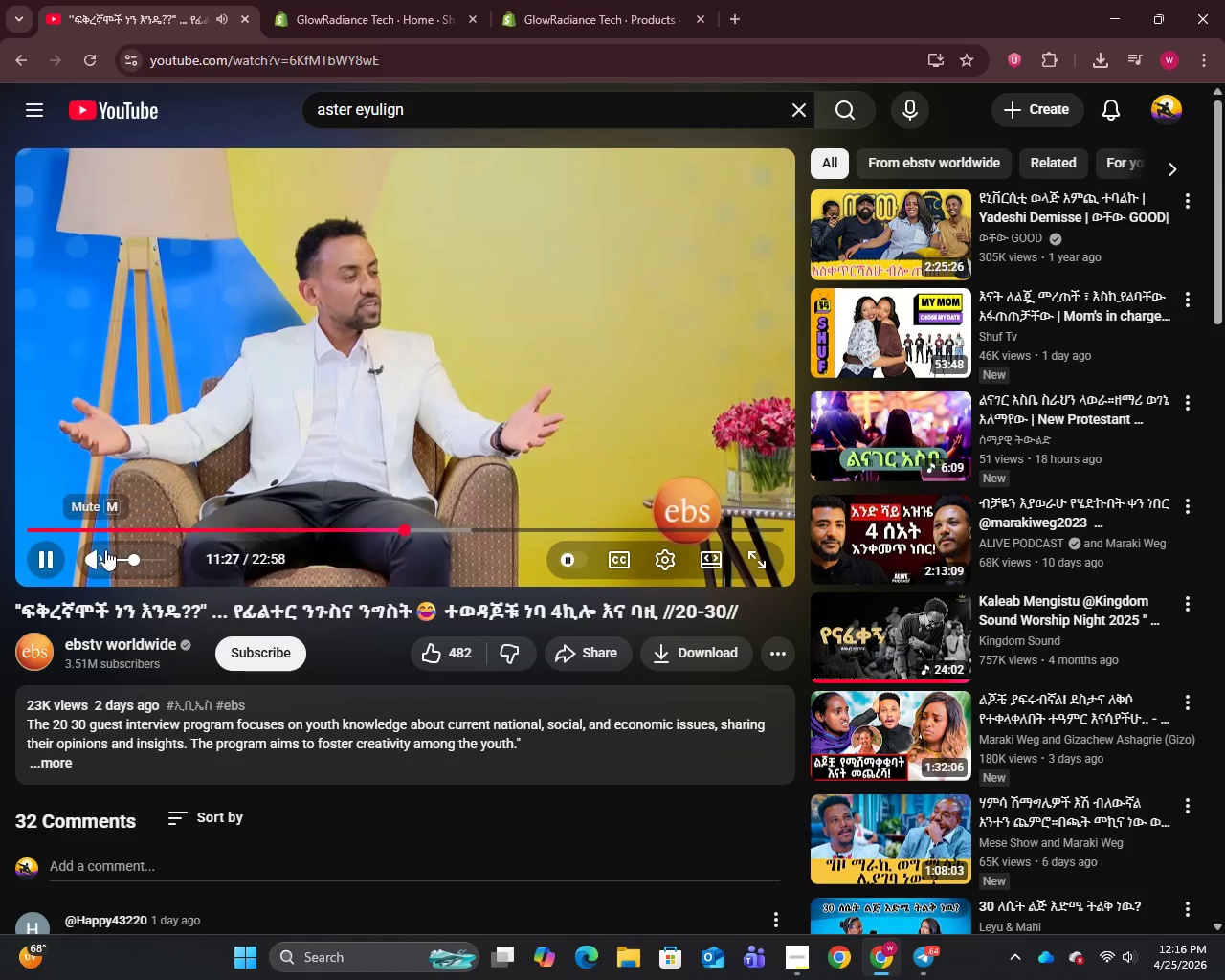 
left_click_drag(start_coordinate=[126, 555], to_coordinate=[155, 557])
 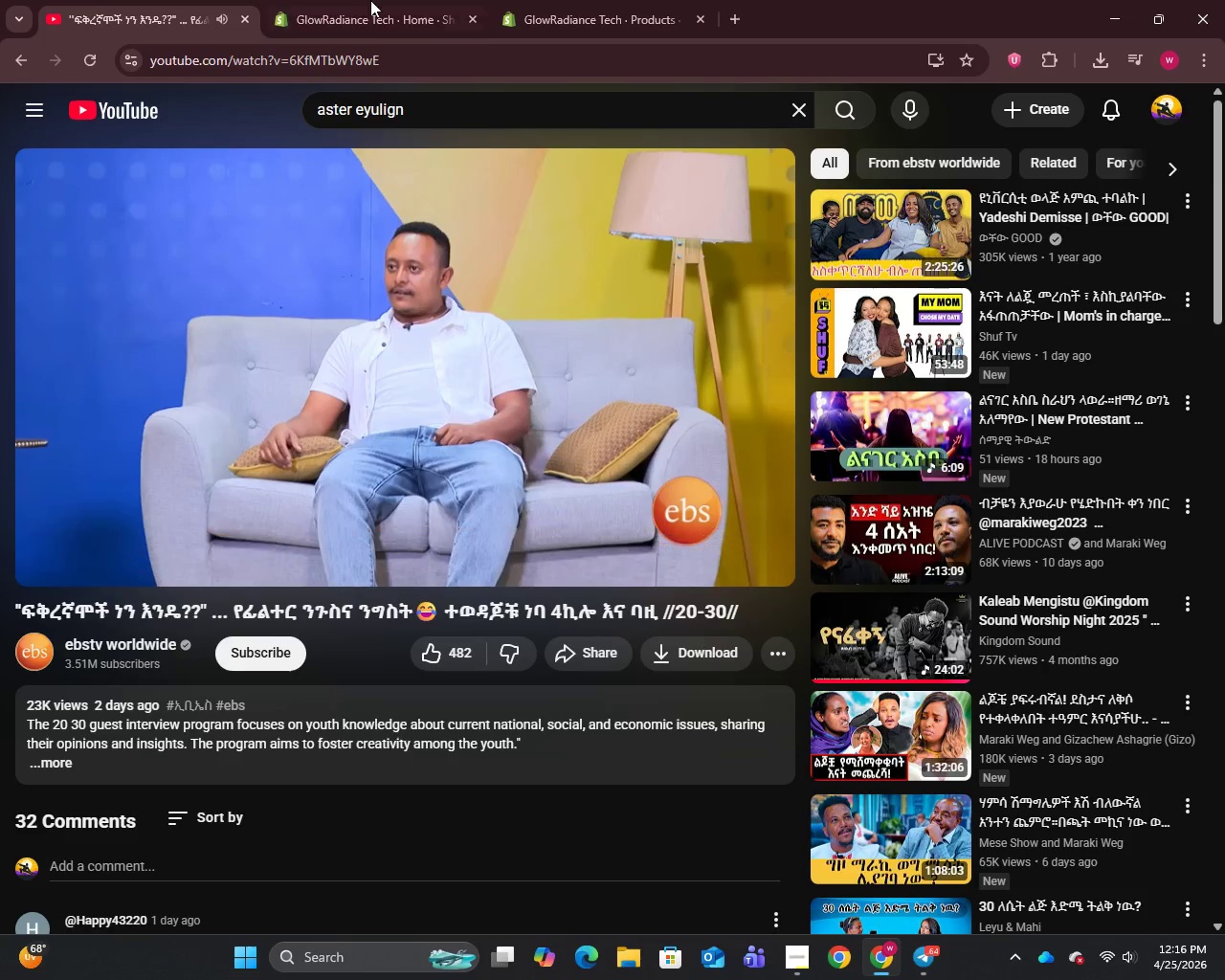 
left_click([371, 0])
 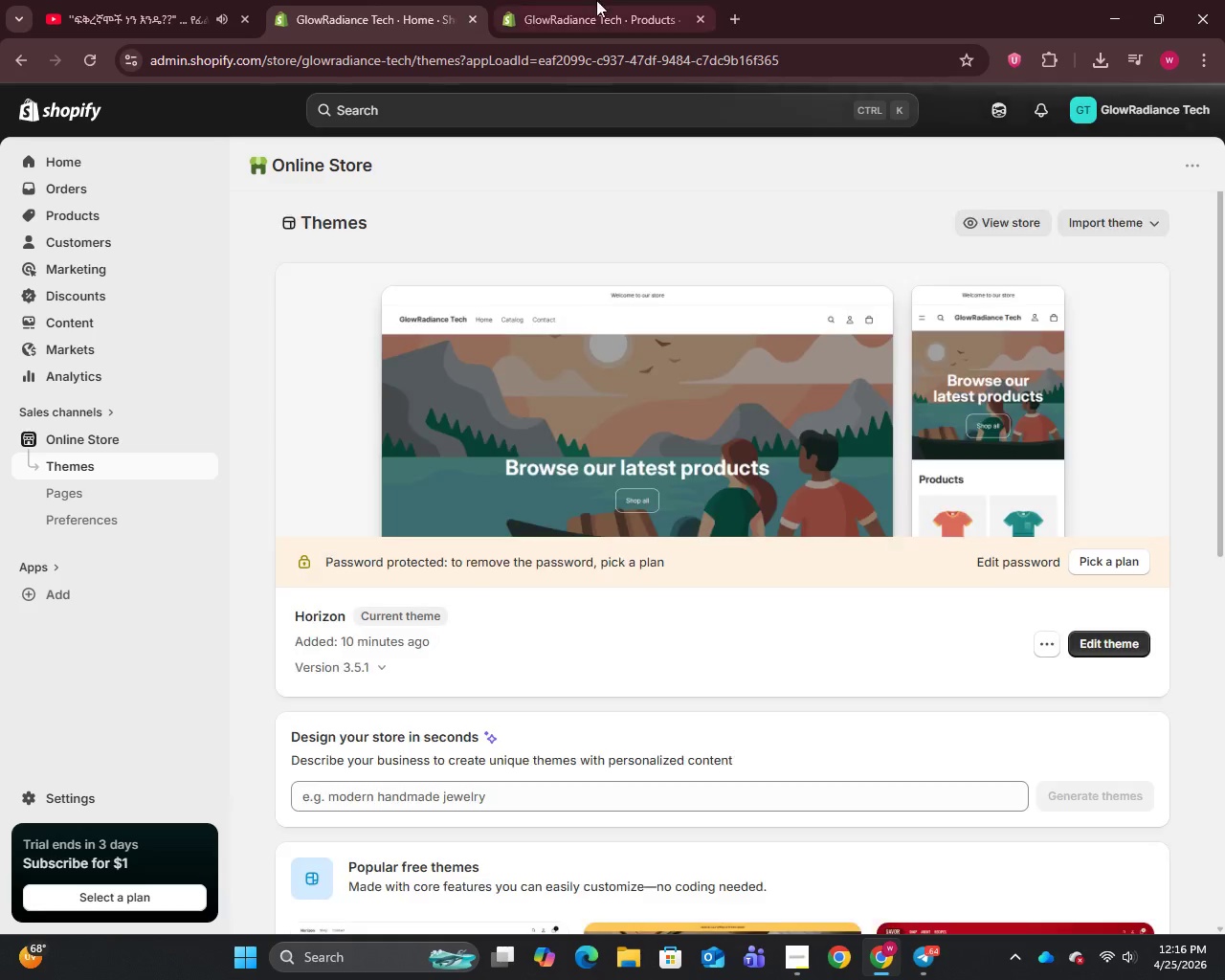 
left_click([609, 0])
 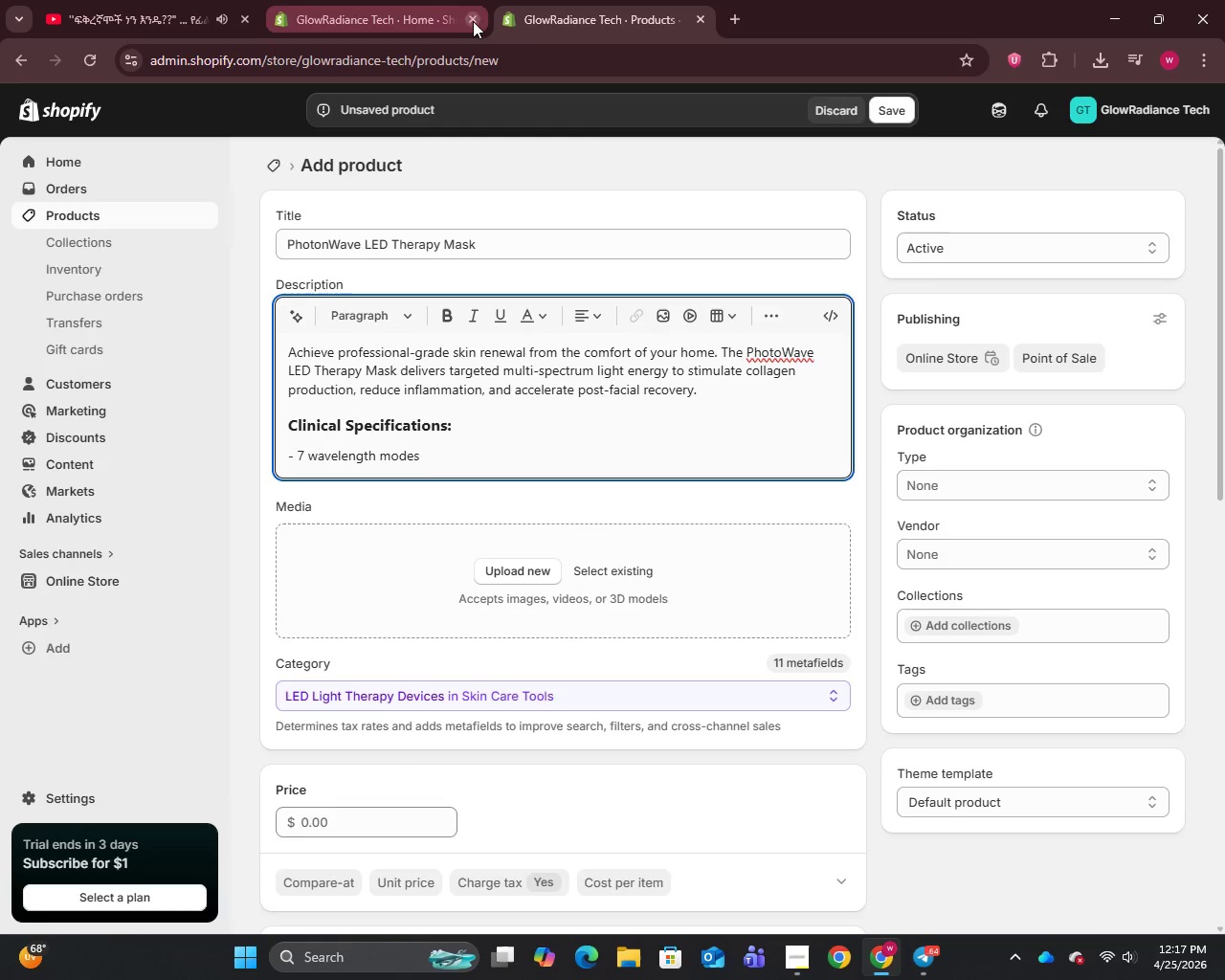 
left_click([469, 21])
 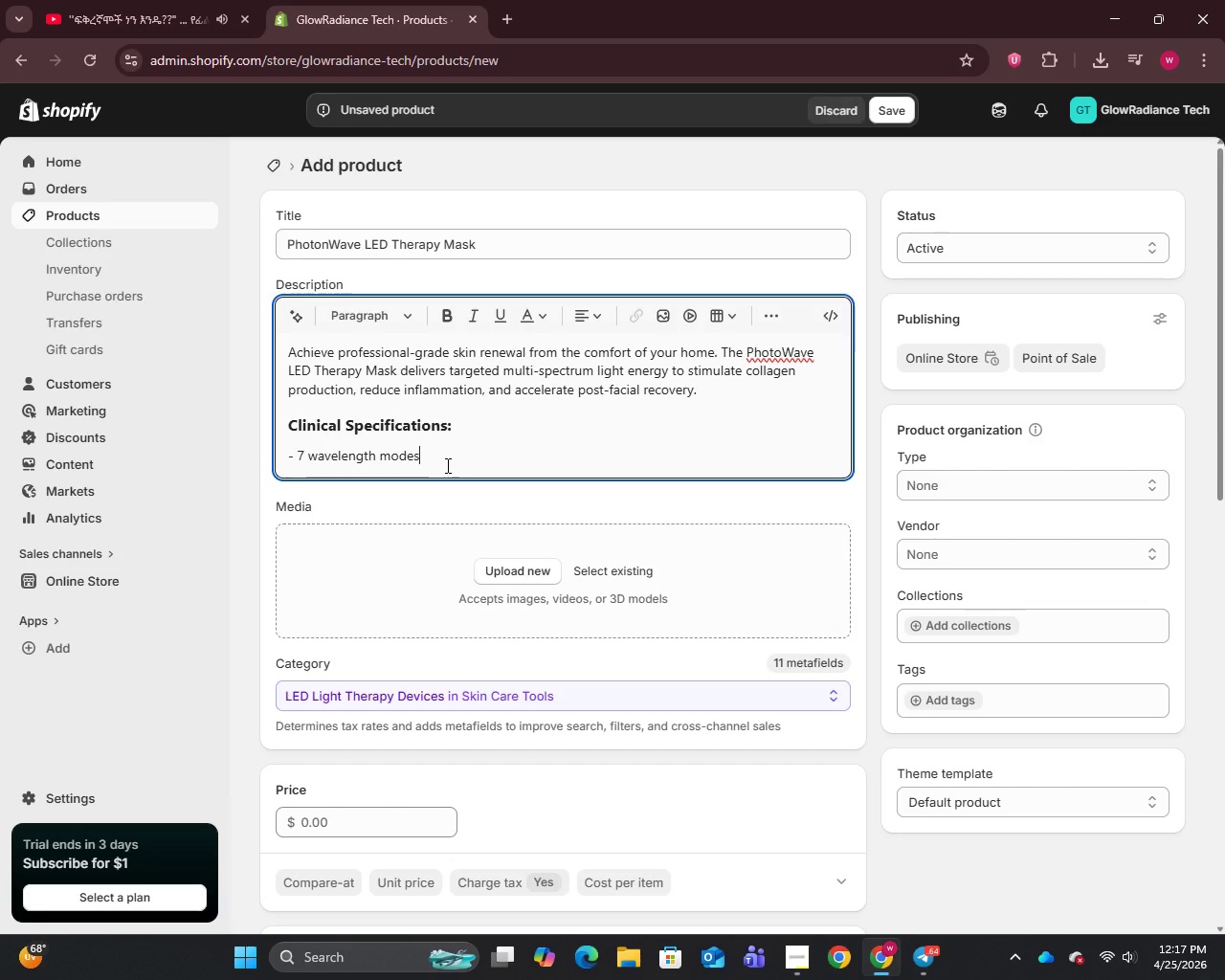 
wait(5.86)
 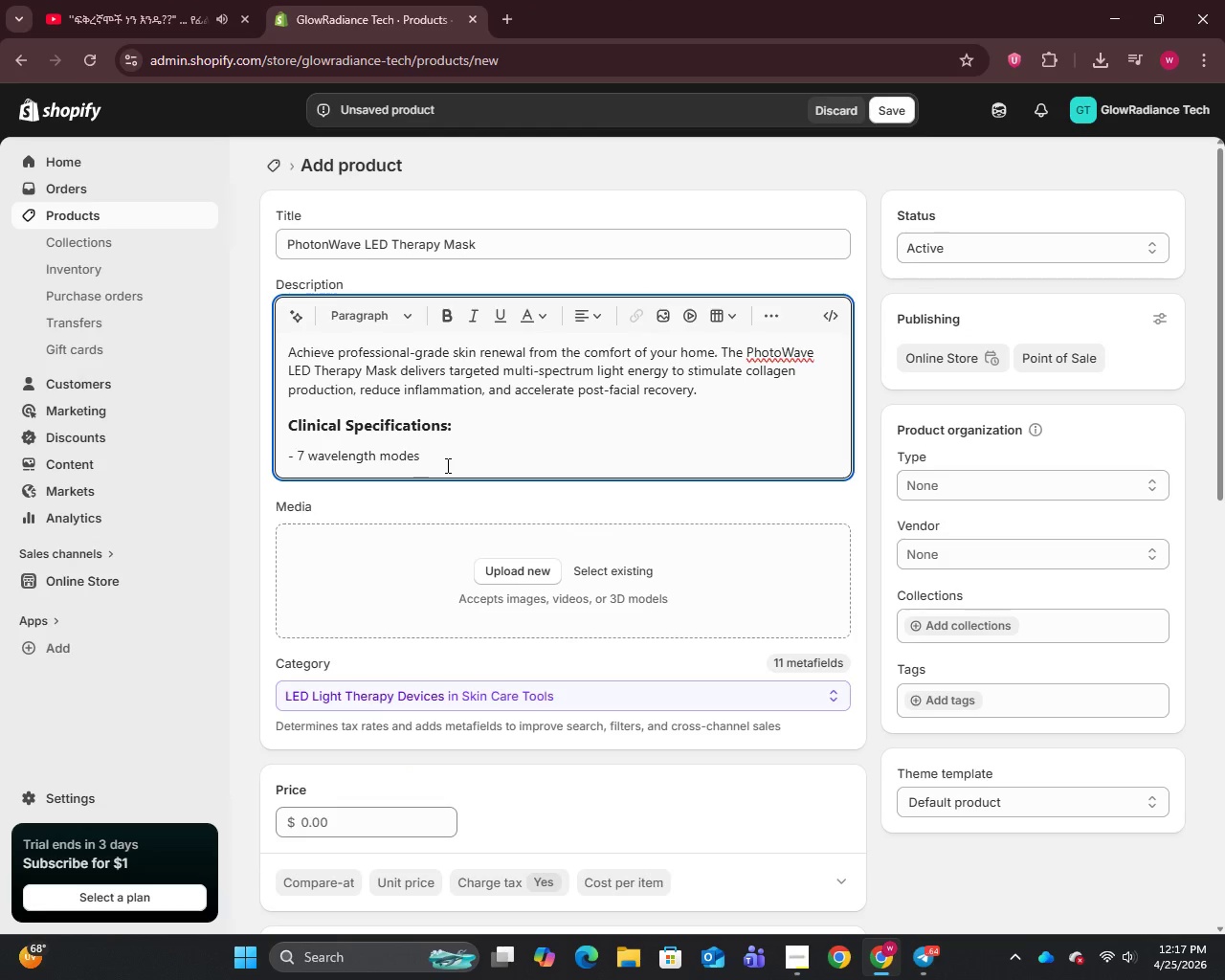 
type( - Red (630nm), Blue (415nm), Near-Infrared (850nm) and more)
 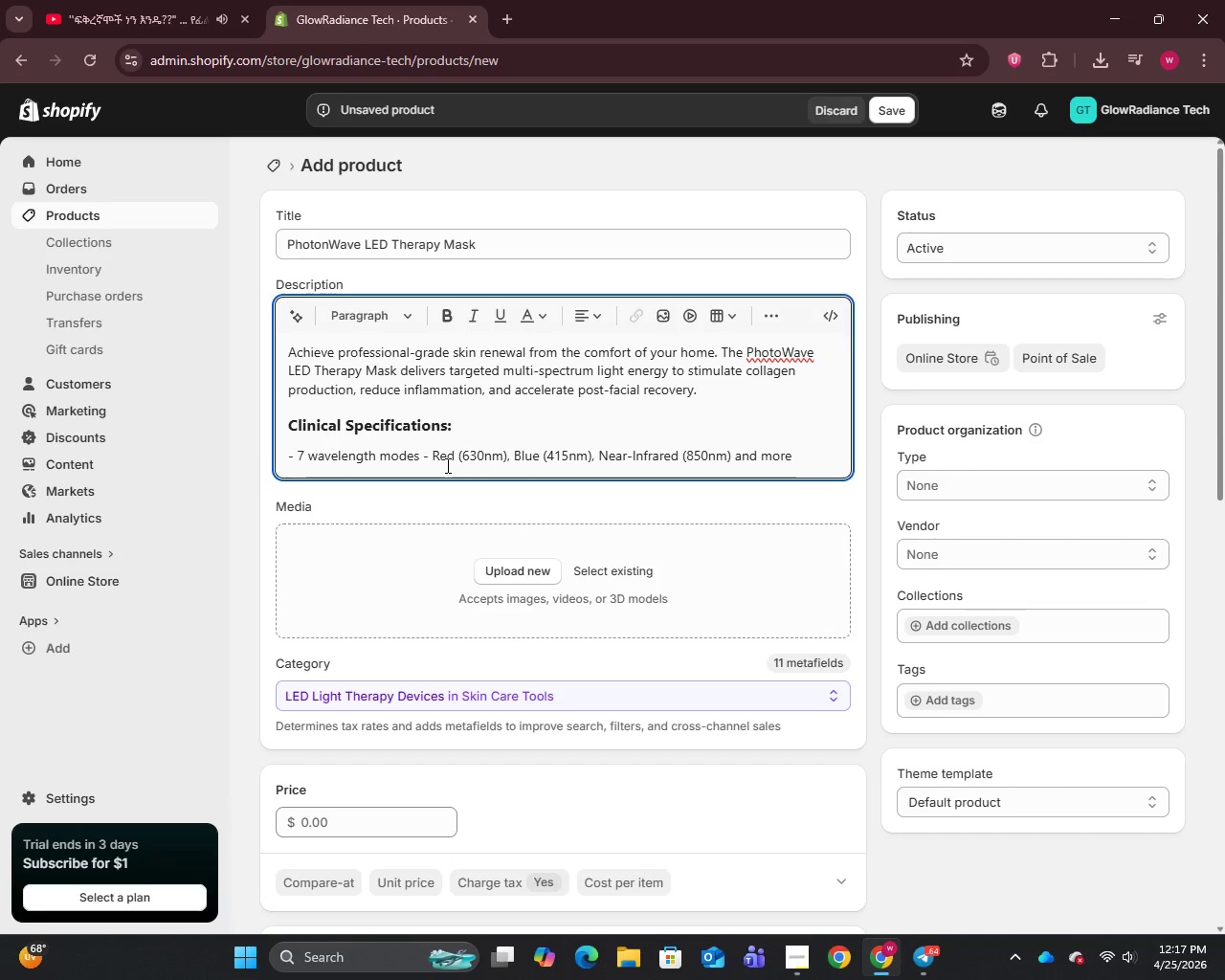 
key(Enter)
 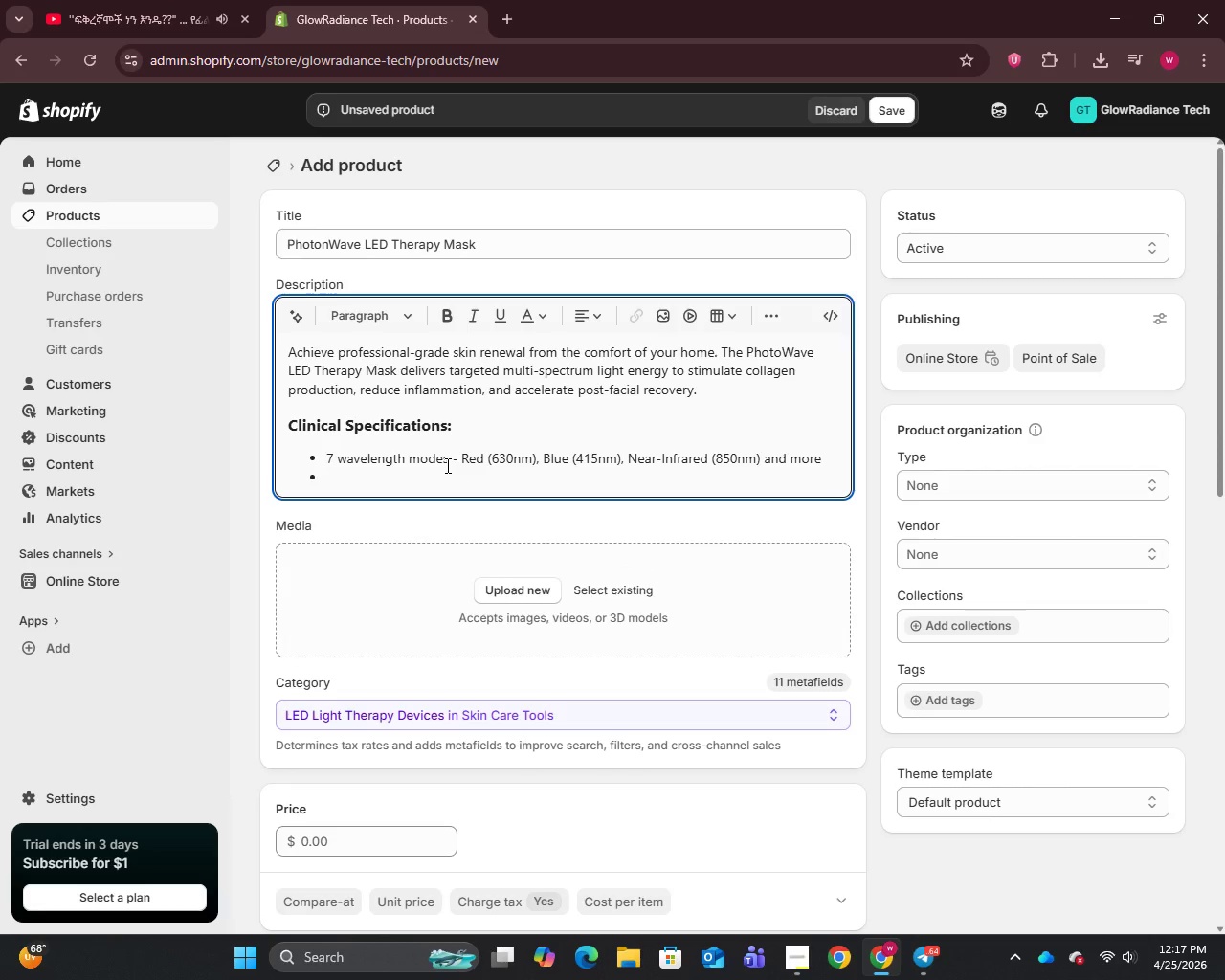 
type(132 medical-grade LED bulbs for full-face covereage)
 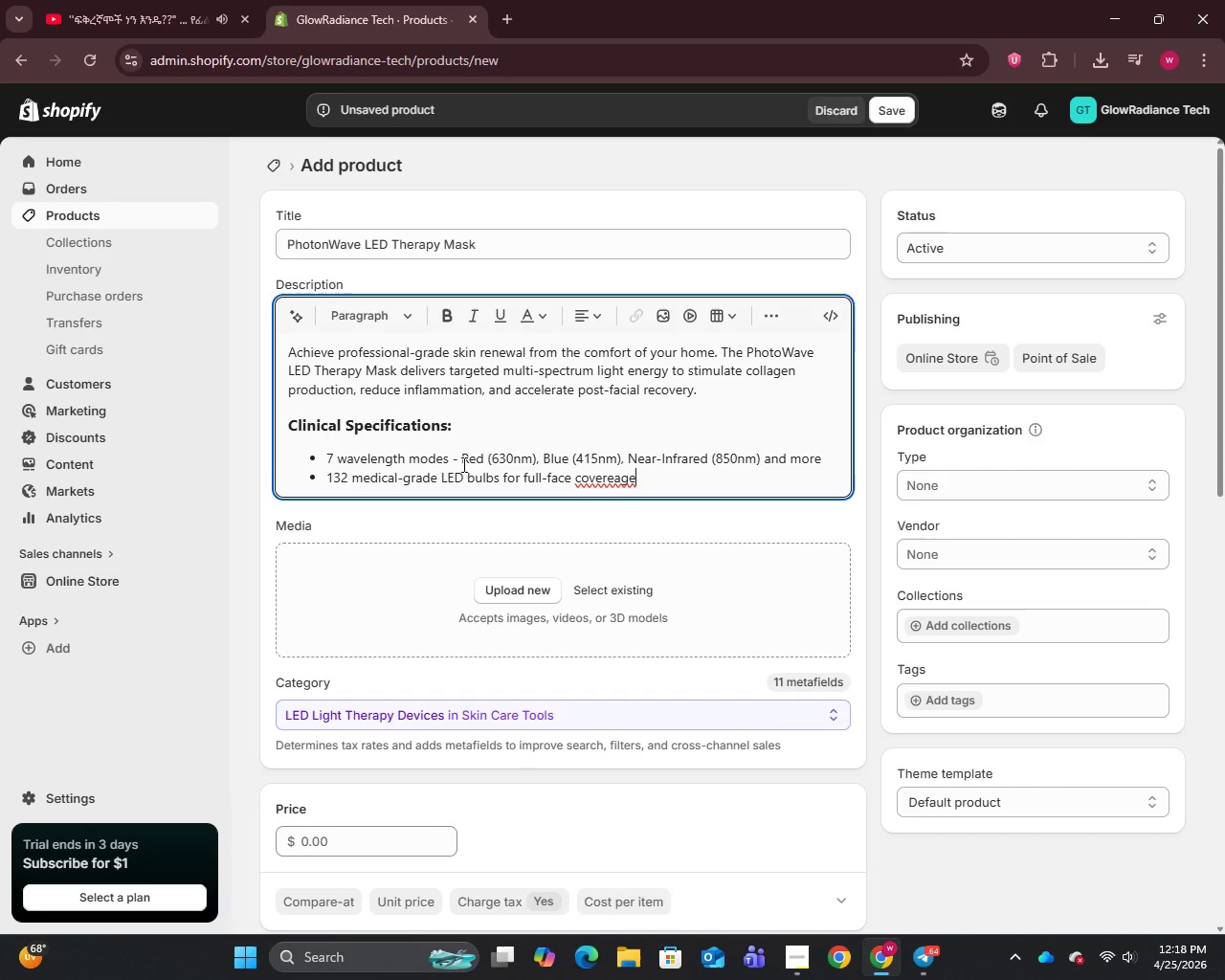 
wait(6.92)
 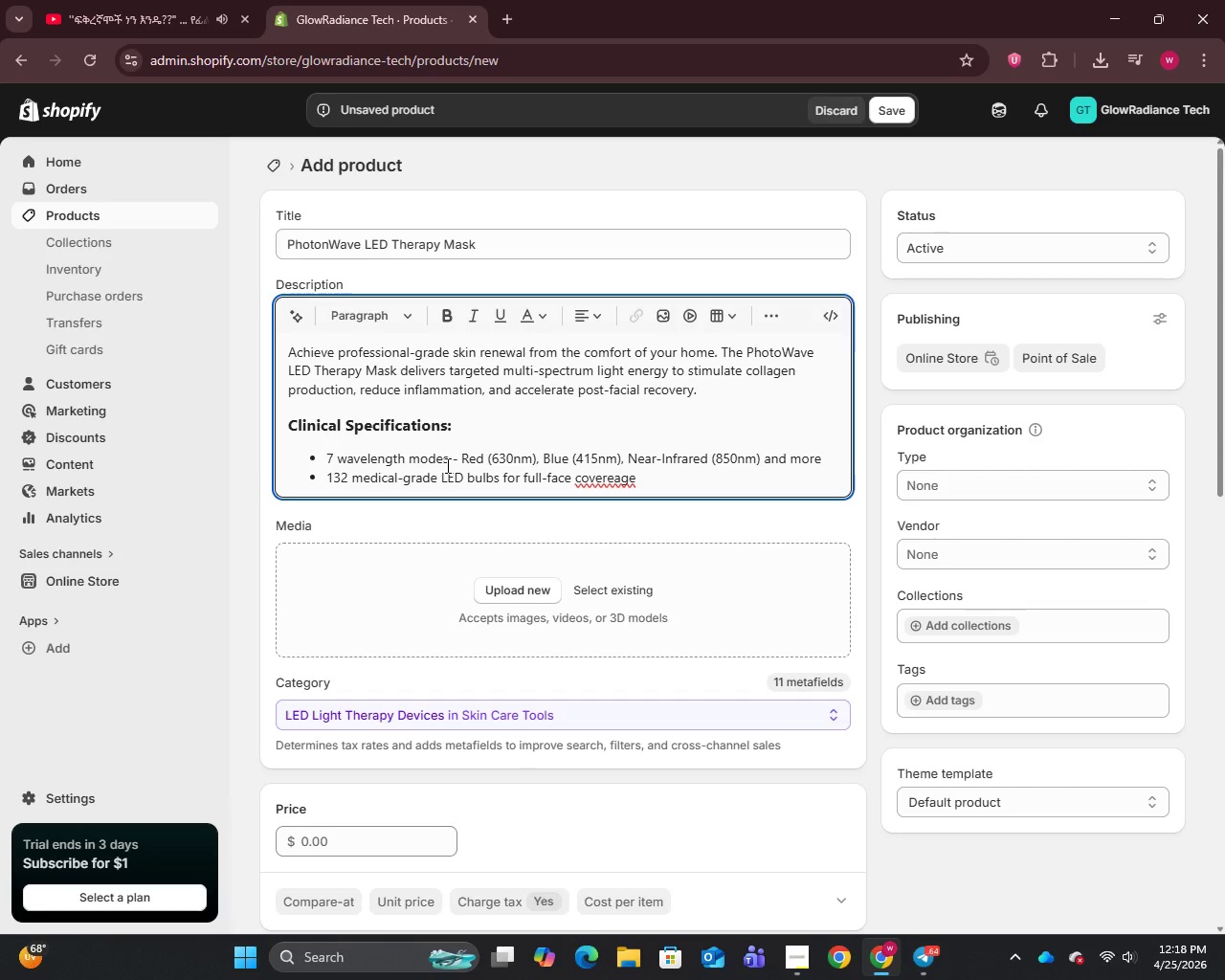 
left_click([616, 479])
 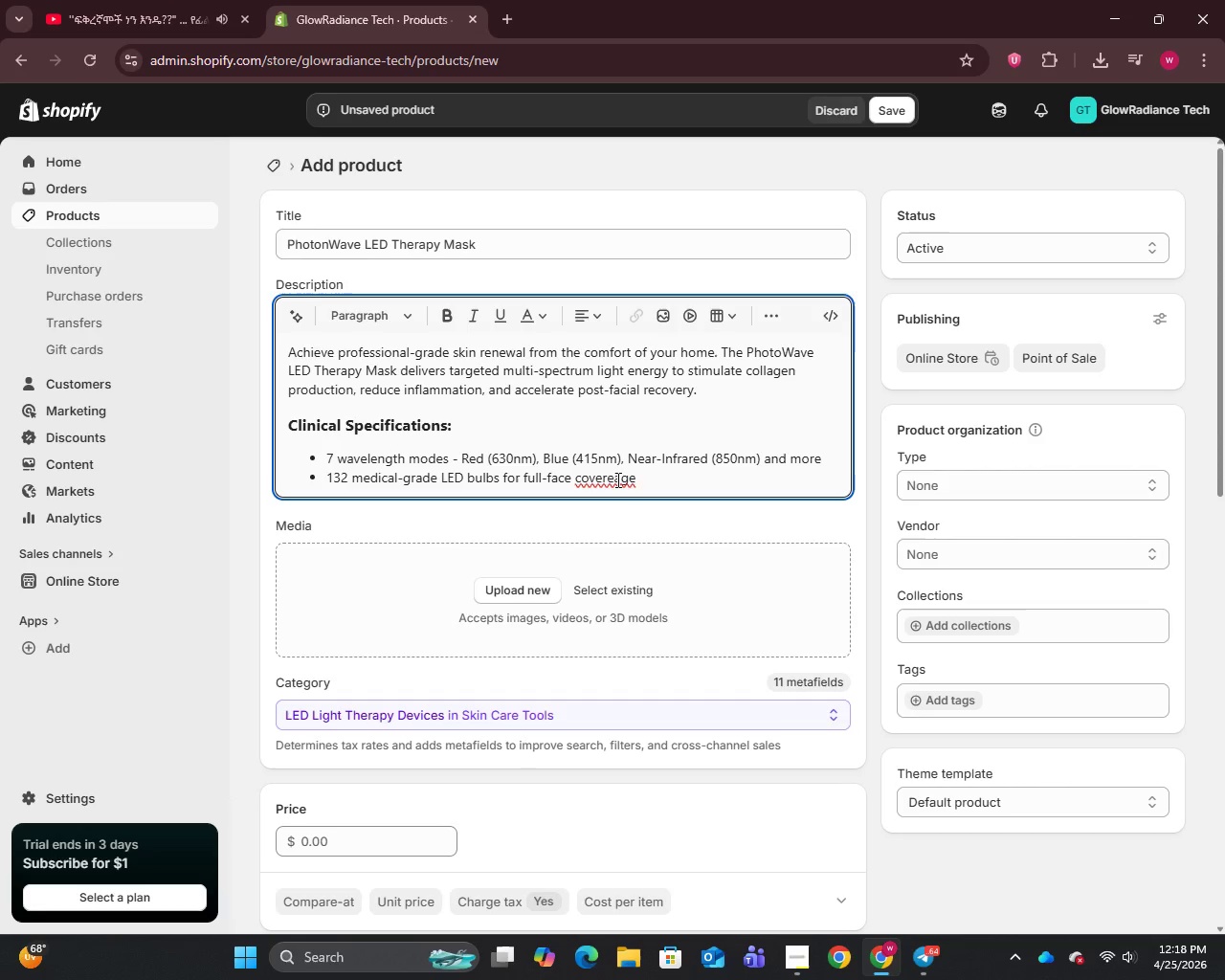 
key(Backspace)
 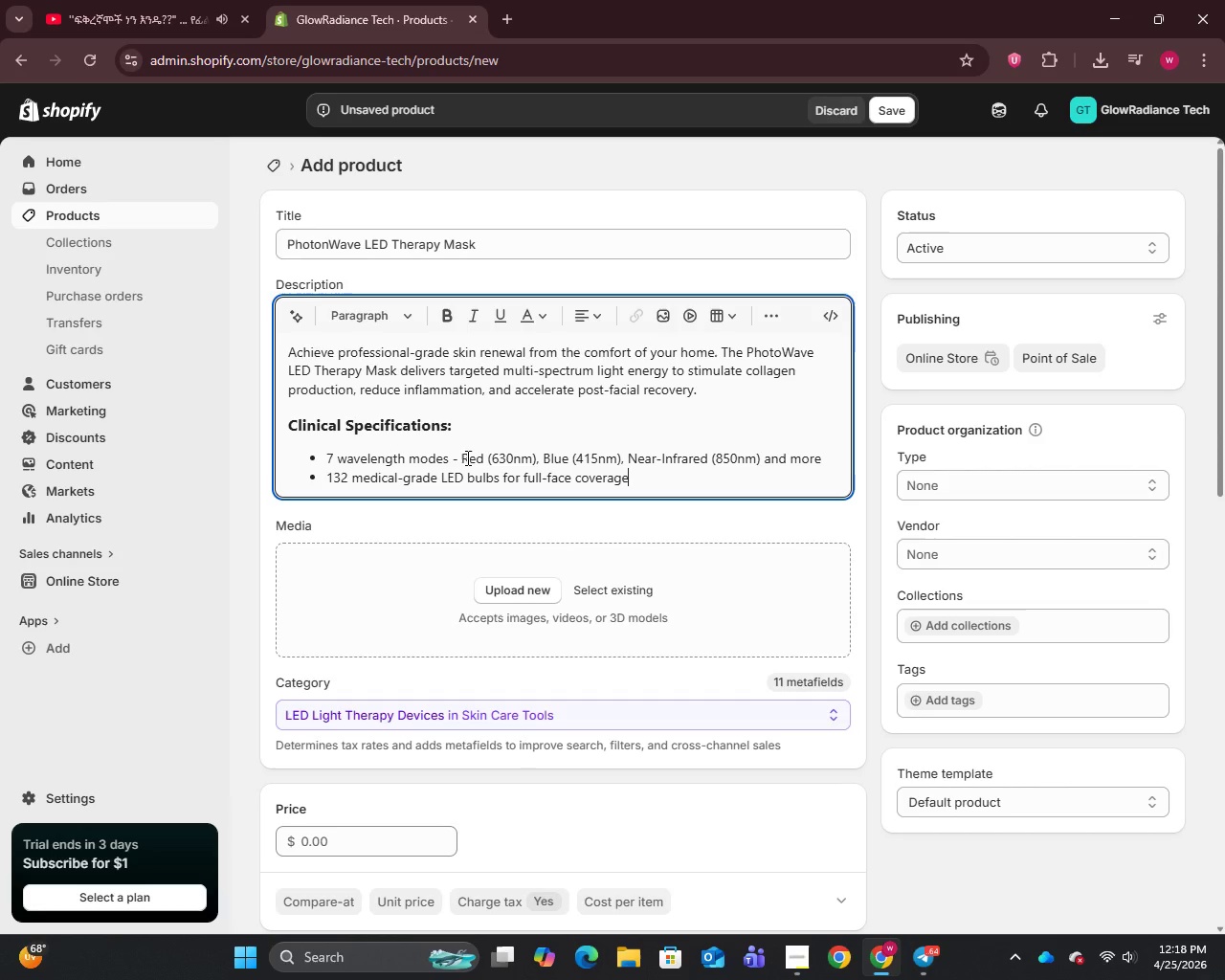 
key(Enter)
 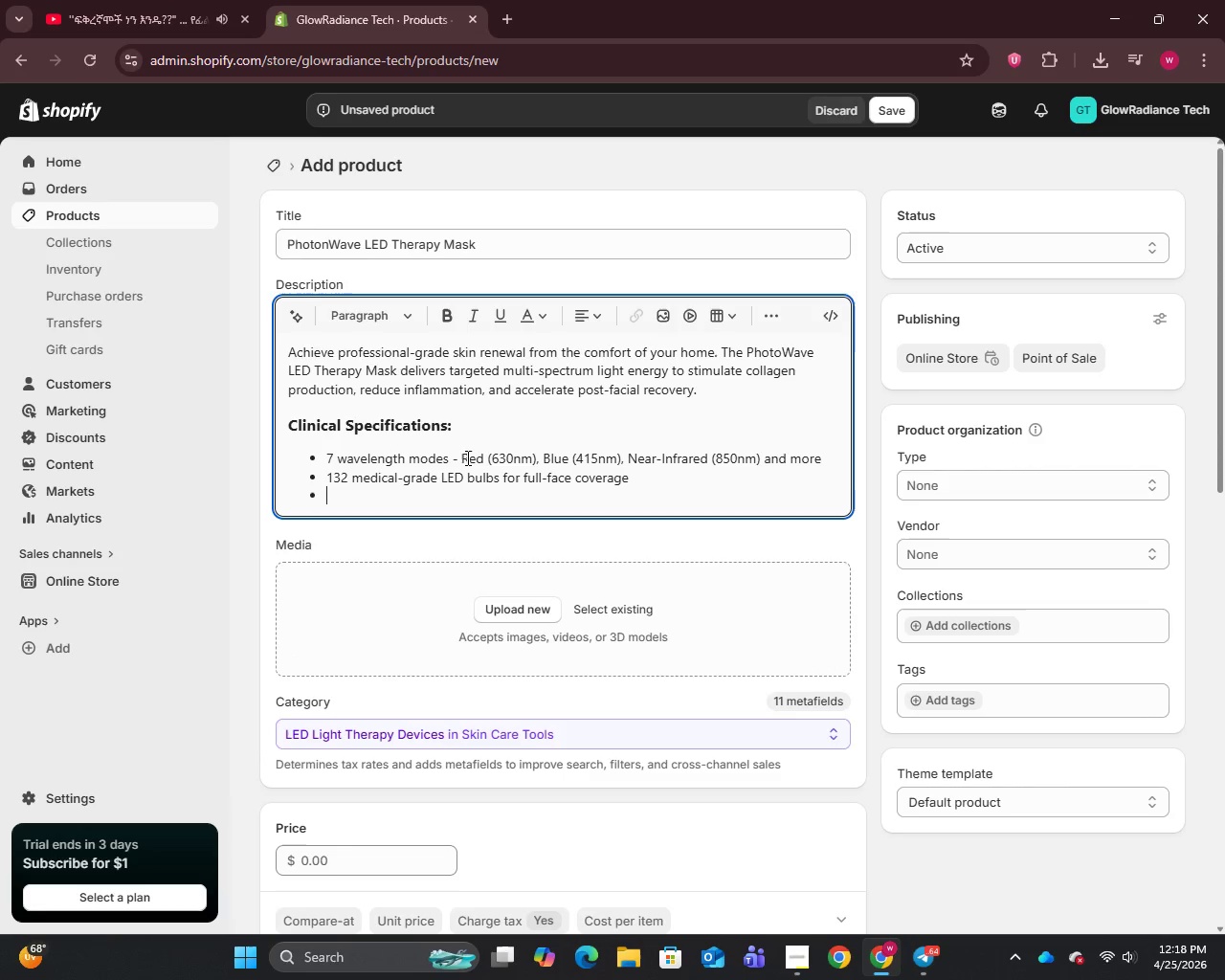 
type(FDA-clear)
 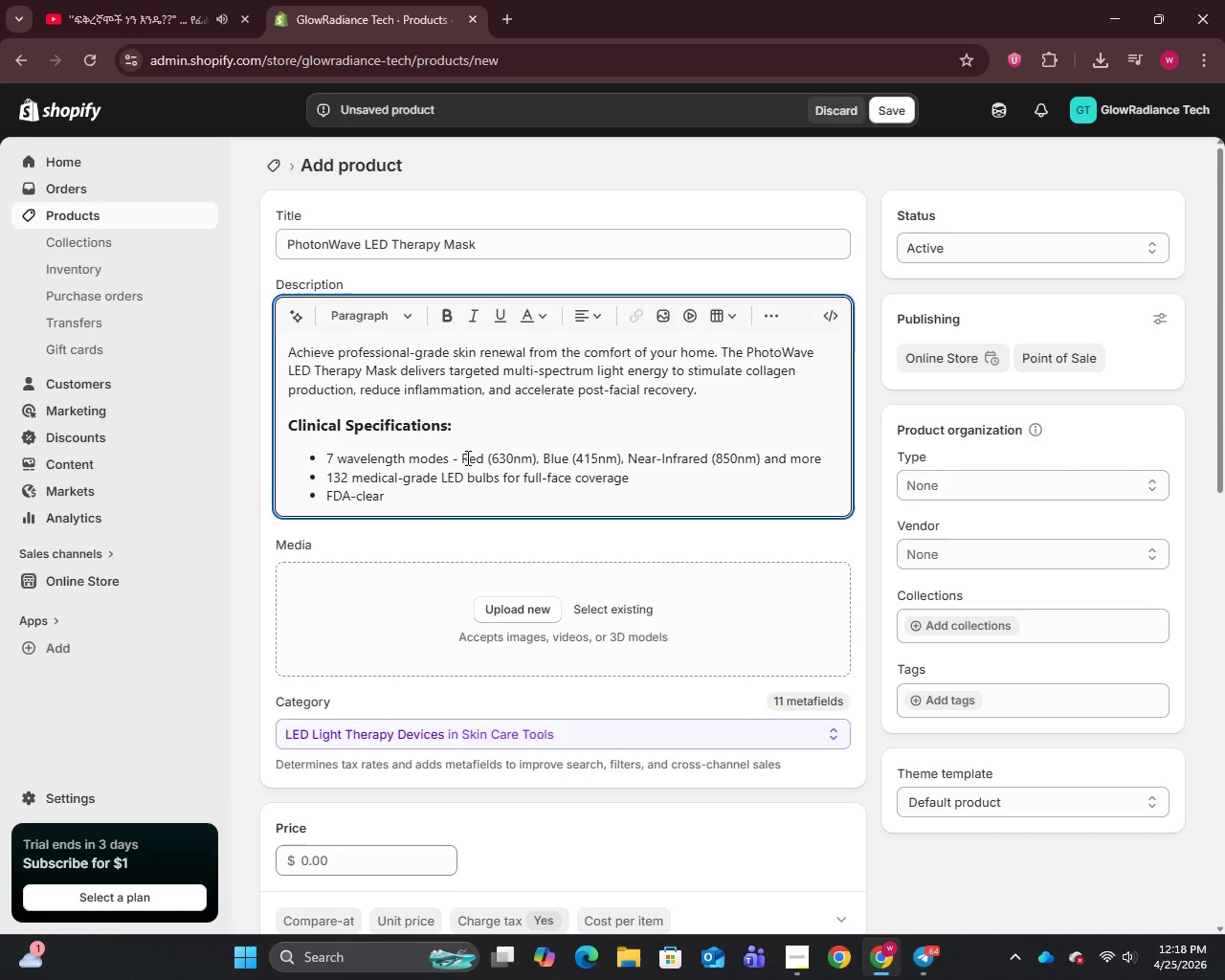 
type(ed non-thermal light technology)
 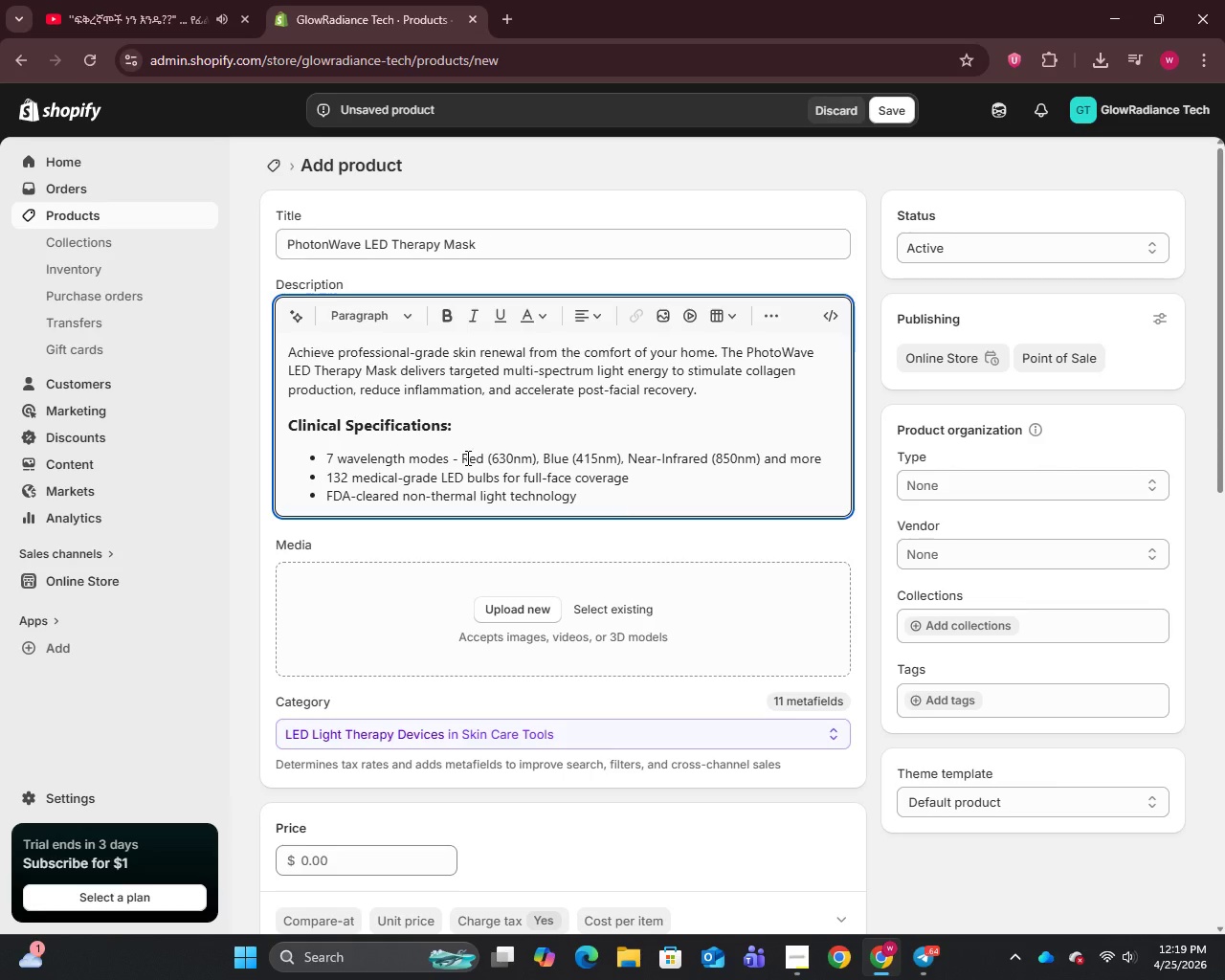 
key(Enter)
 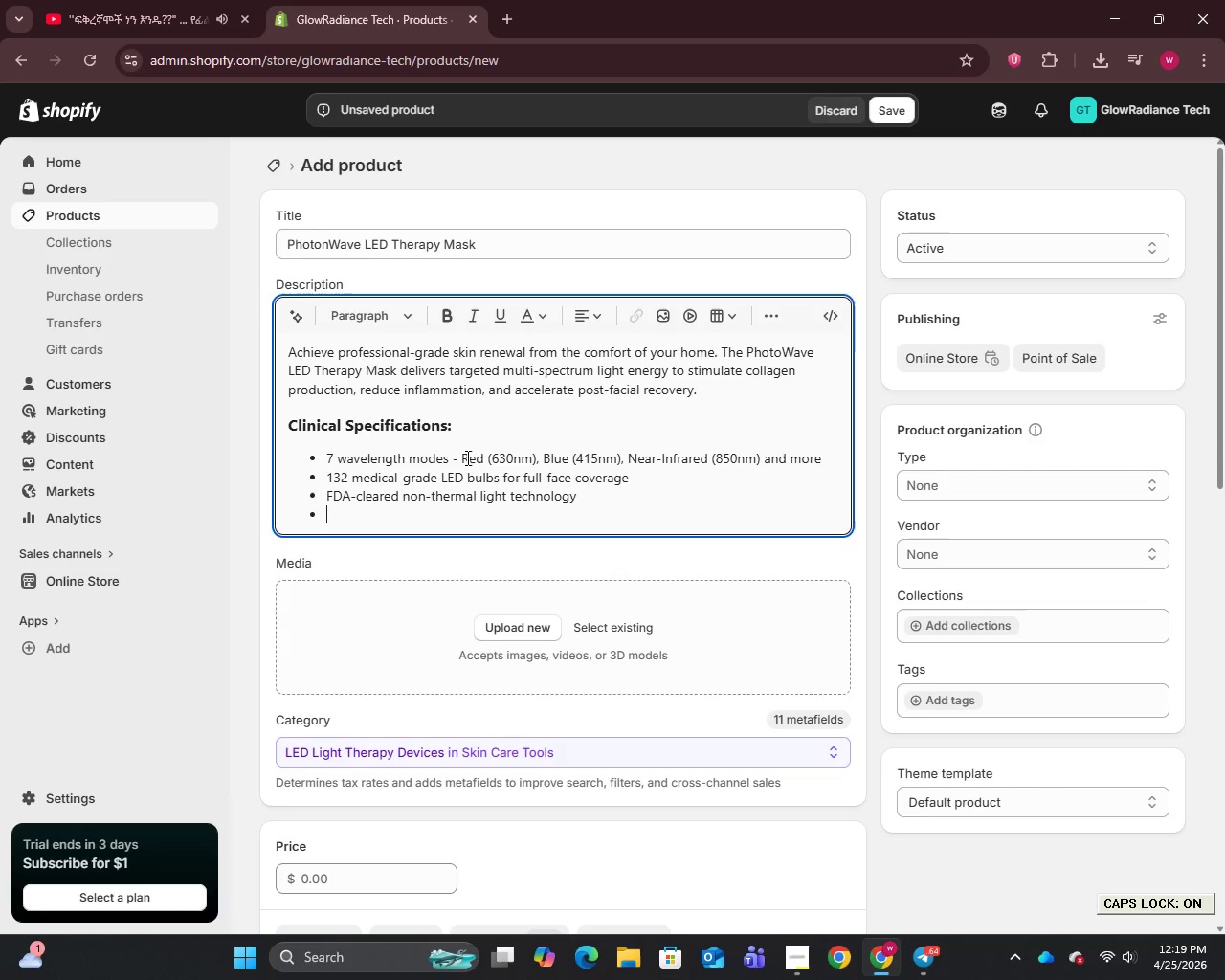 
type(Hands-free ergonomic design with adjustable head strap)
 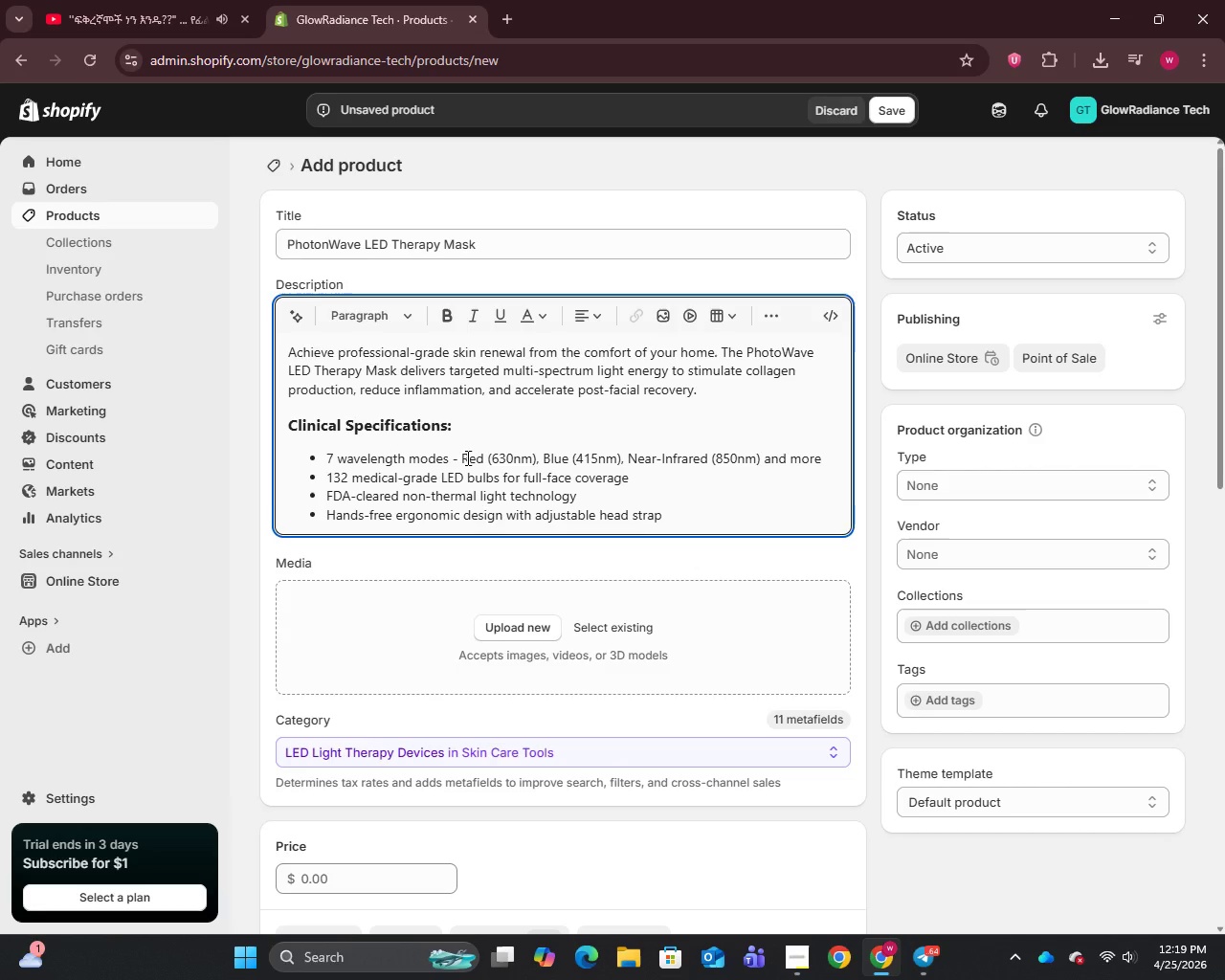 
key(Enter)
 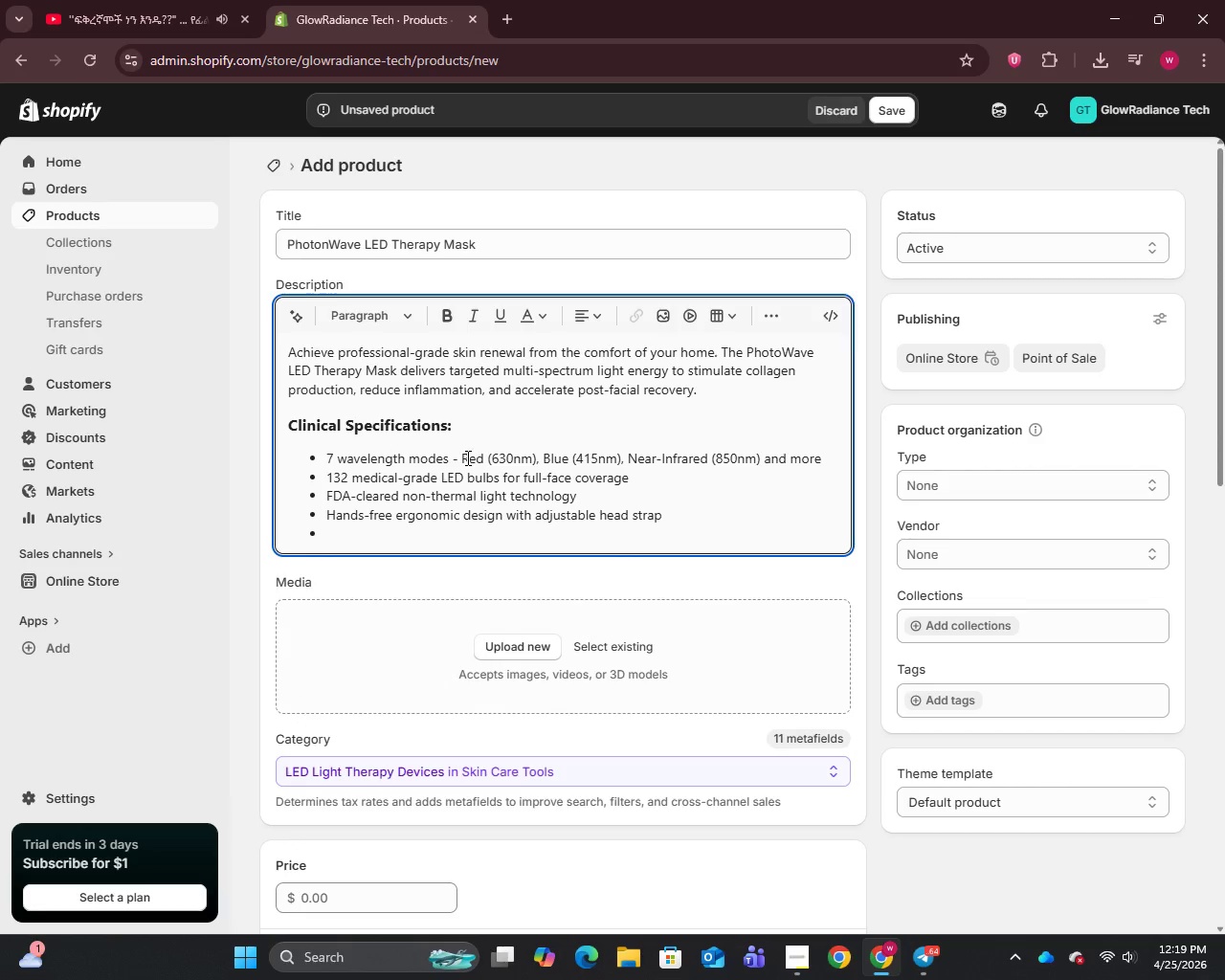 
key(Enter)
 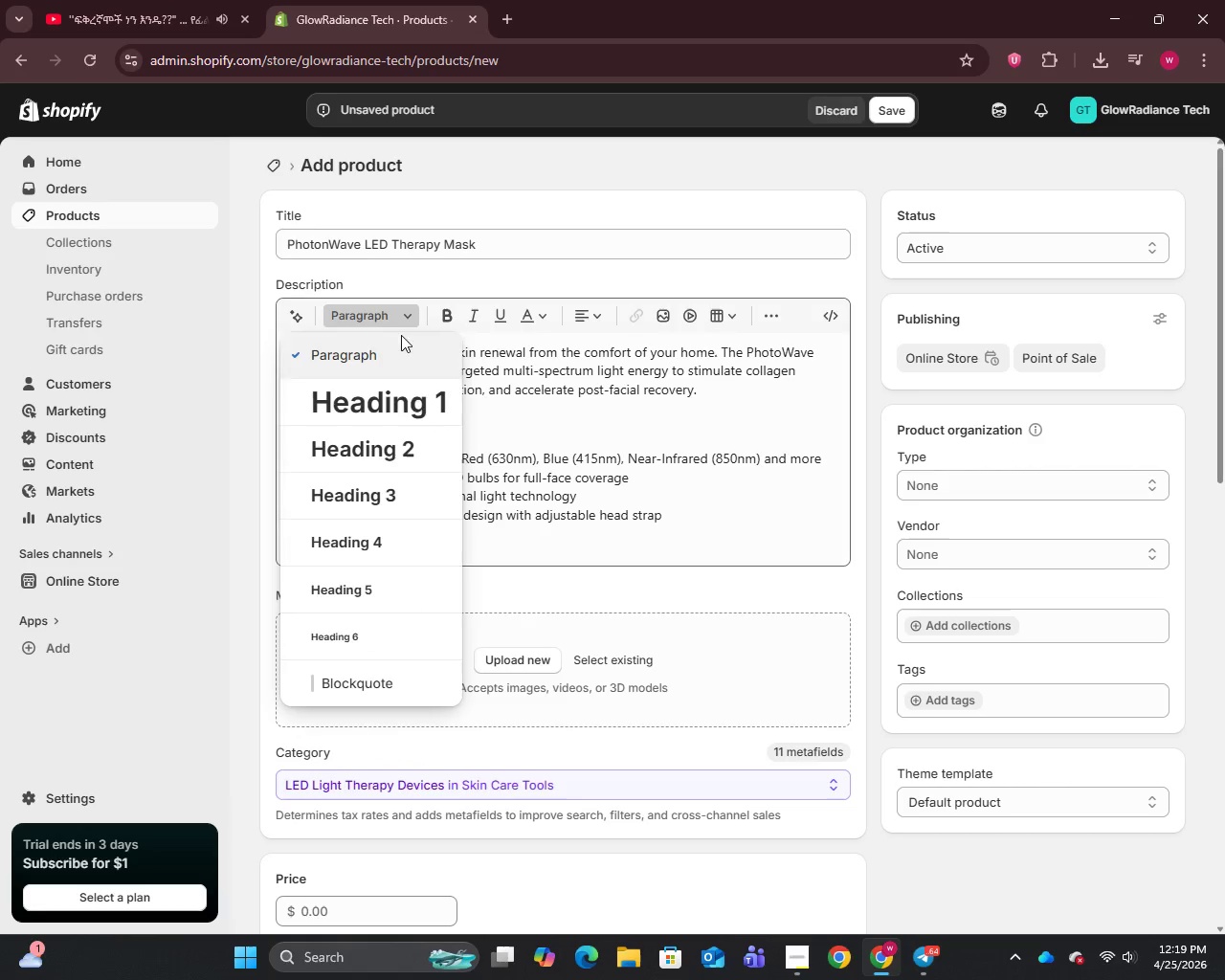 
left_click([379, 501])
 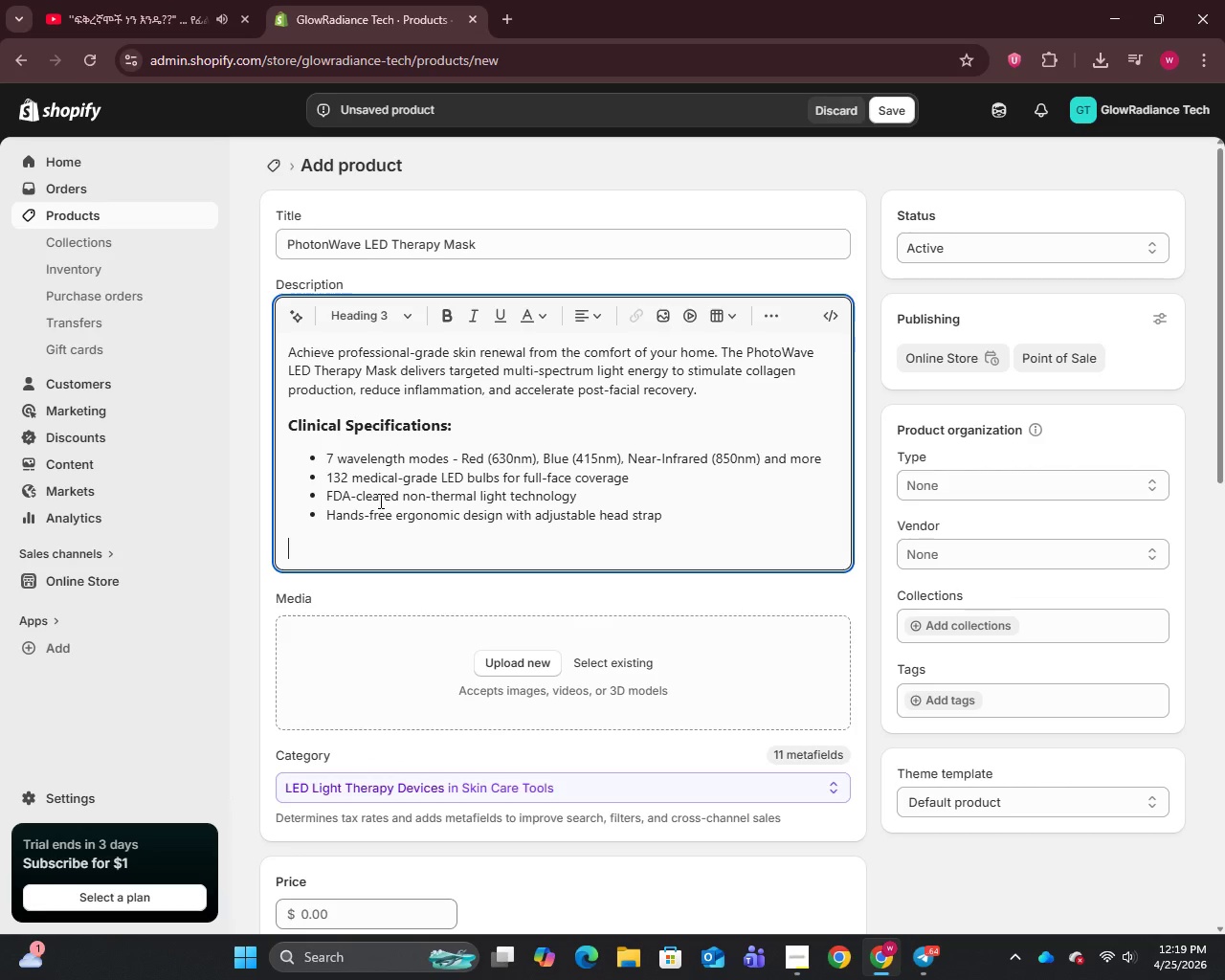 
type(Skin Benefits:)
 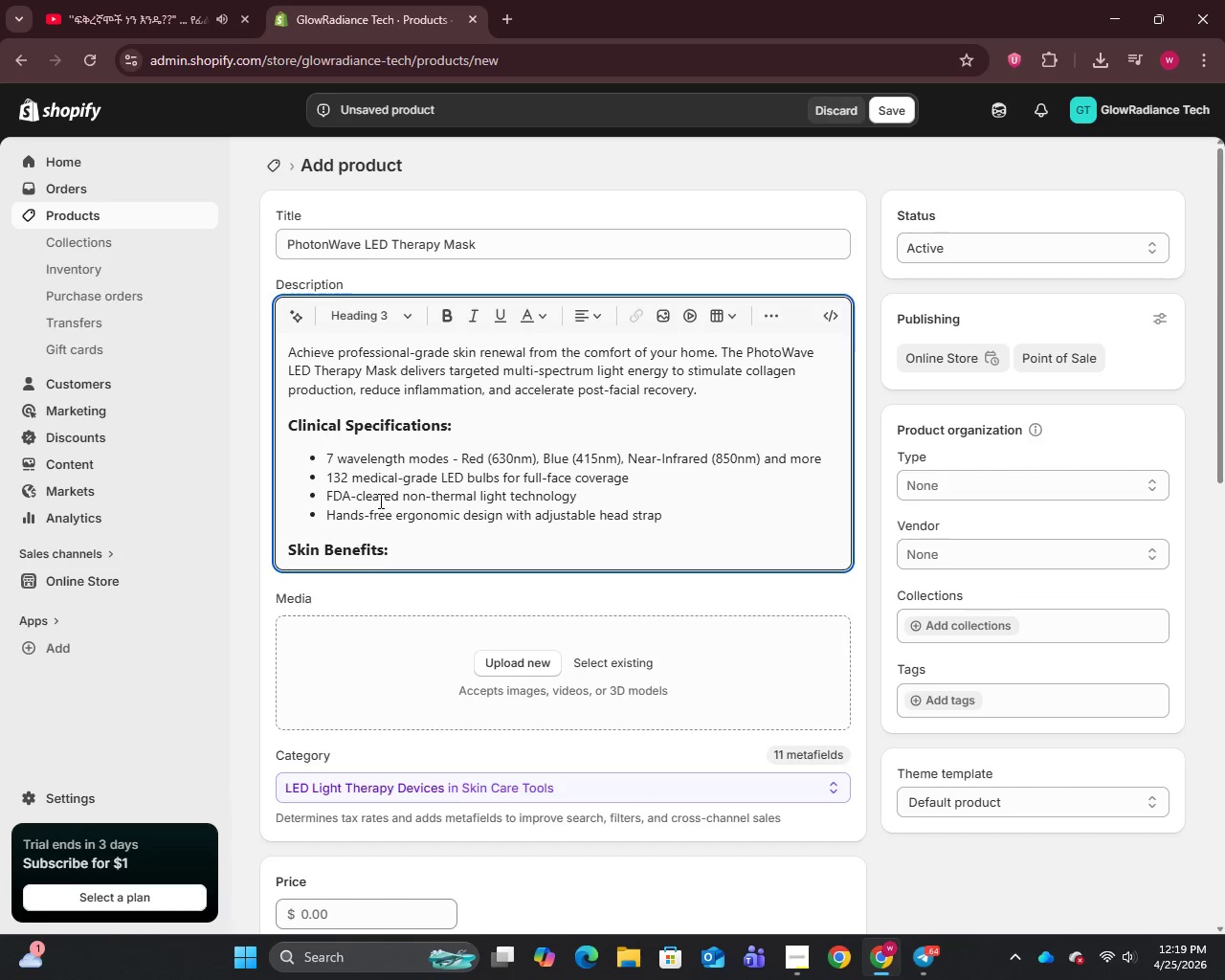 
key(Enter)
 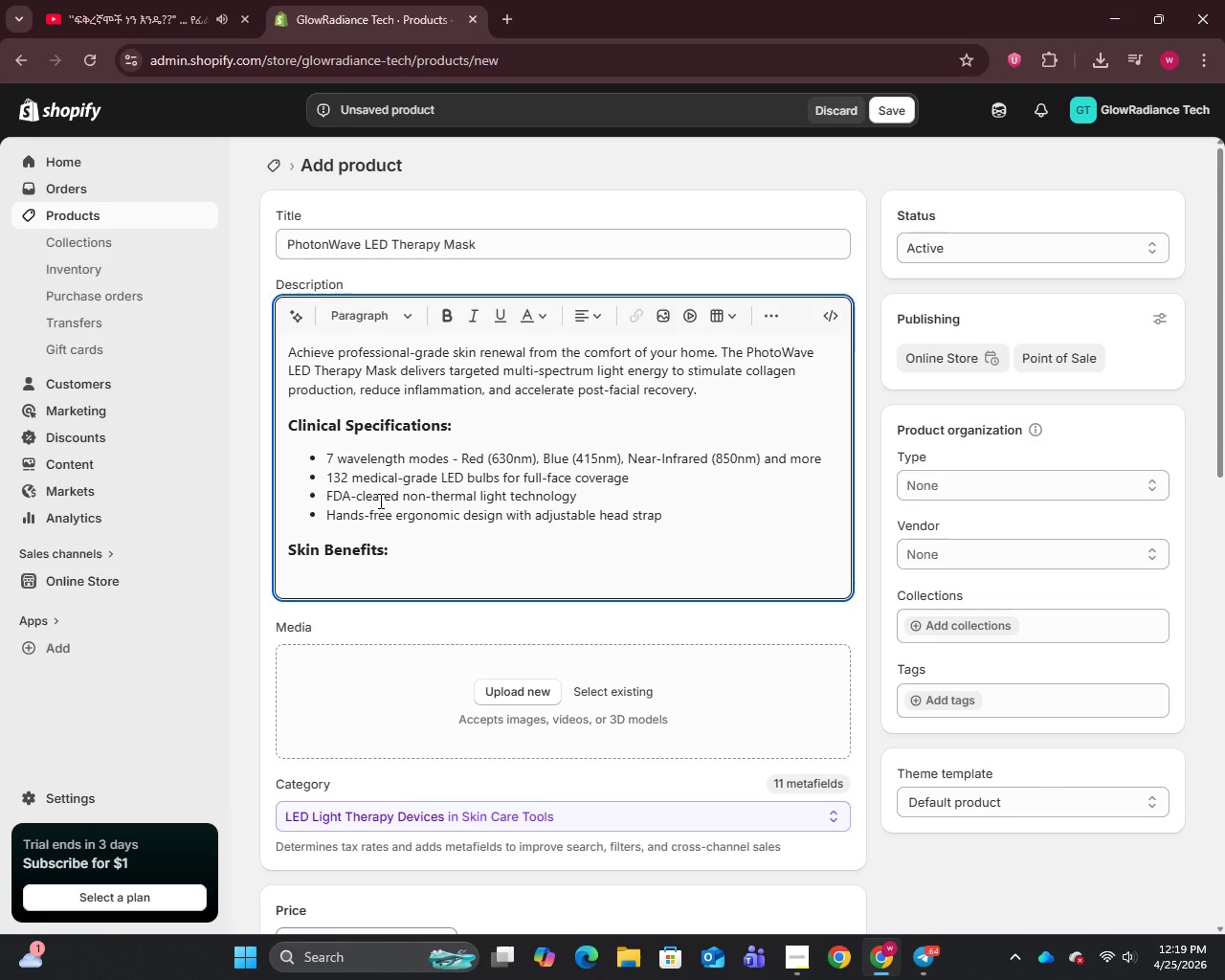 
type(- Stimulates natural collagen and elastin production)
 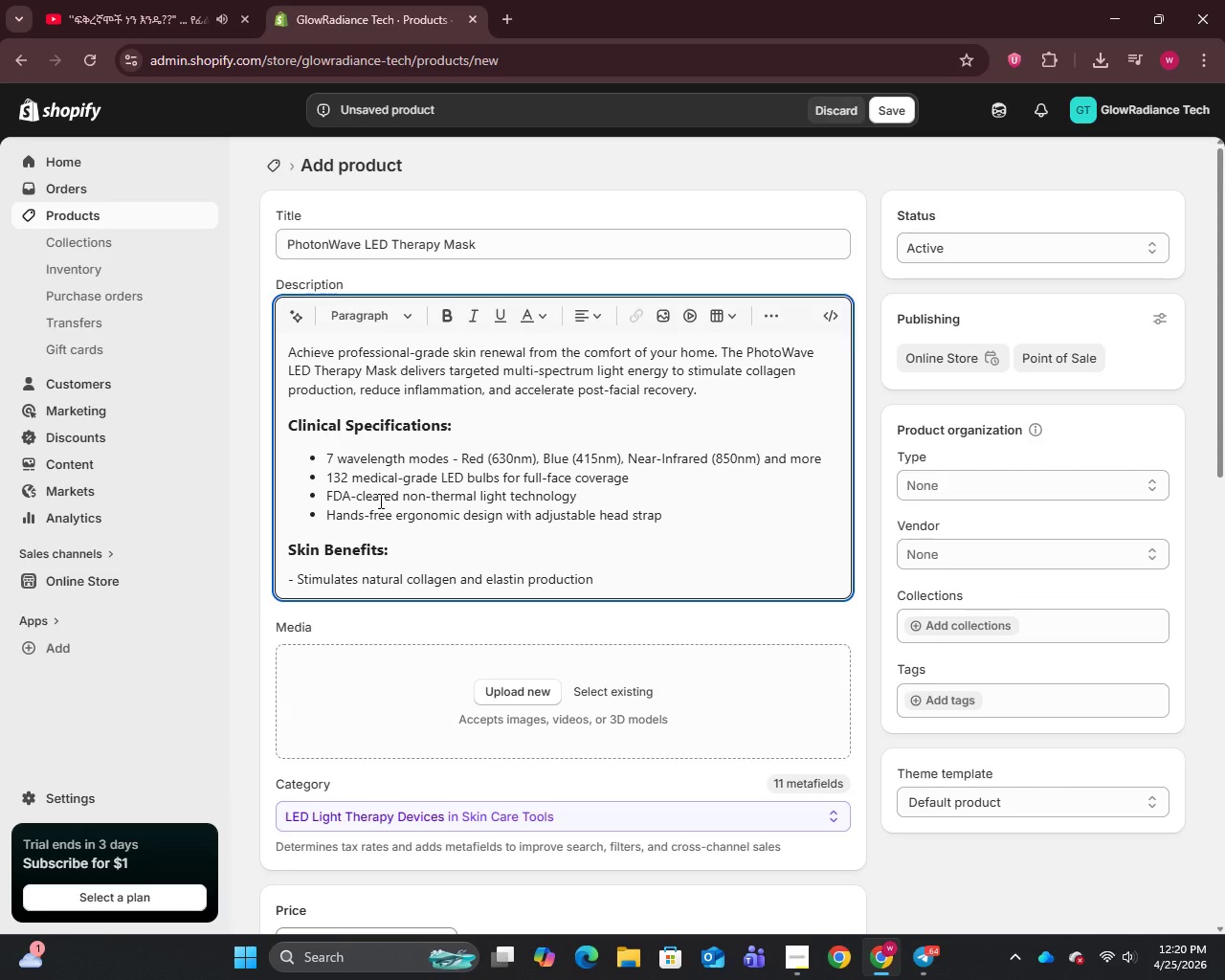 
key(Enter)
 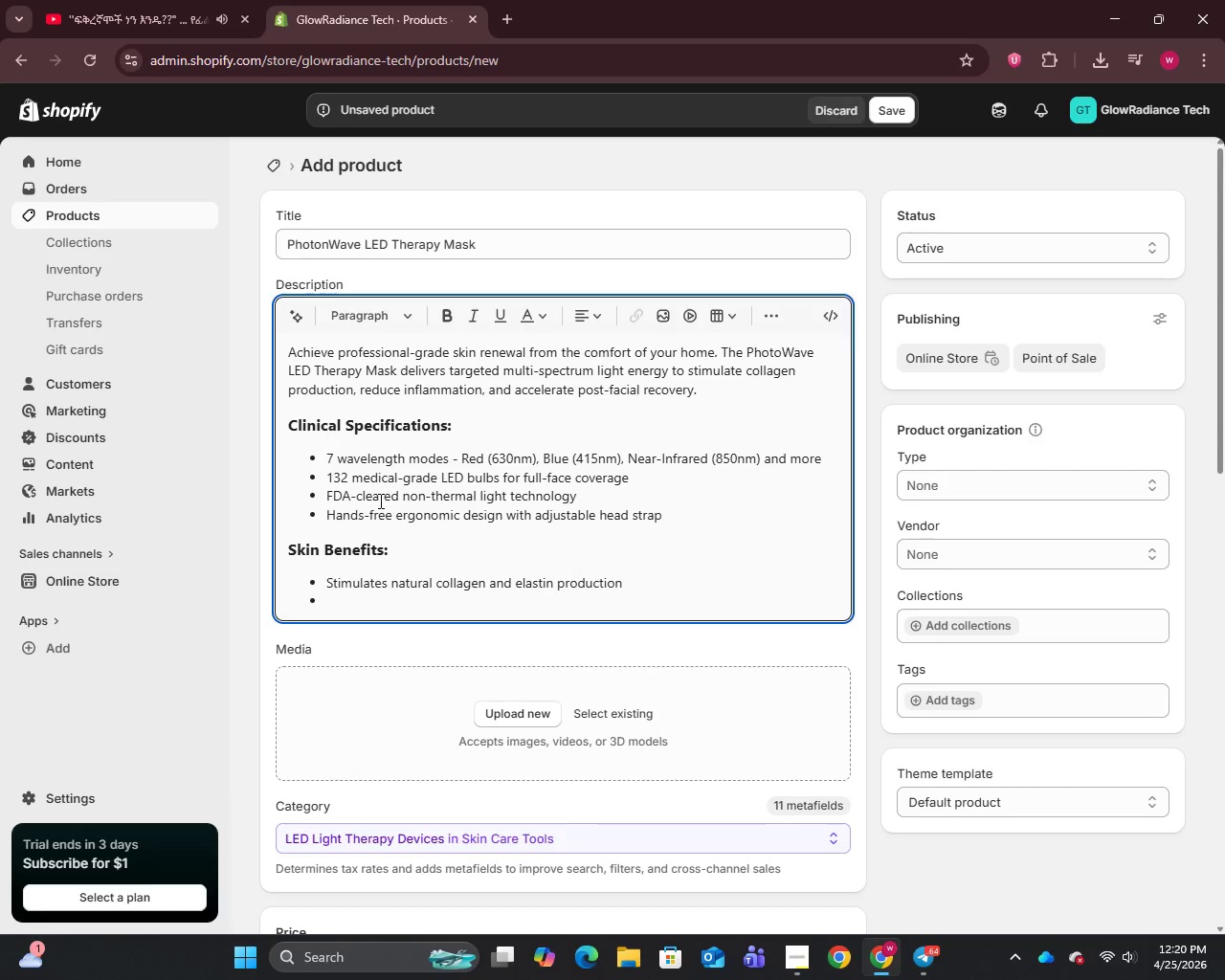 
type(Reduces )
 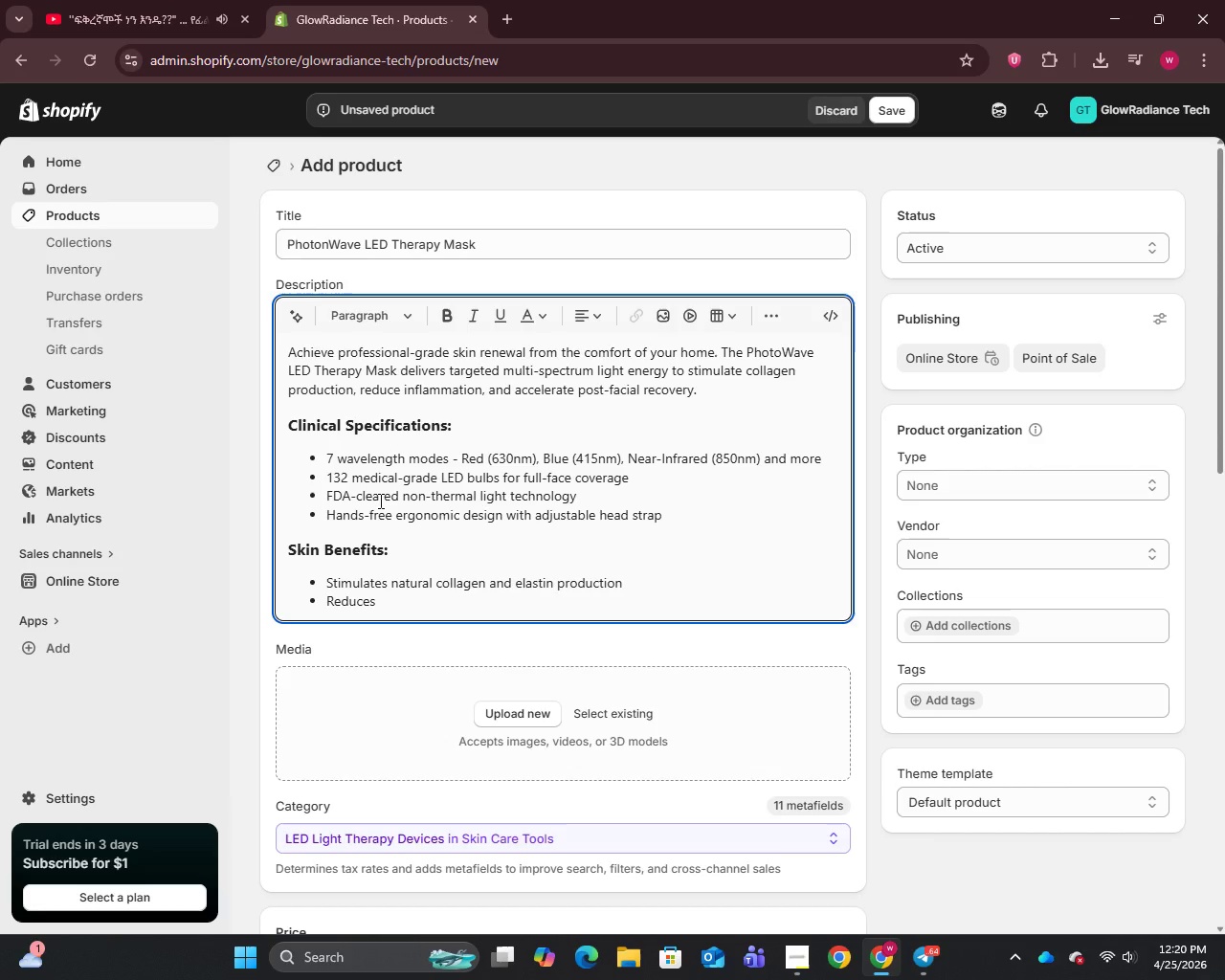 
type(post-treatment redness and inflammation)
 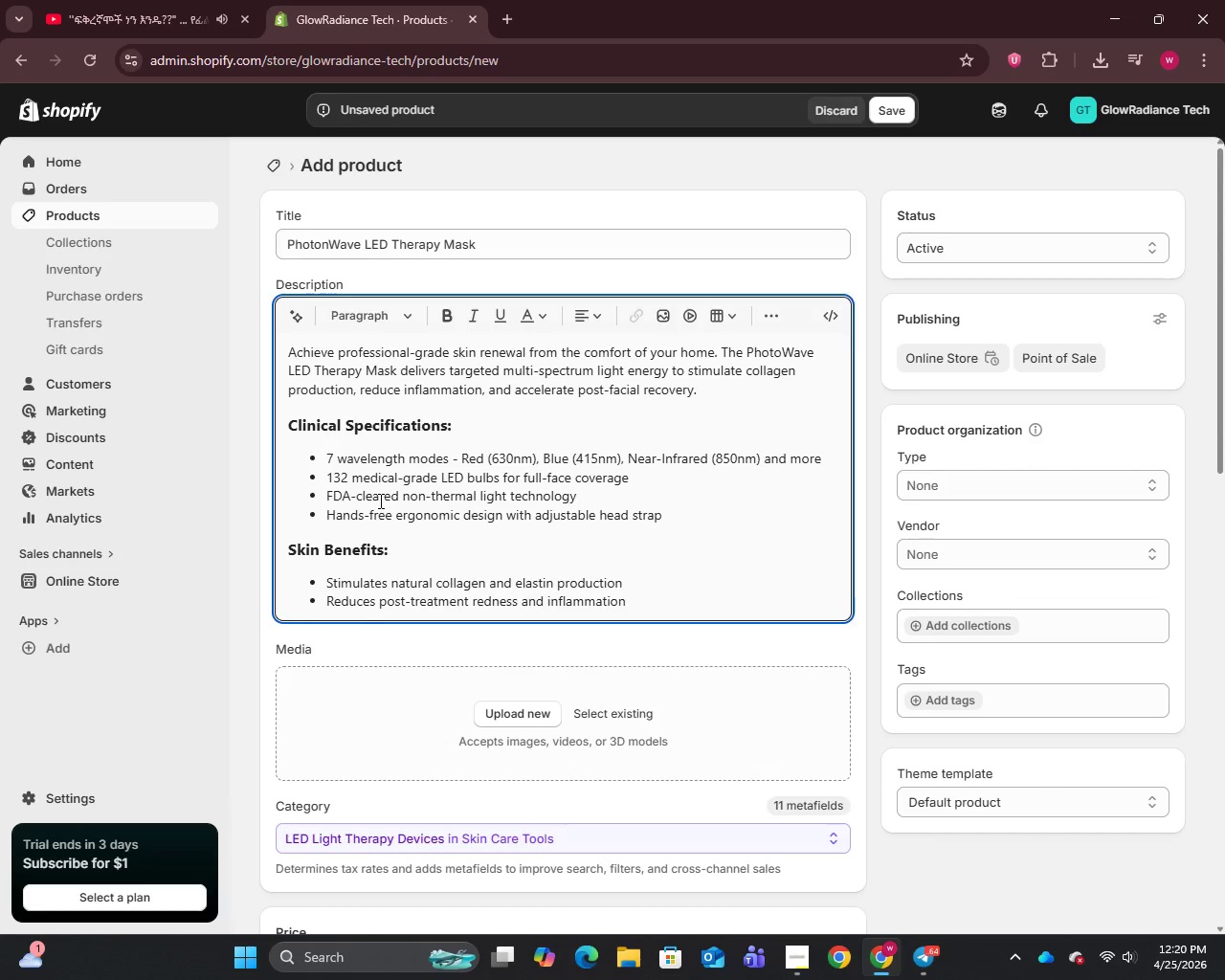 
key(Enter)
 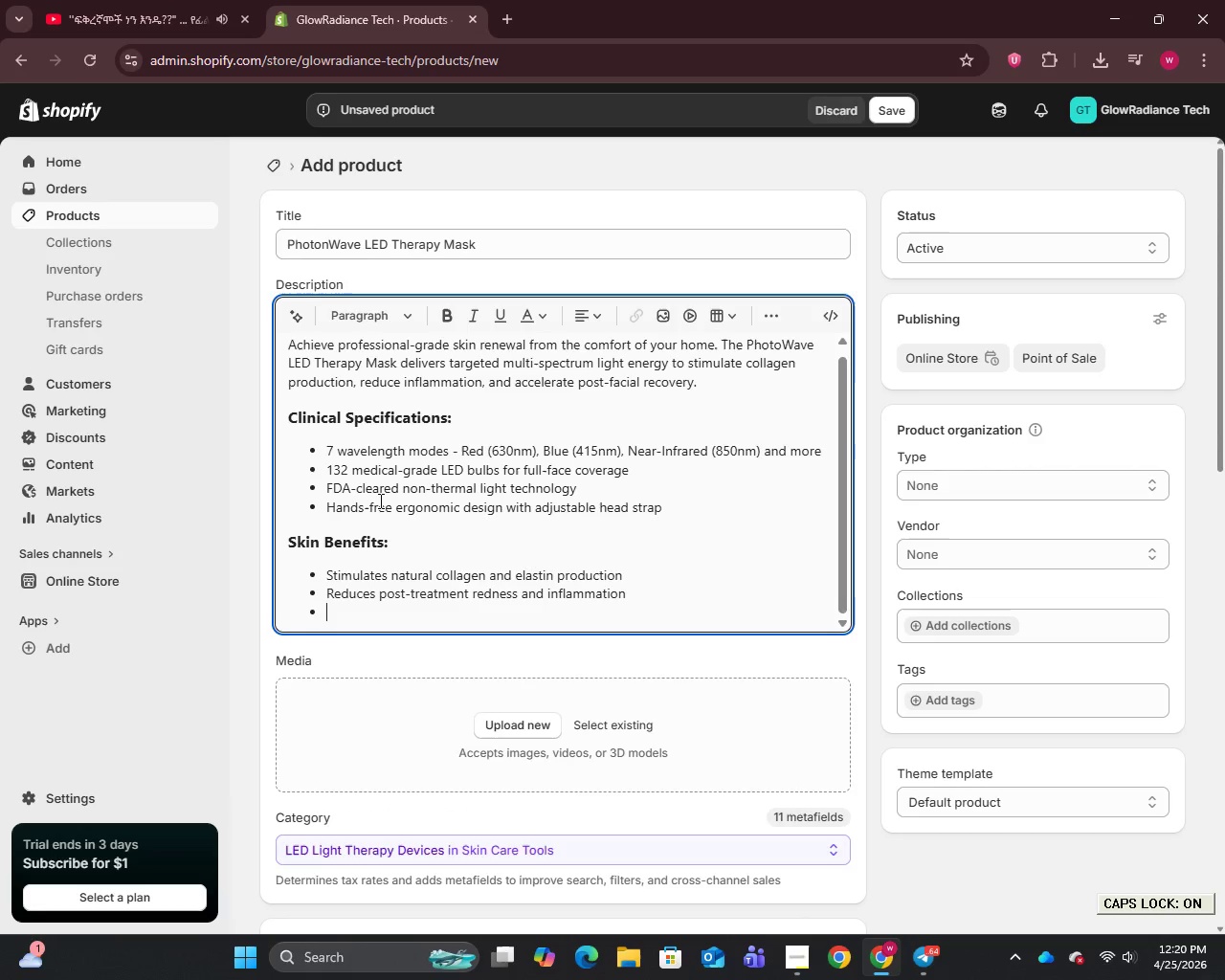 
type(Targets acne-causing bacteria with blue light therapy)
 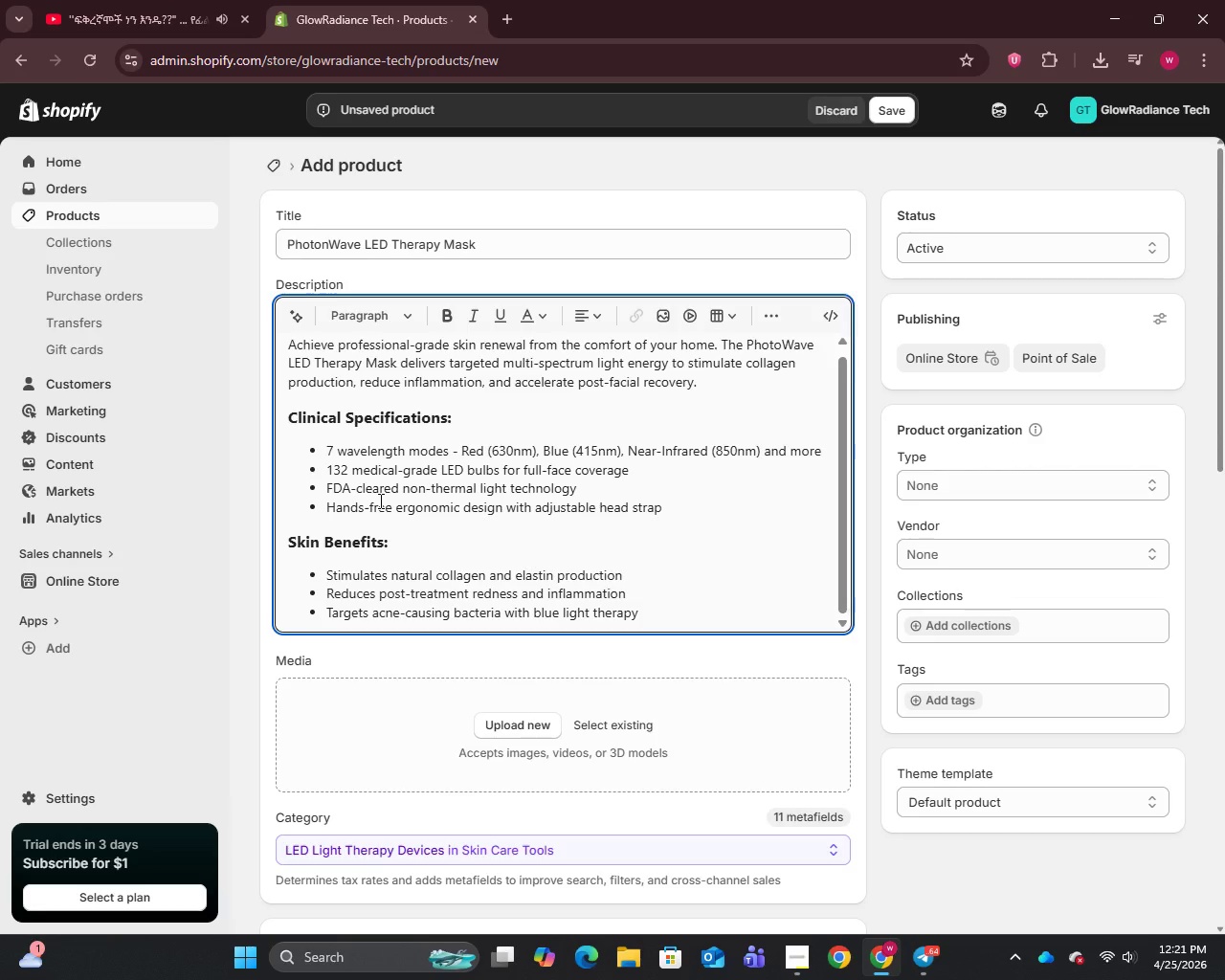 
key(Enter)
 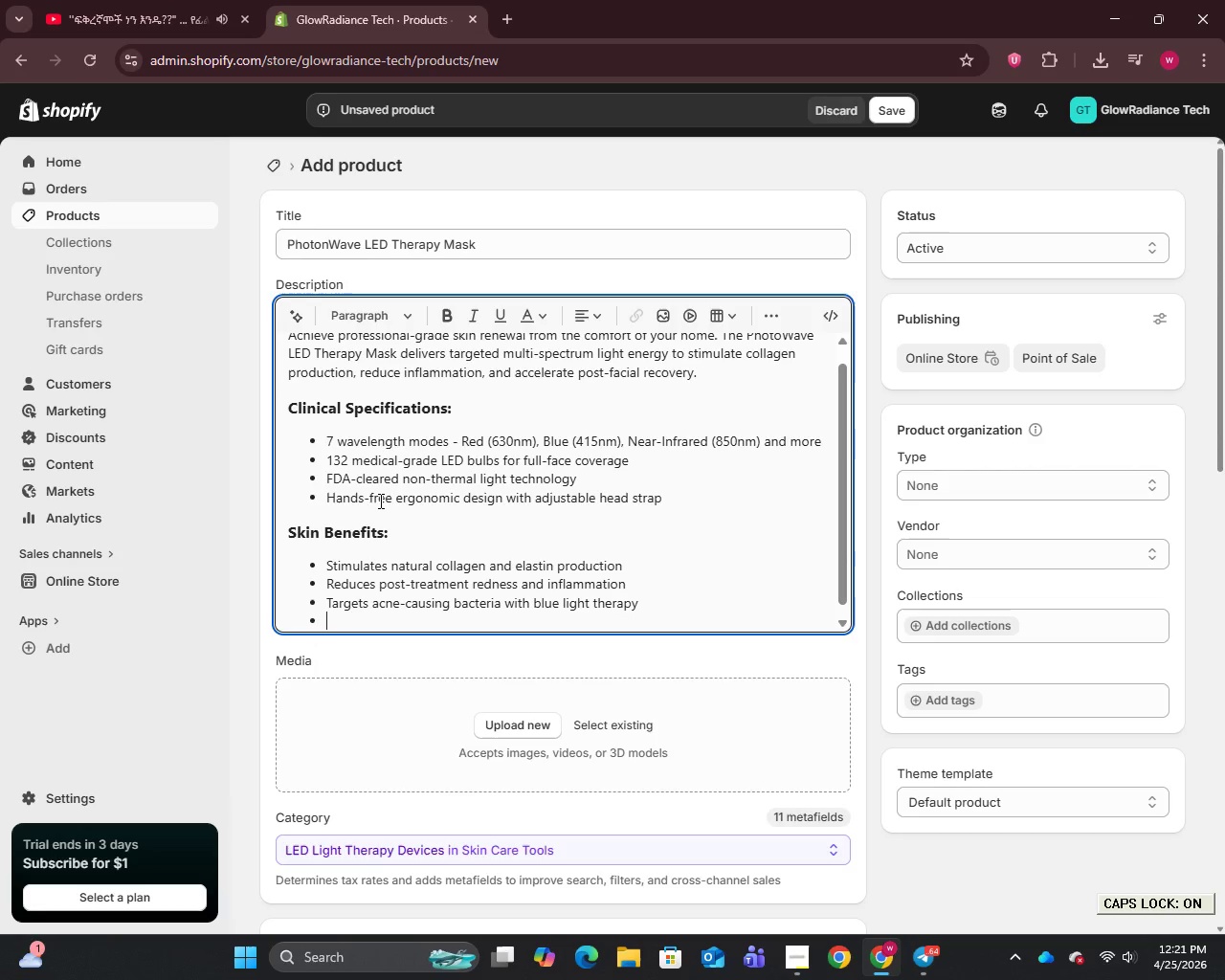 
type(Accelerates healing after clinical facial procedures)
 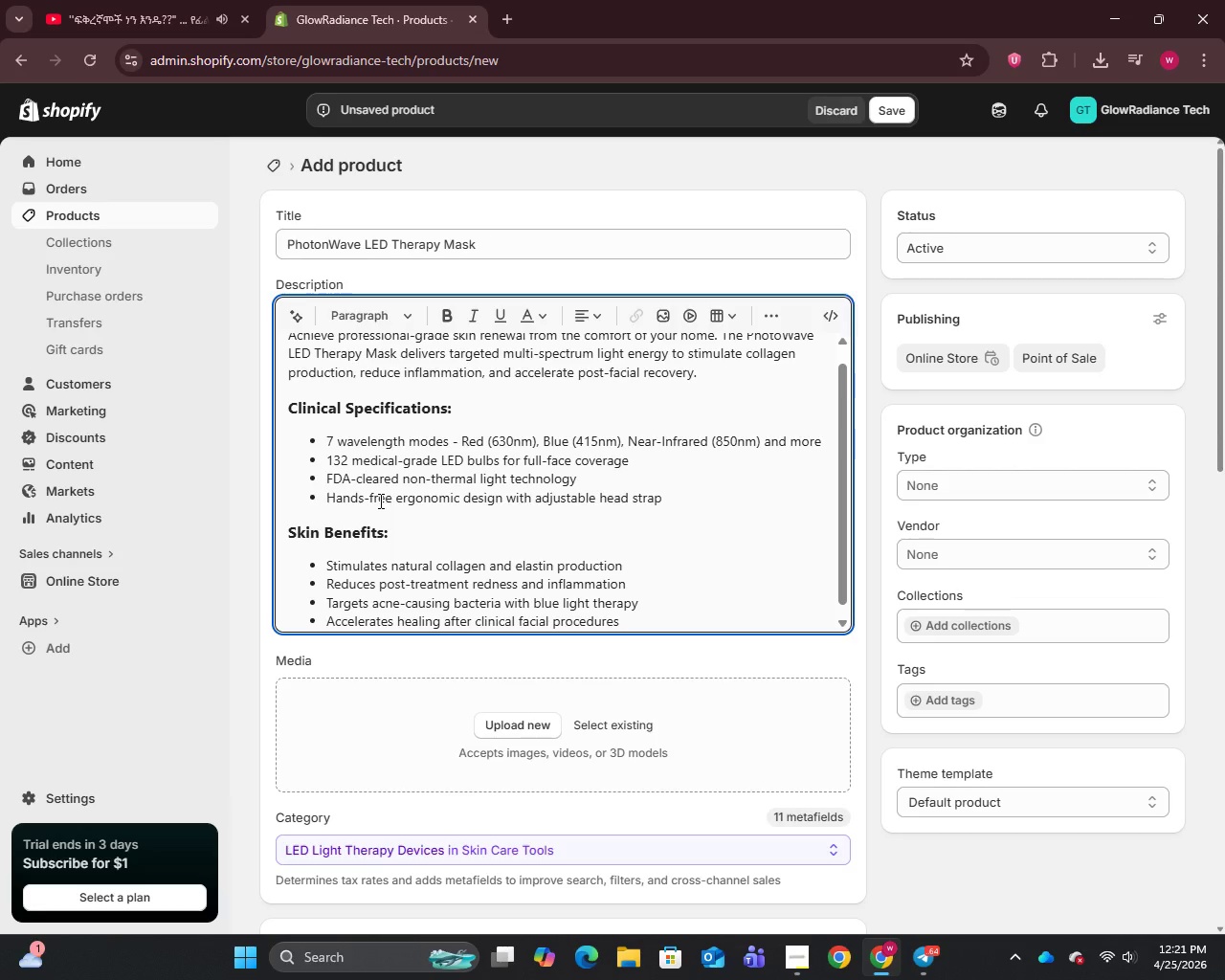 
key(Enter)
 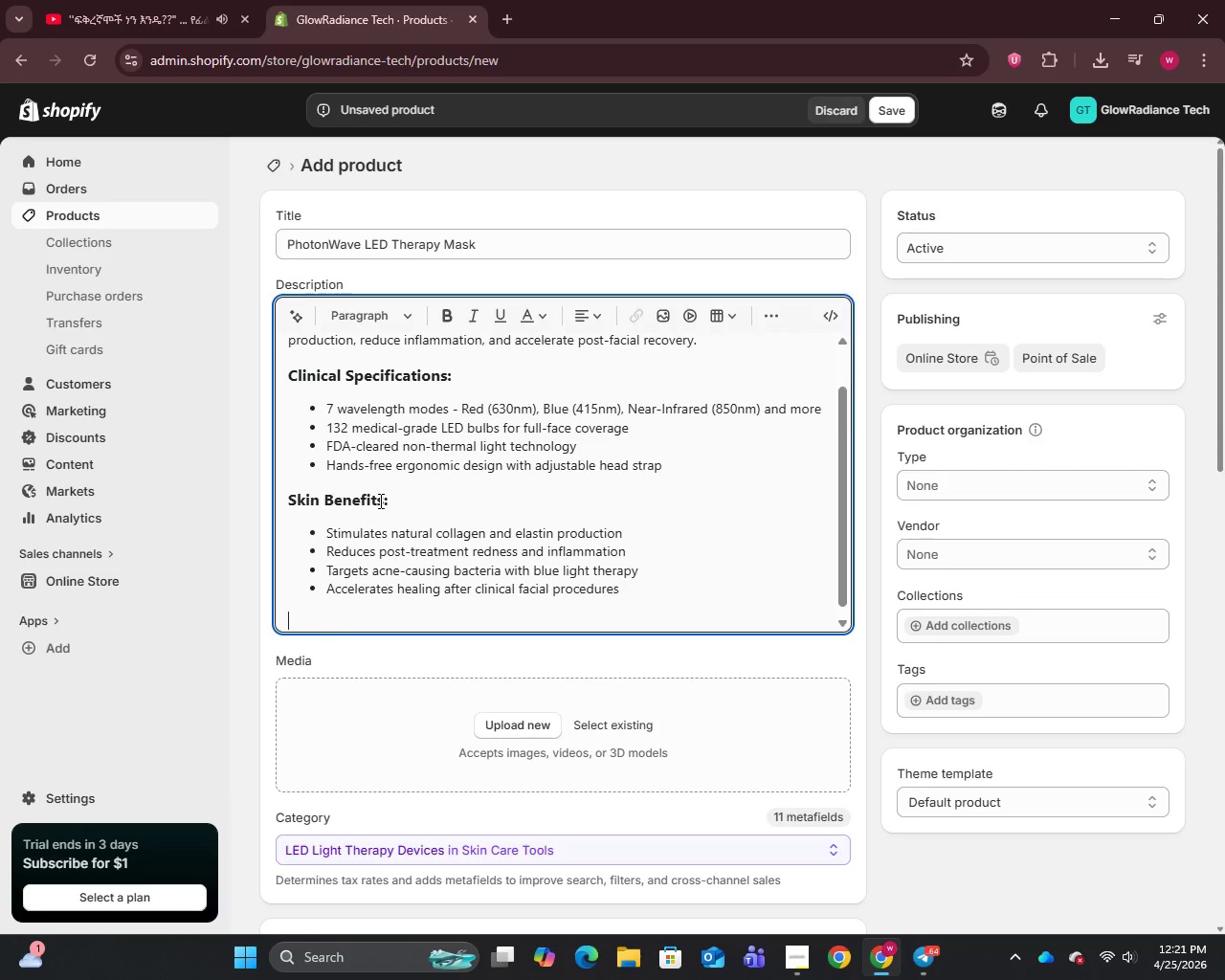 
key(Enter)
 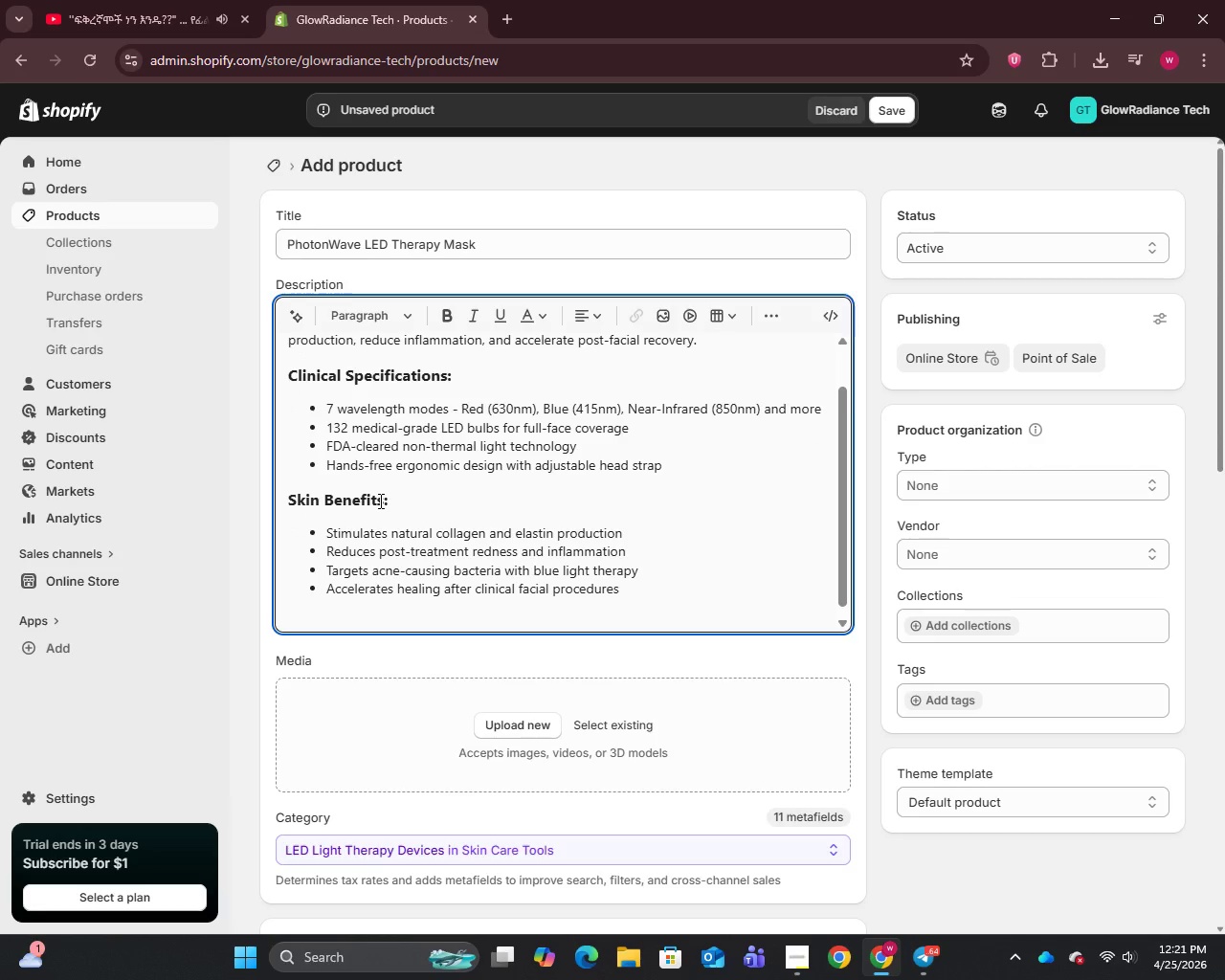 
type(Recommen)
 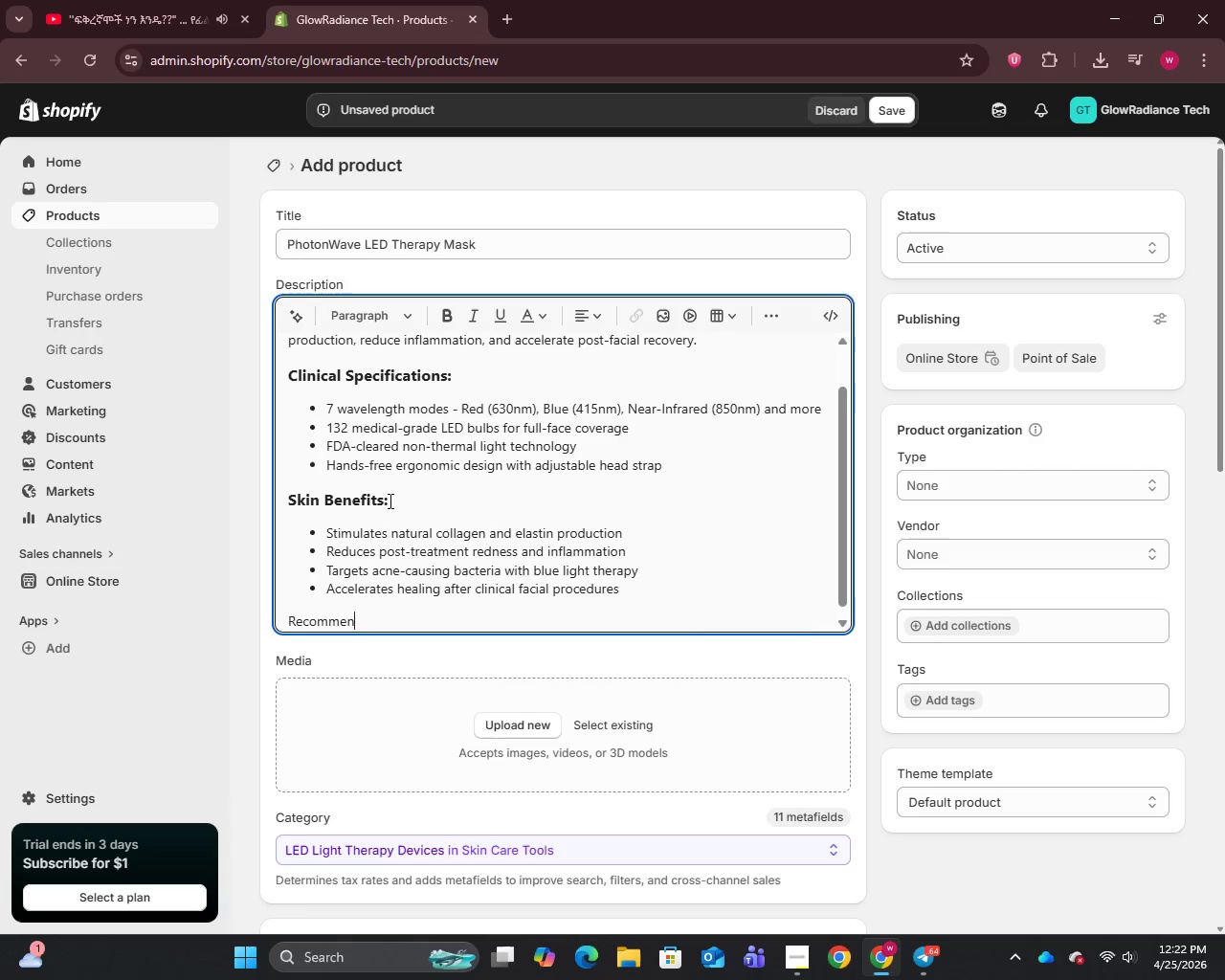 
left_click_drag(start_coordinate=[378, 623], to_coordinate=[242, 617])
 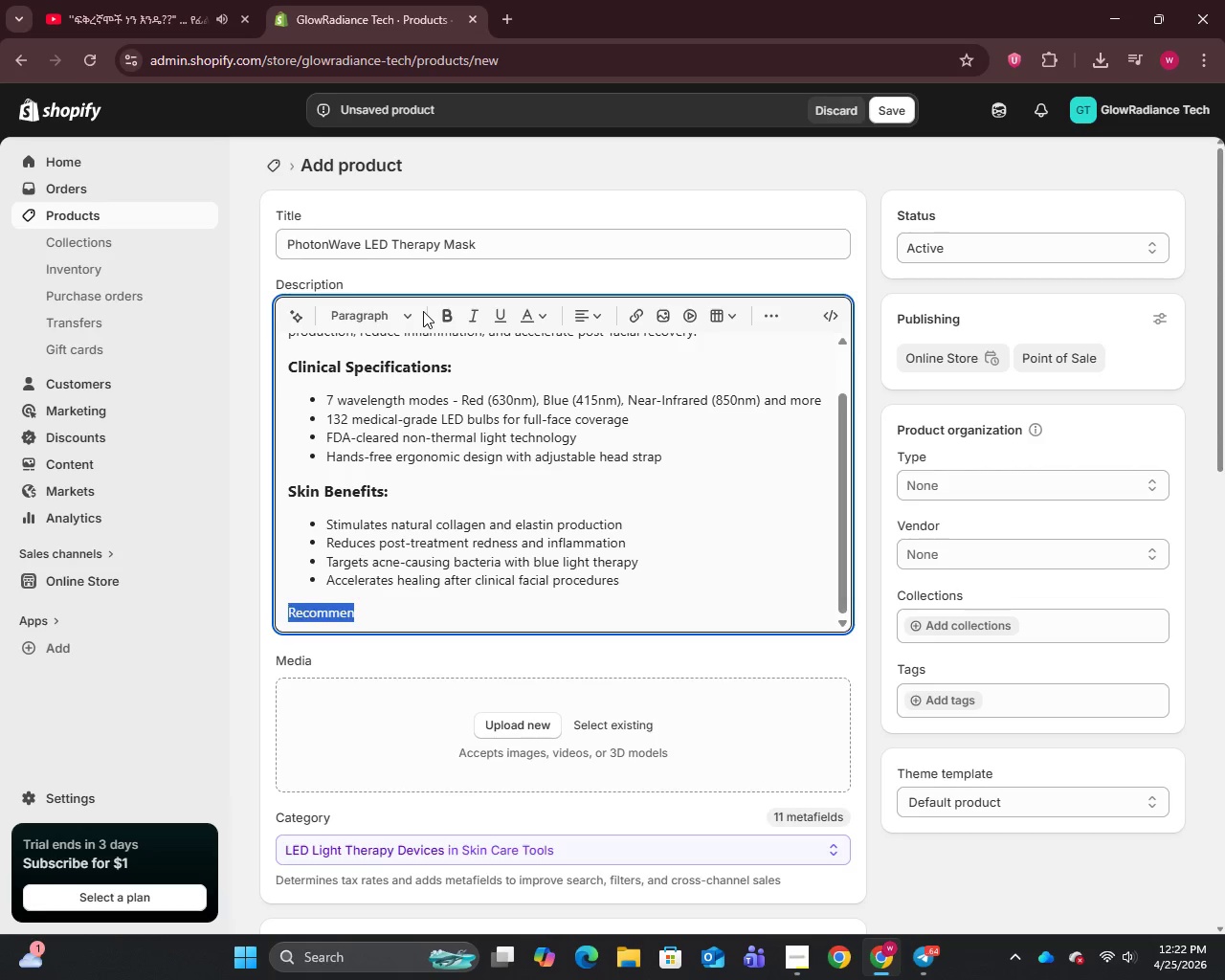 
double_click([408, 311])
 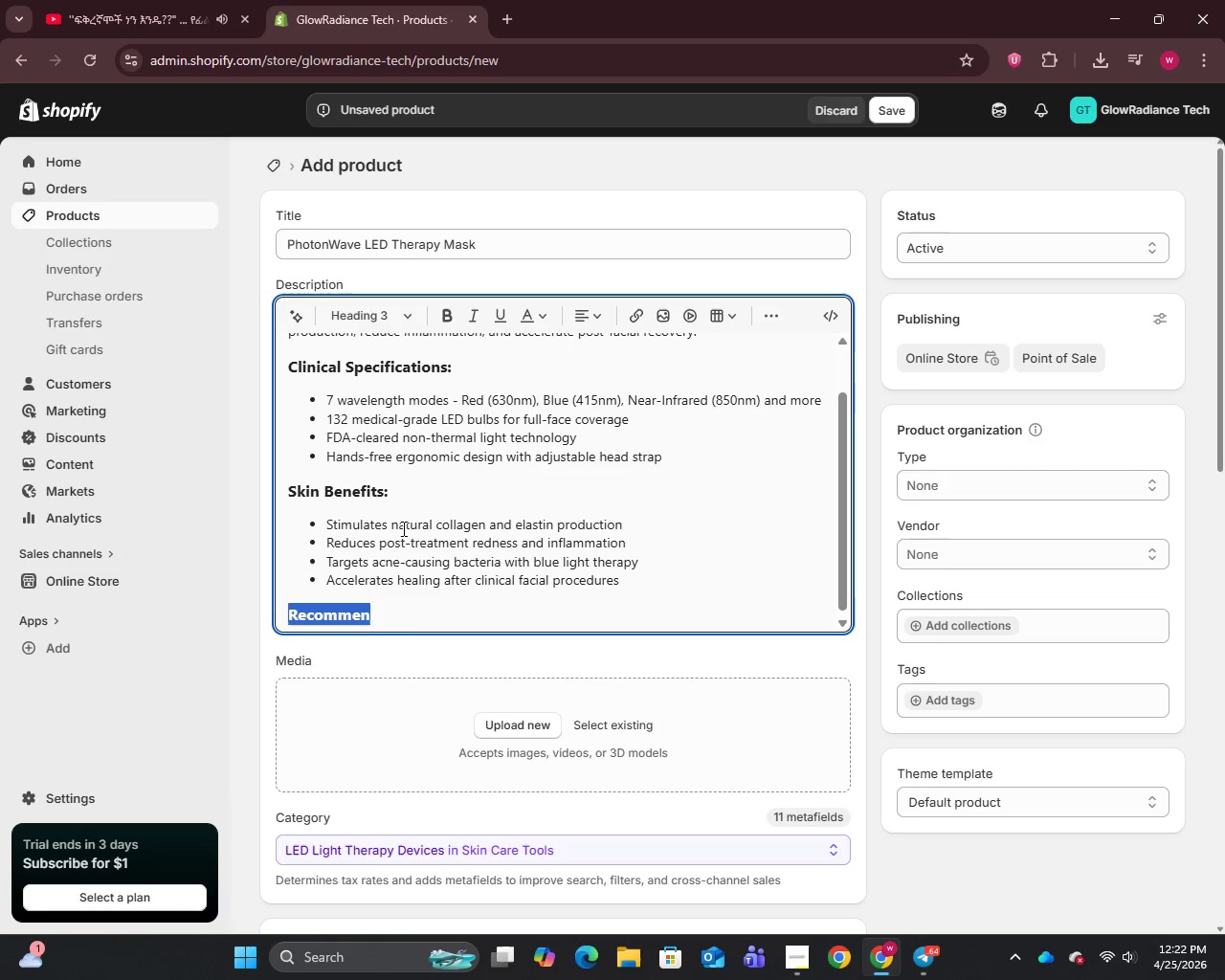 
left_click([390, 609])
 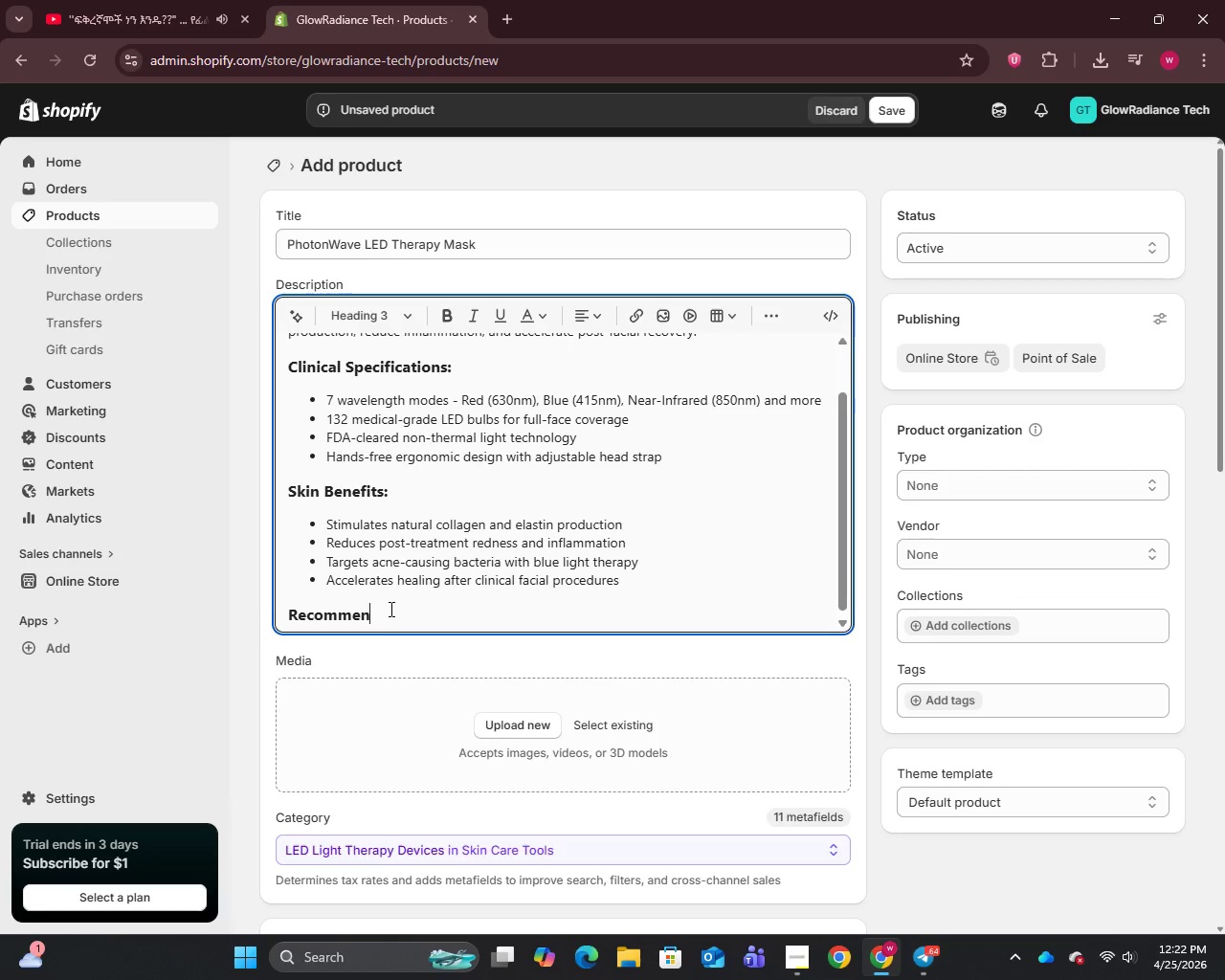 
type(ded Use:)
 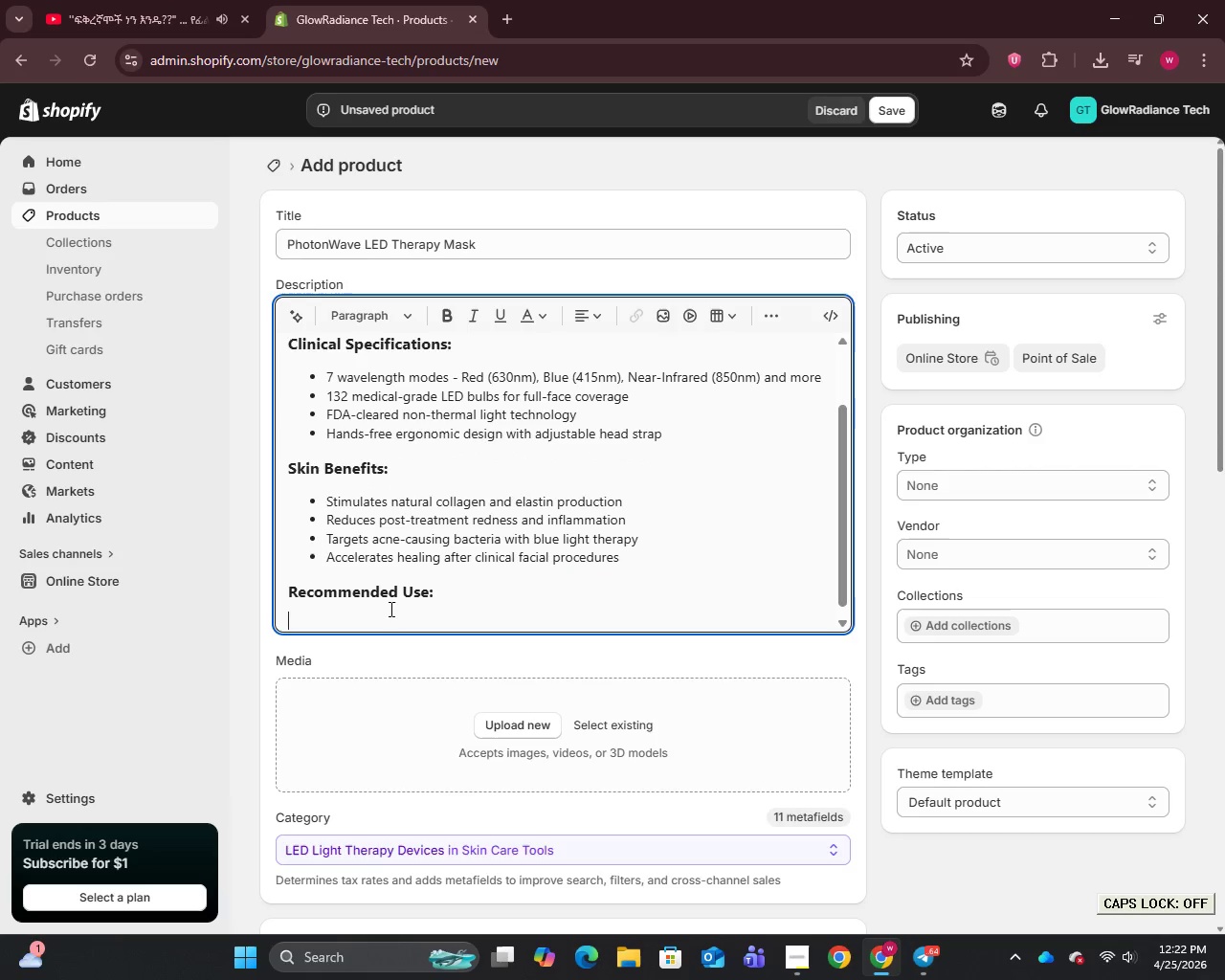 
 